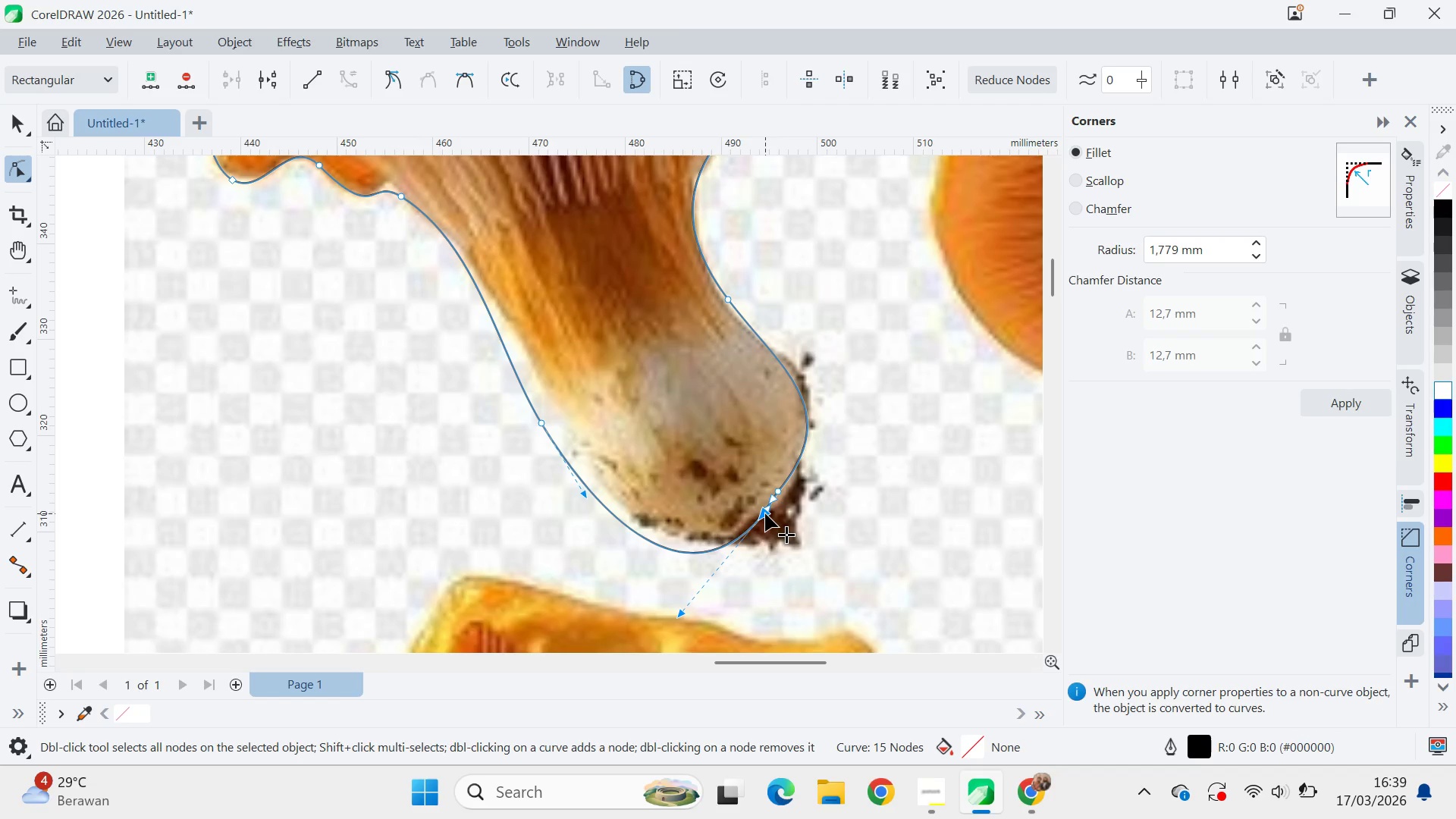 
triple_click([765, 513])
 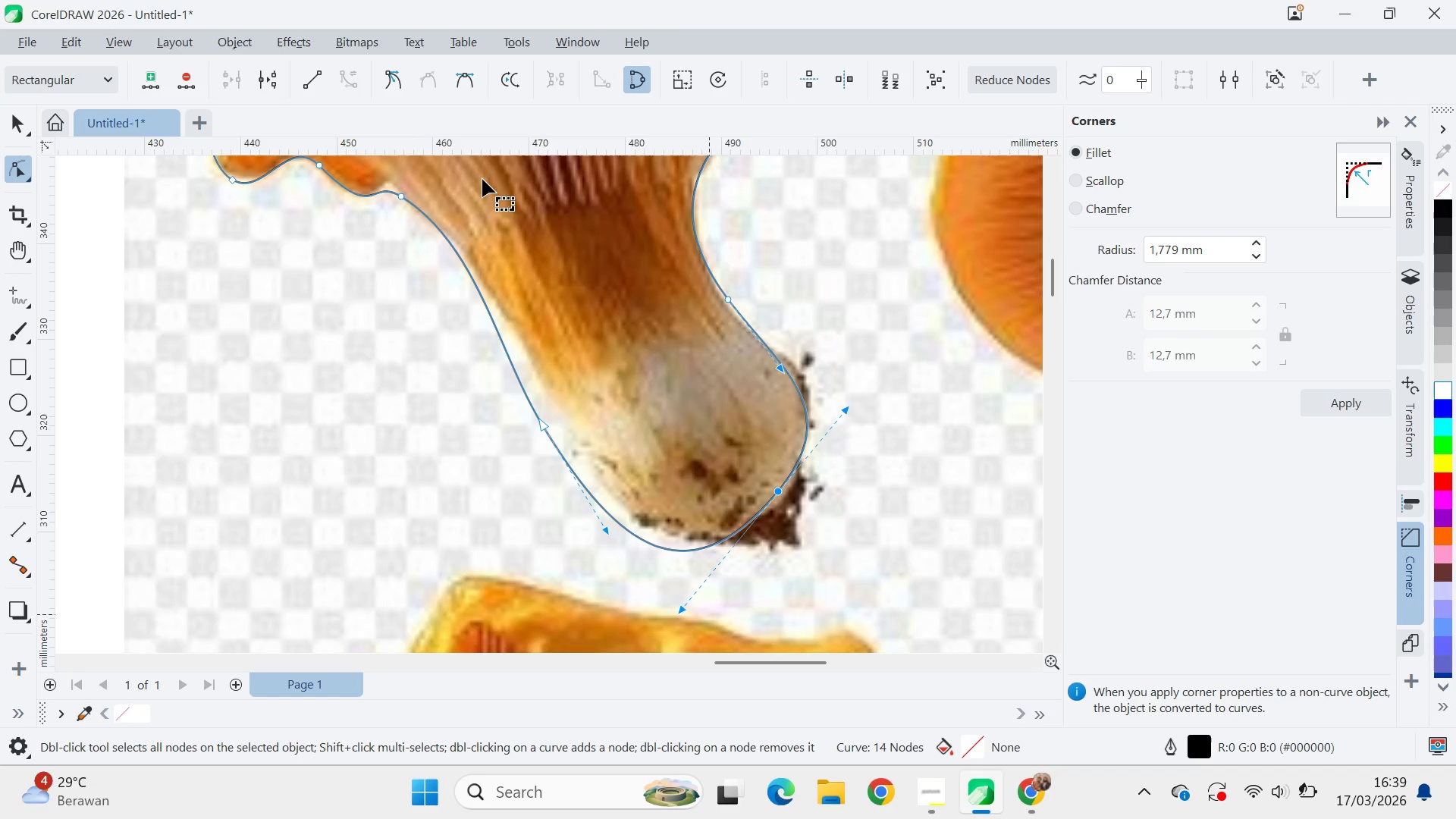 
left_click([470, 80])
 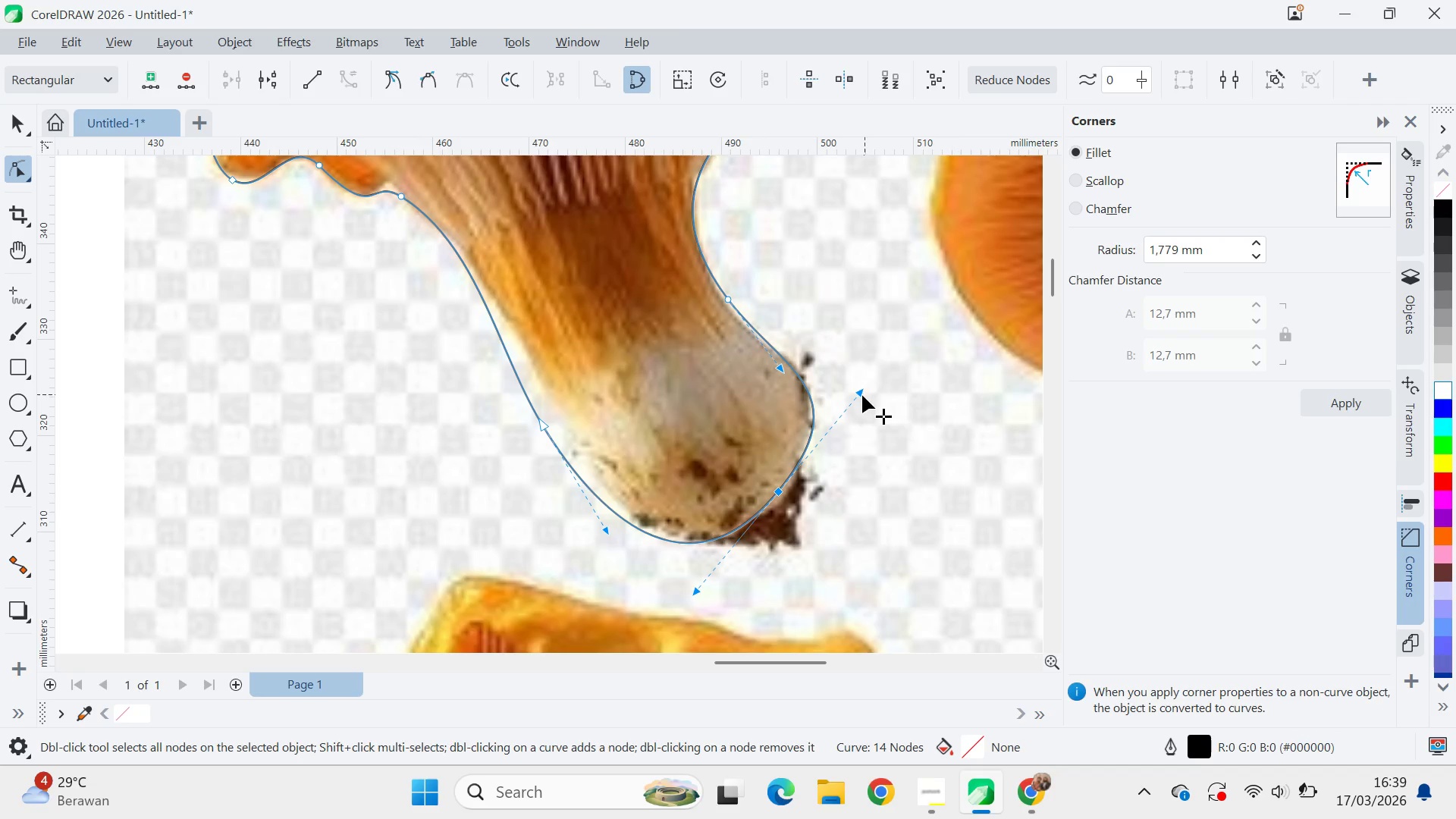 
left_click_drag(start_coordinate=[858, 391], to_coordinate=[837, 413])
 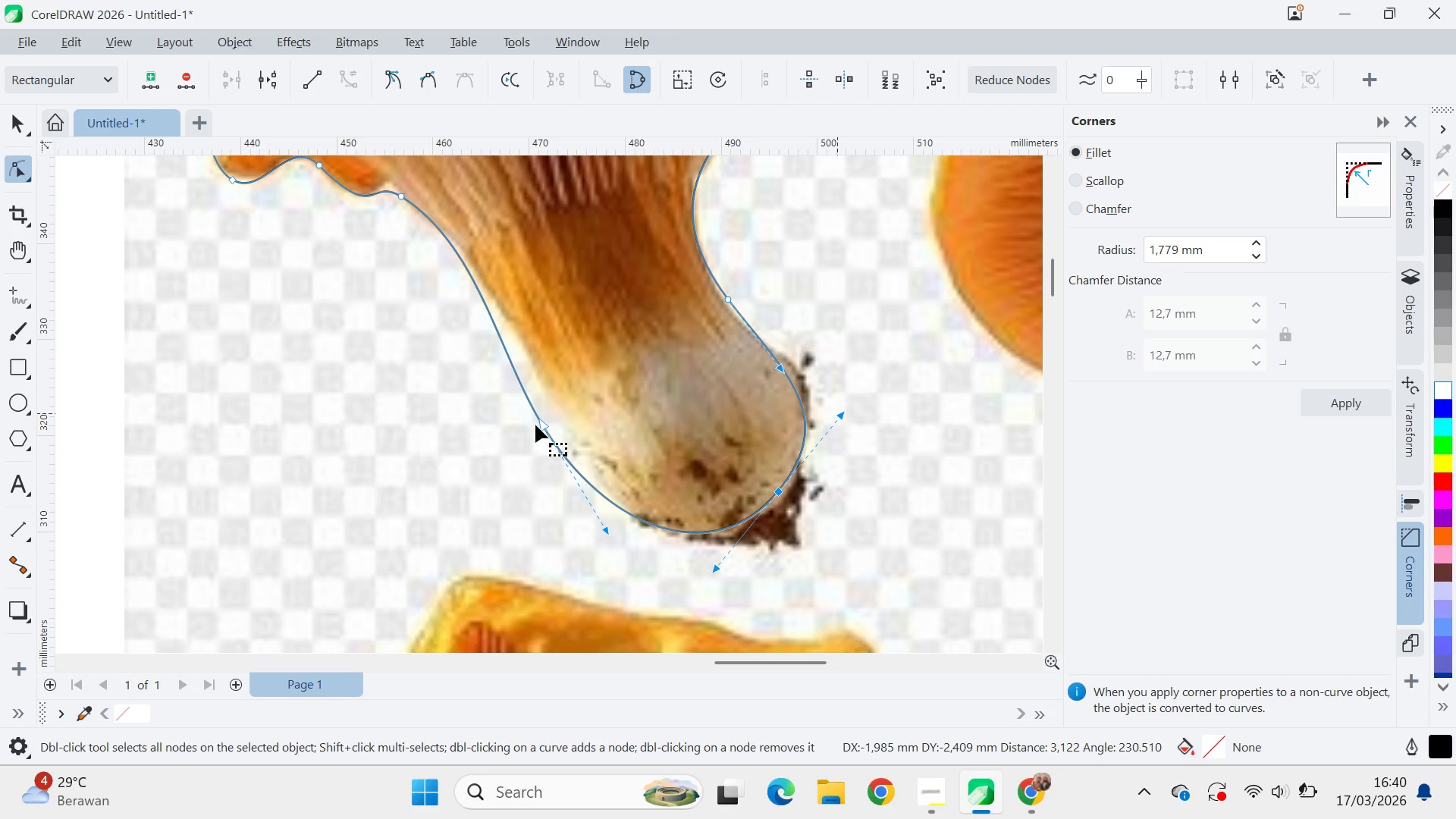 
hold_key(key=ShiftLeft, duration=1.03)
 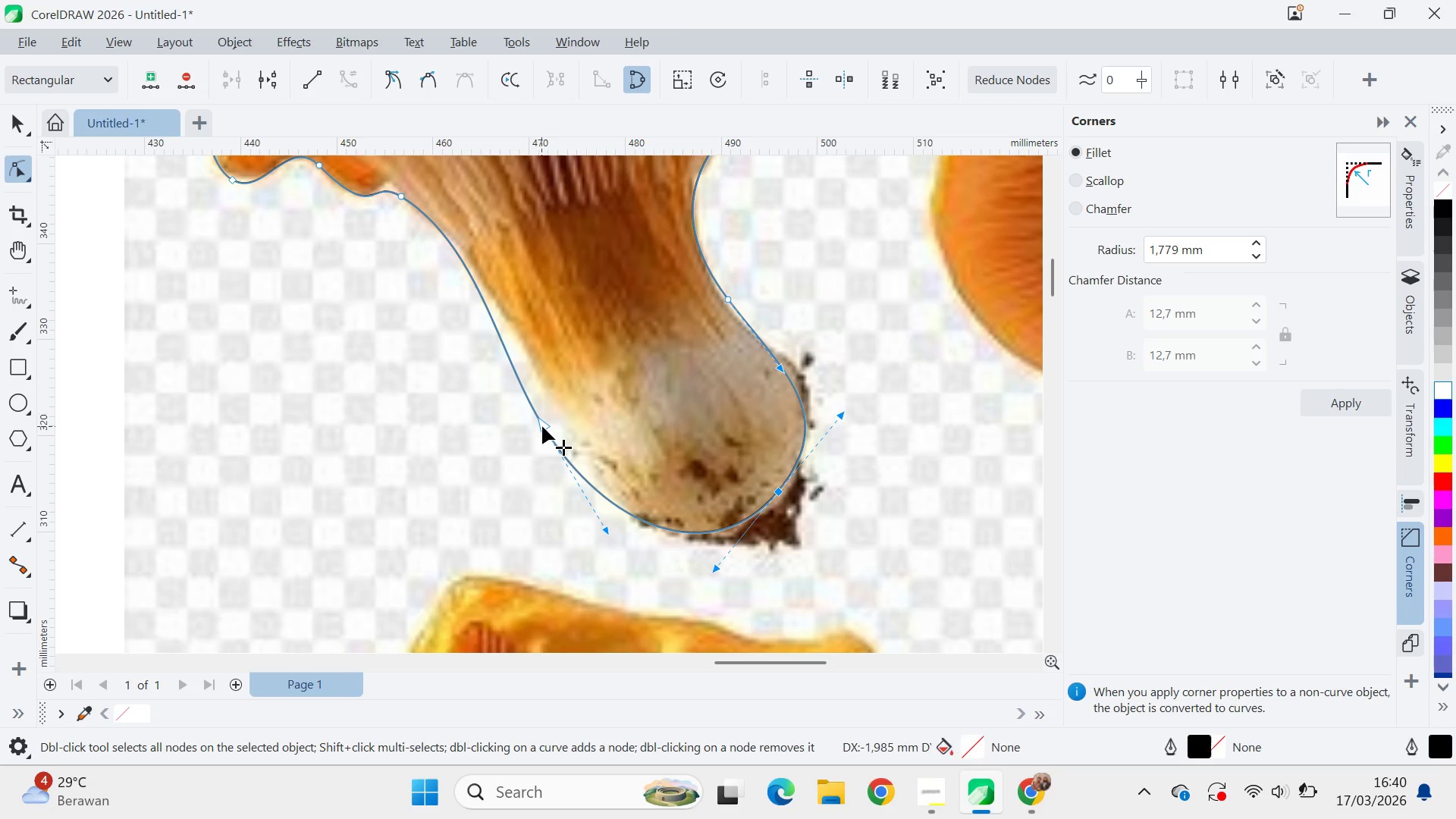 
left_click_drag(start_coordinate=[542, 427], to_coordinate=[548, 413])
 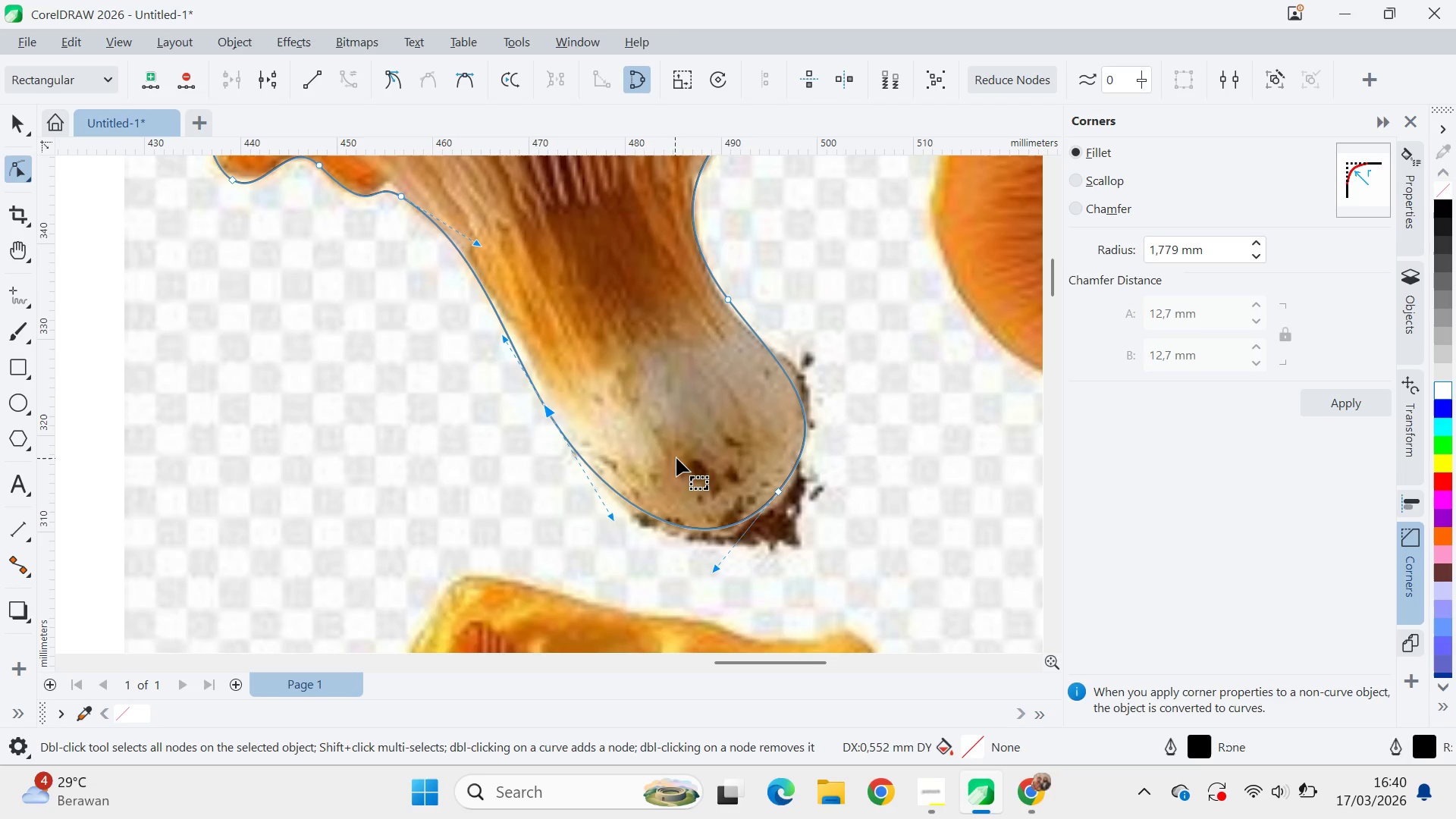 
scroll: coordinate [692, 470], scroll_direction: down, amount: 1.0
 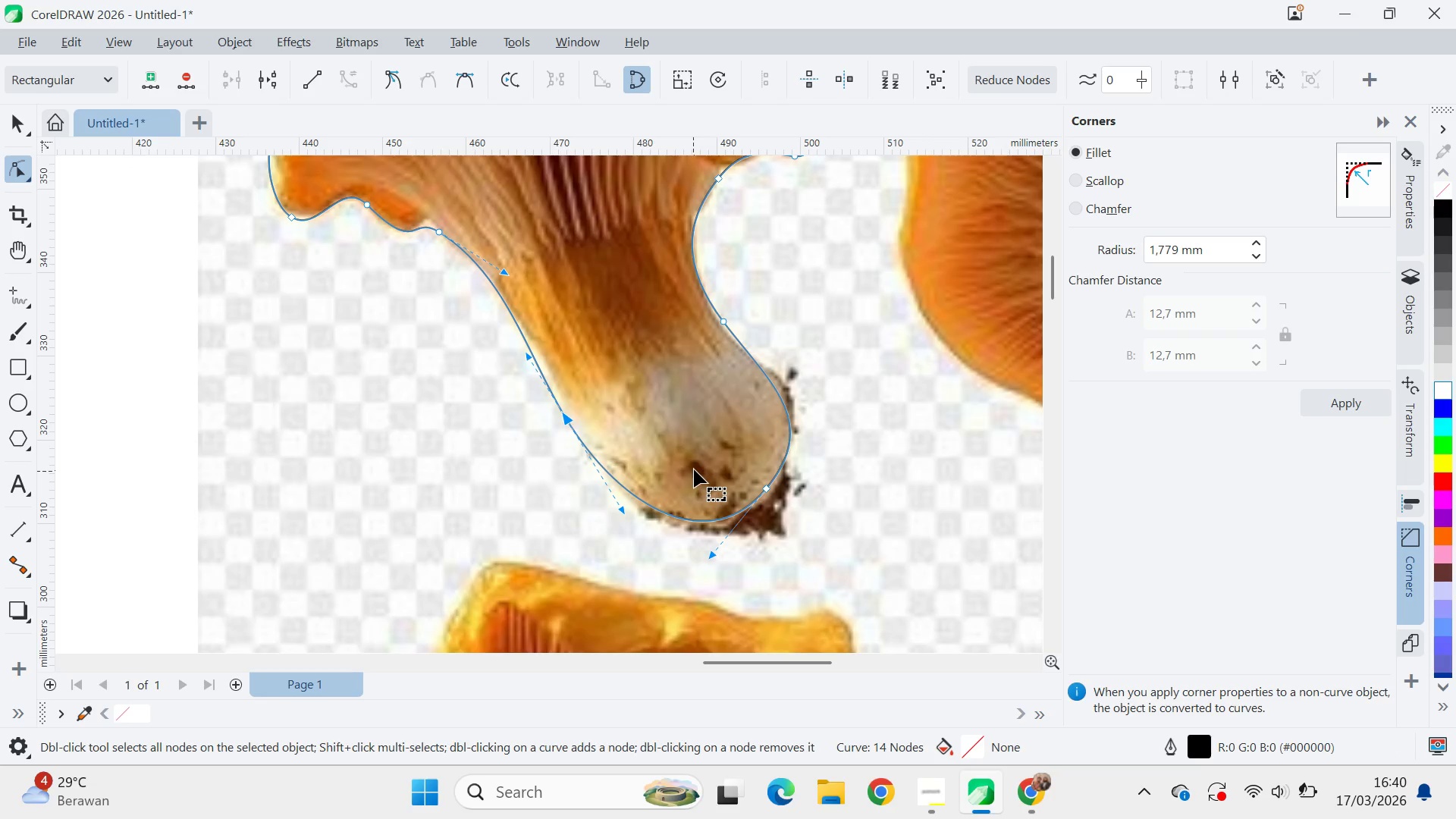 
key(Q)
 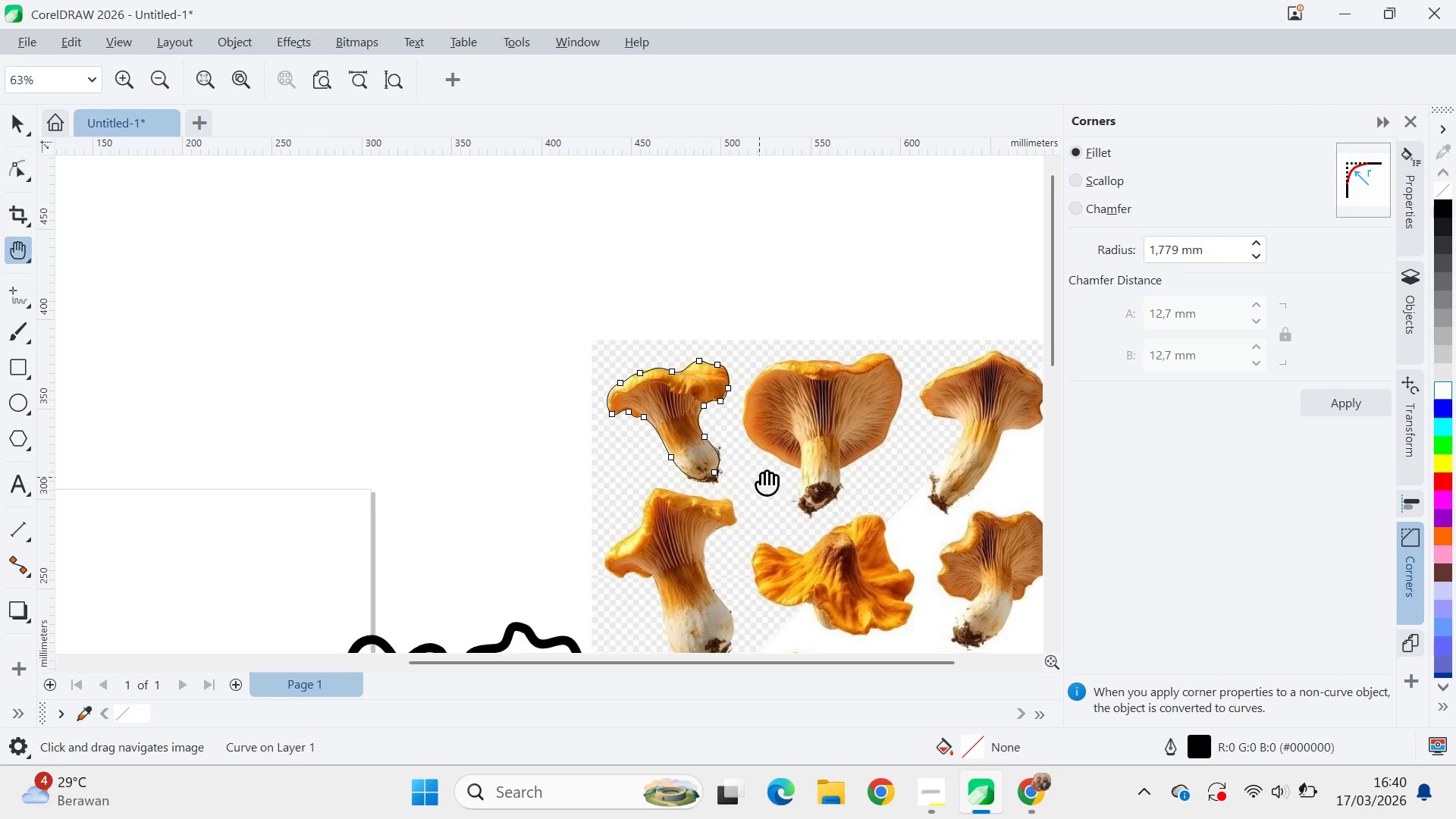 
left_click_drag(start_coordinate=[759, 477], to_coordinate=[808, 334])
 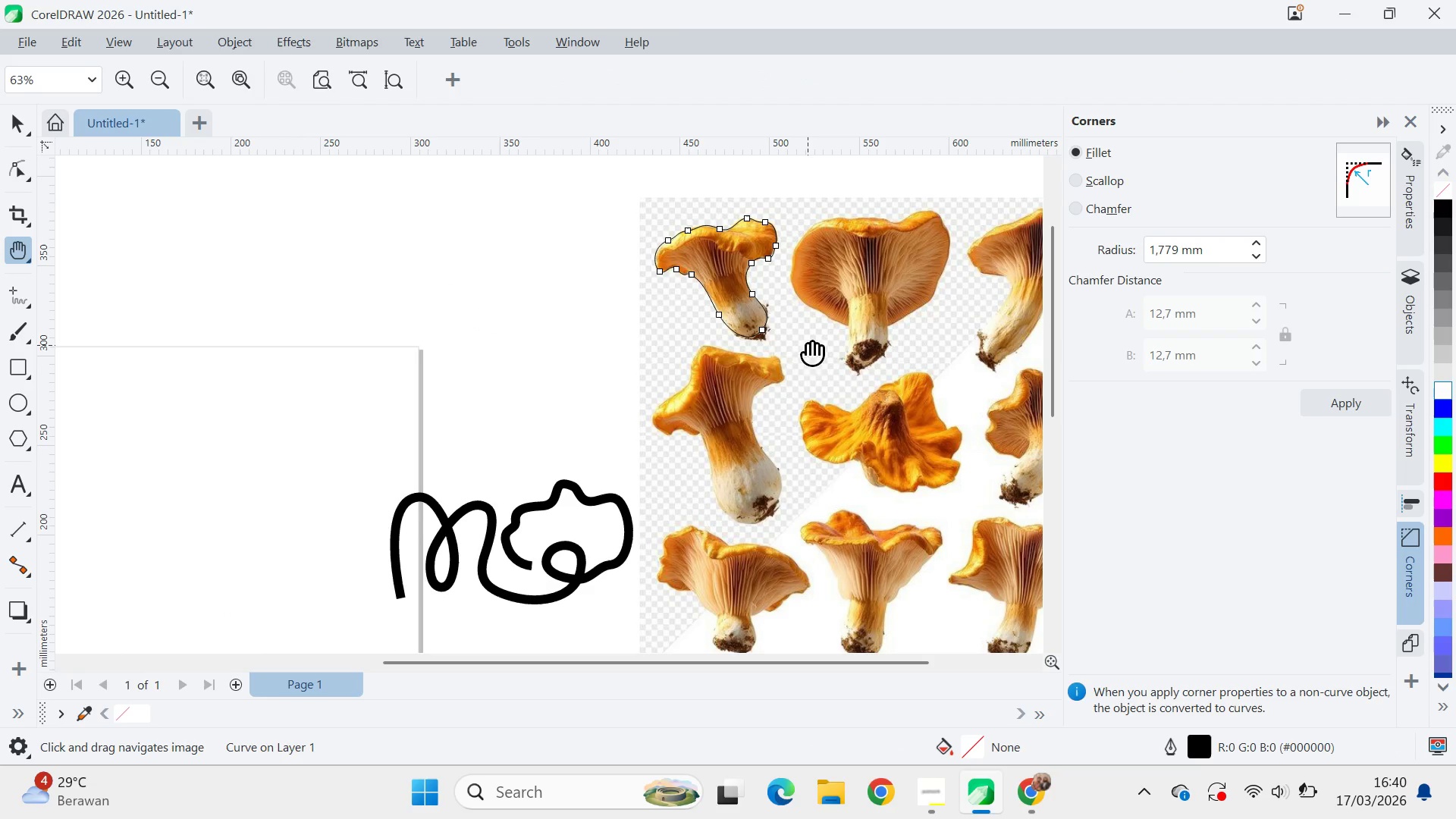 
scroll: coordinate [704, 469], scroll_direction: down, amount: 11.0
 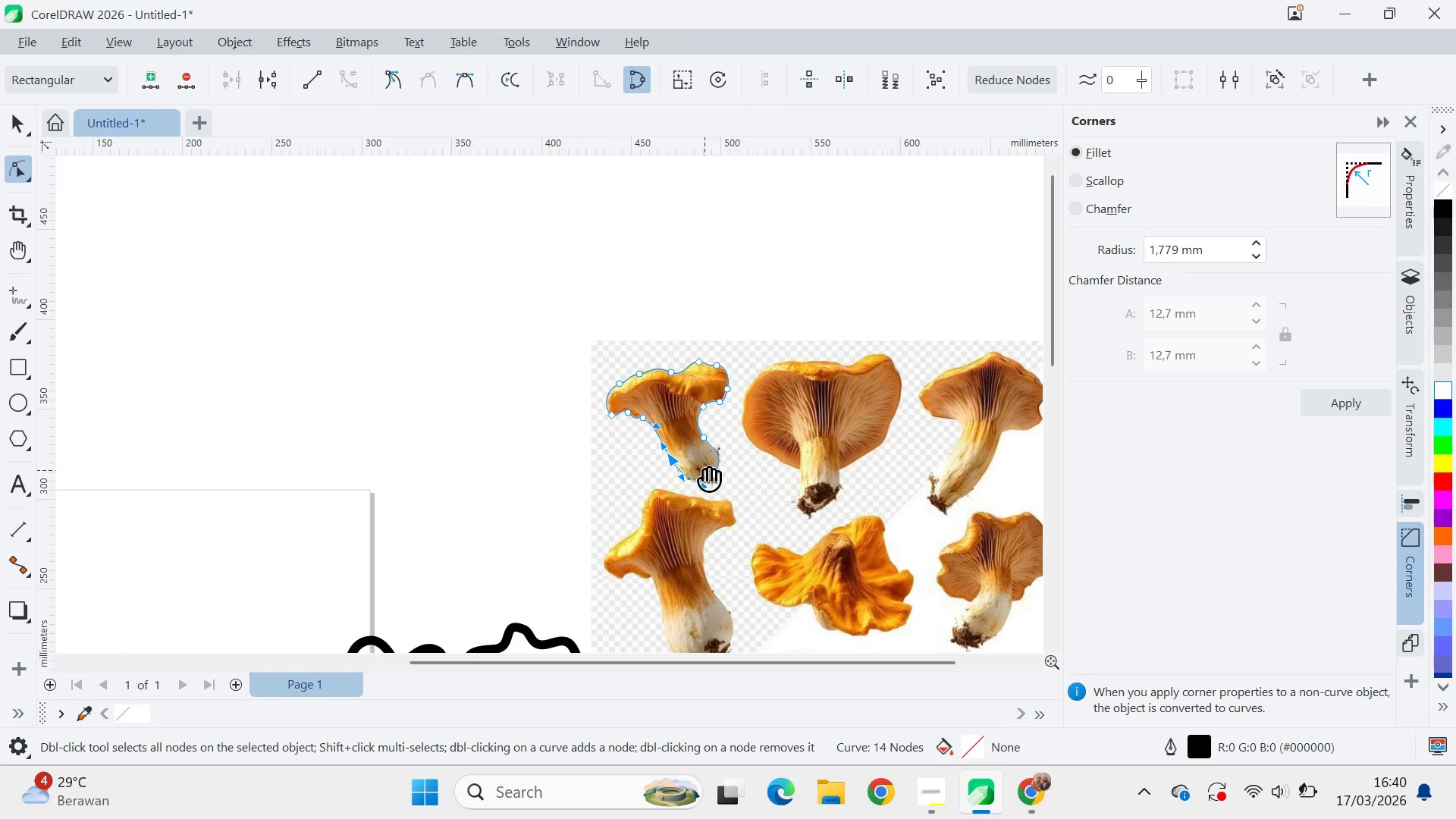 
type(vqvaqv)
 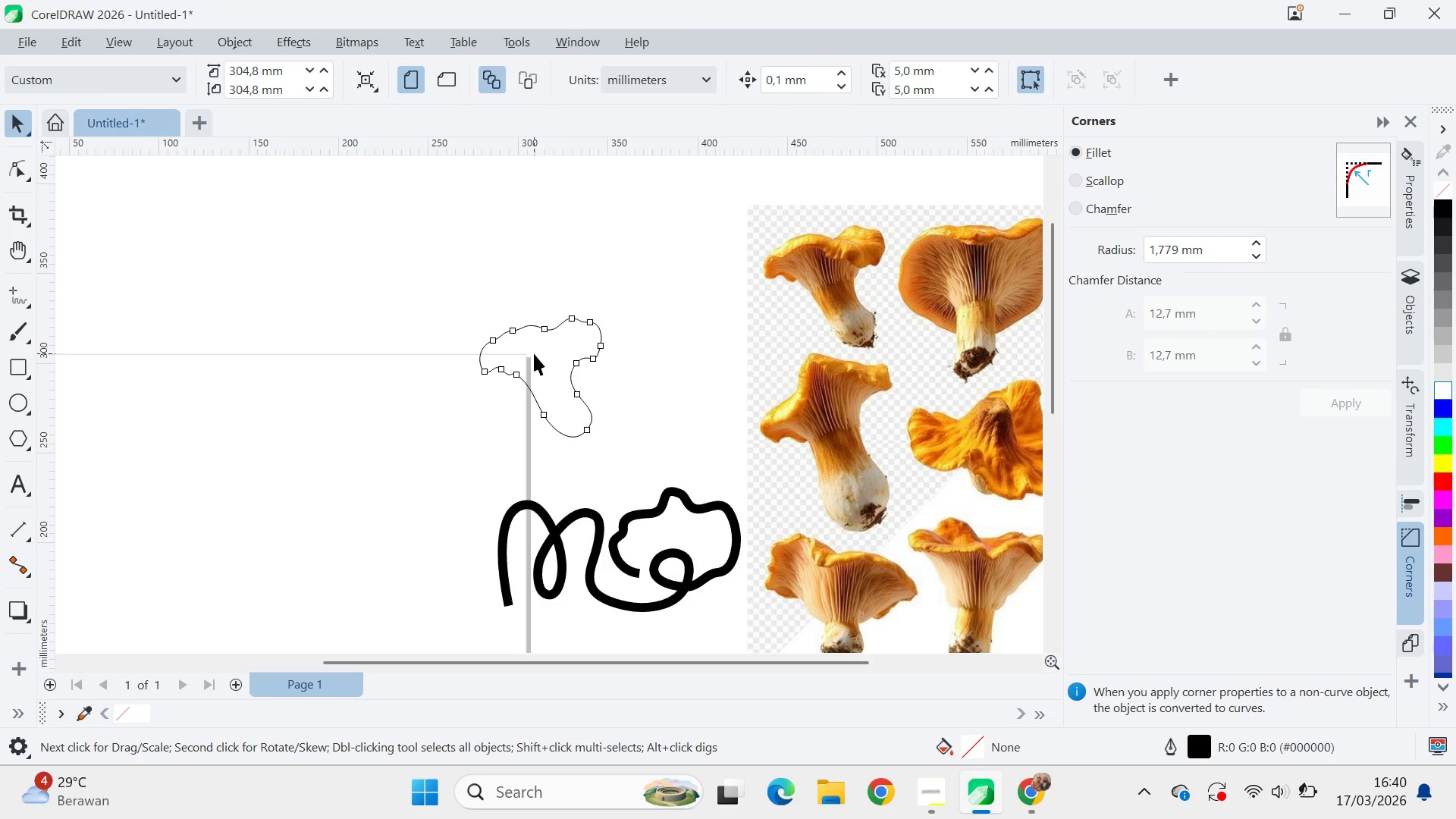 
left_click_drag(start_coordinate=[761, 297], to_coordinate=[478, 390])
 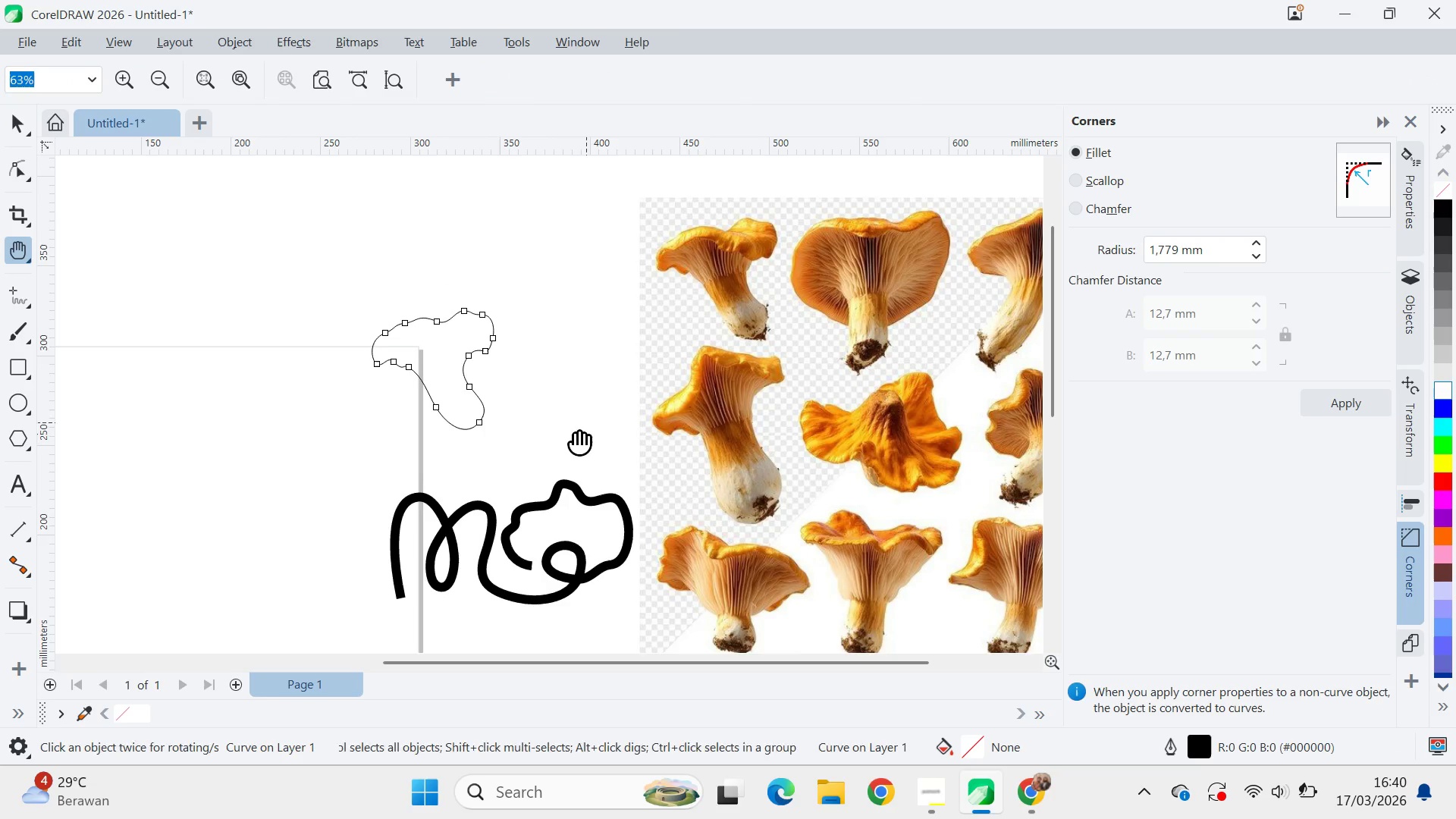 
left_click_drag(start_coordinate=[575, 435], to_coordinate=[562, 347])
 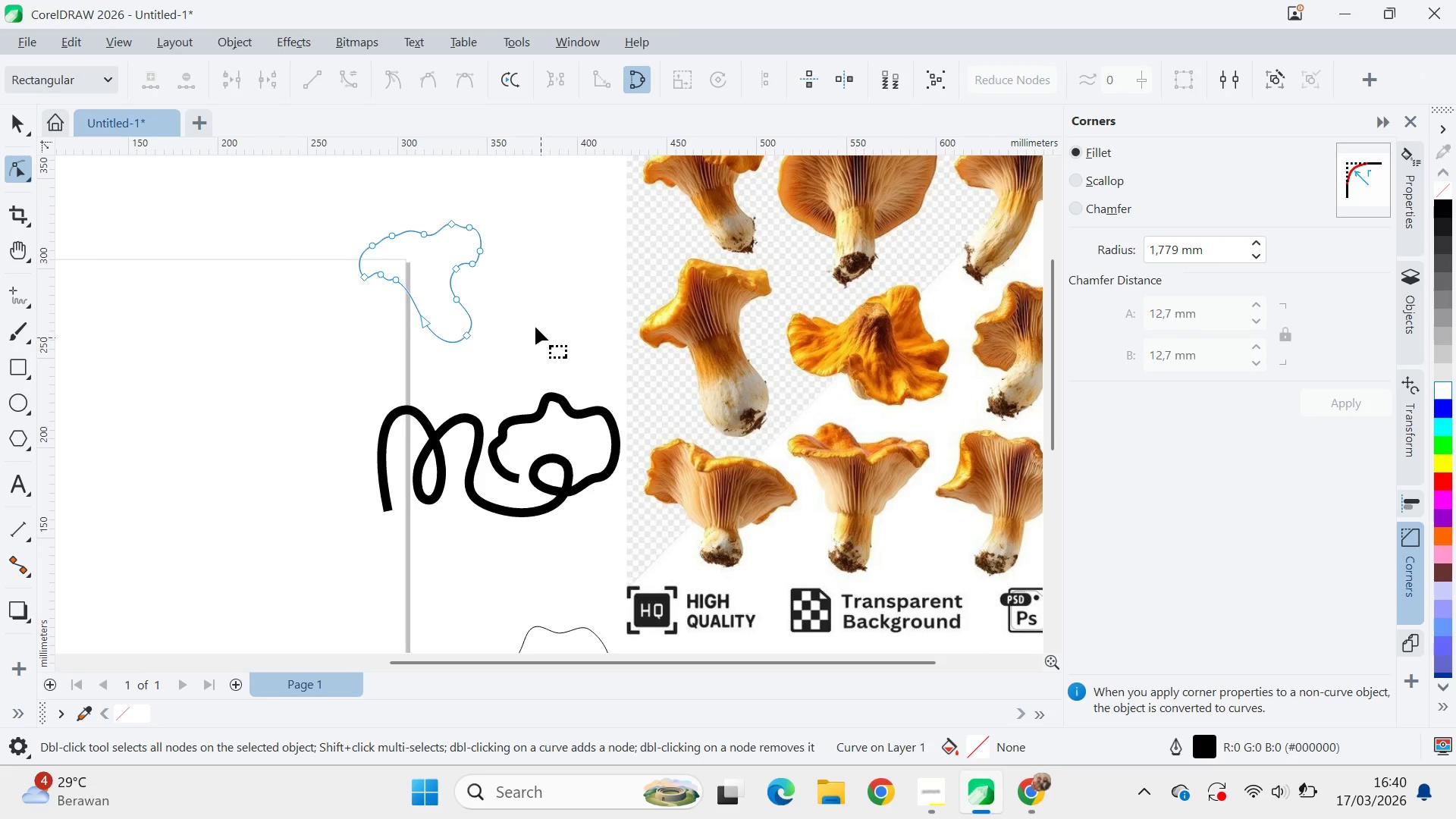 
left_click_drag(start_coordinate=[533, 323], to_coordinate=[658, 422])
 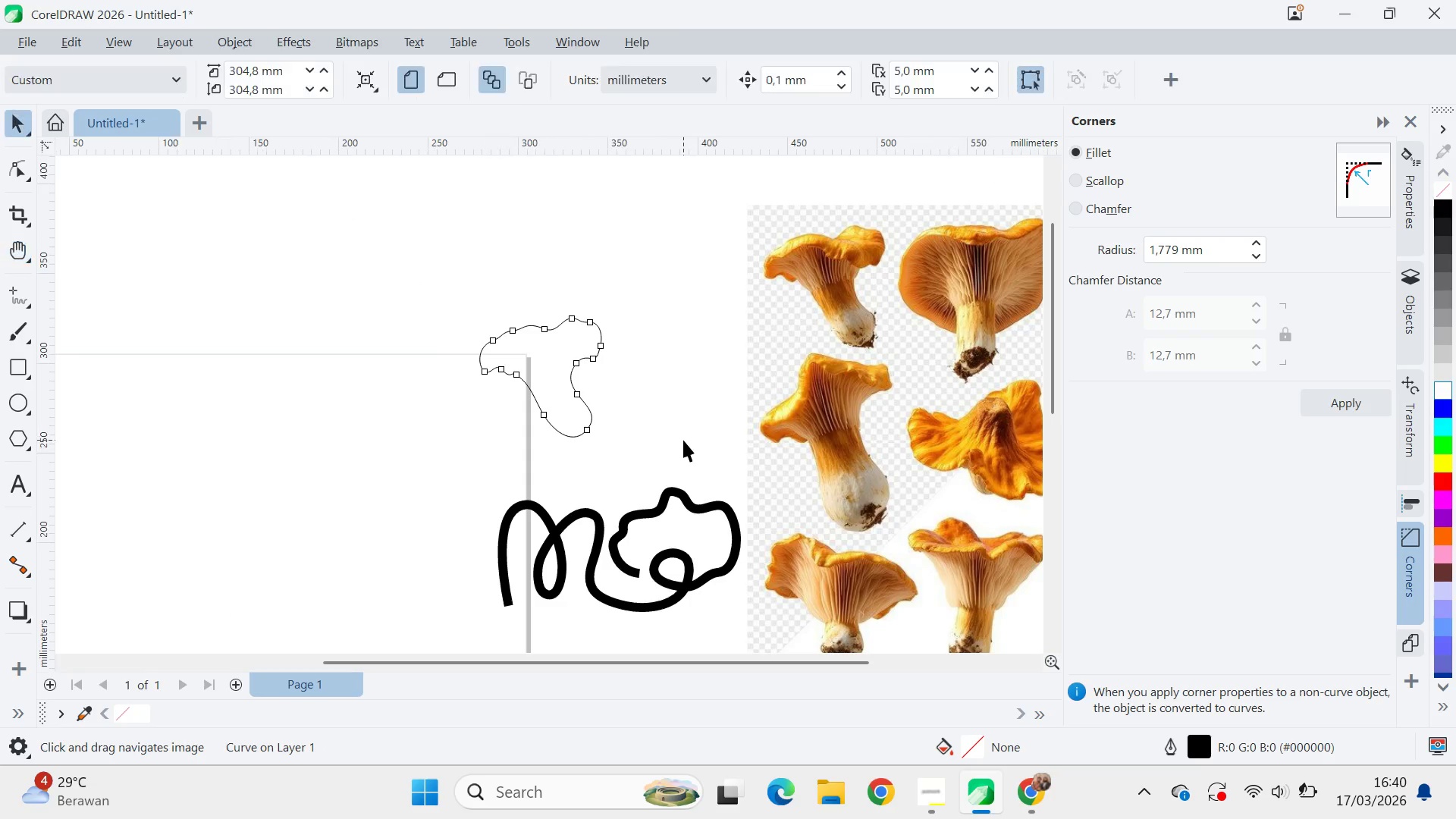 
left_click_drag(start_coordinate=[683, 440], to_coordinate=[679, 437])
 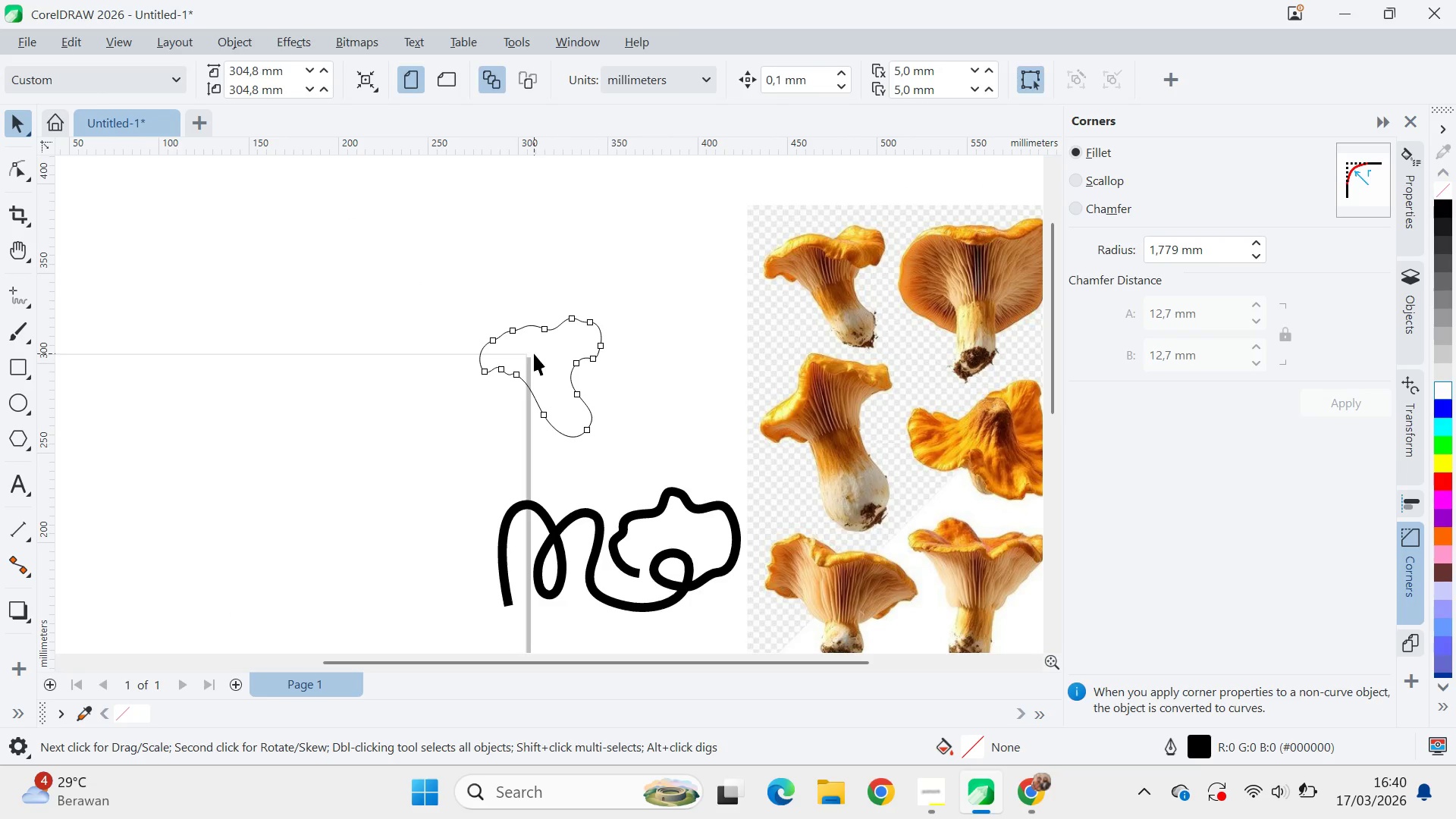 
triple_click([534, 353])
 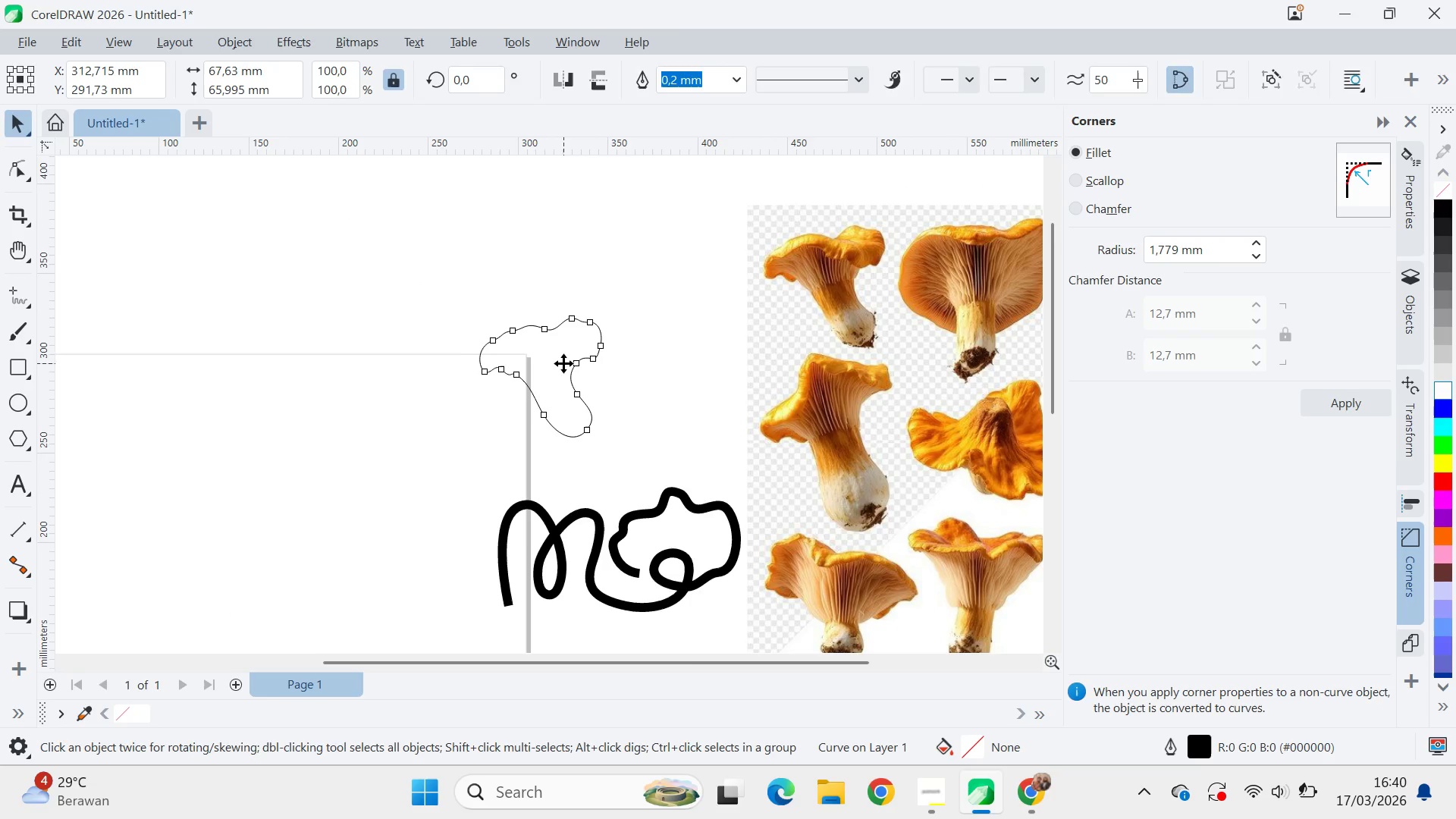 
type(qv)
 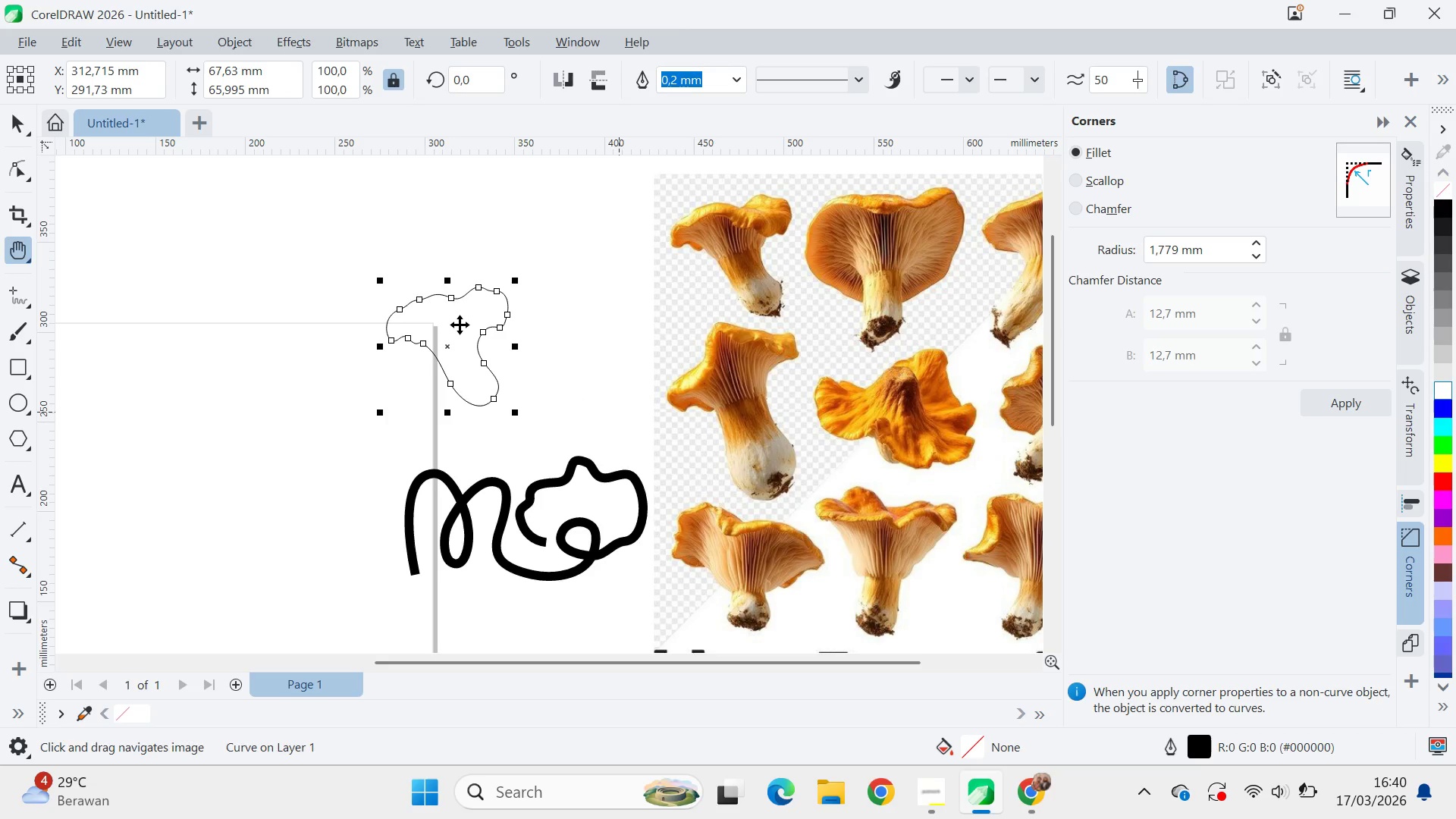 
left_click_drag(start_coordinate=[632, 385], to_coordinate=[562, 388])
 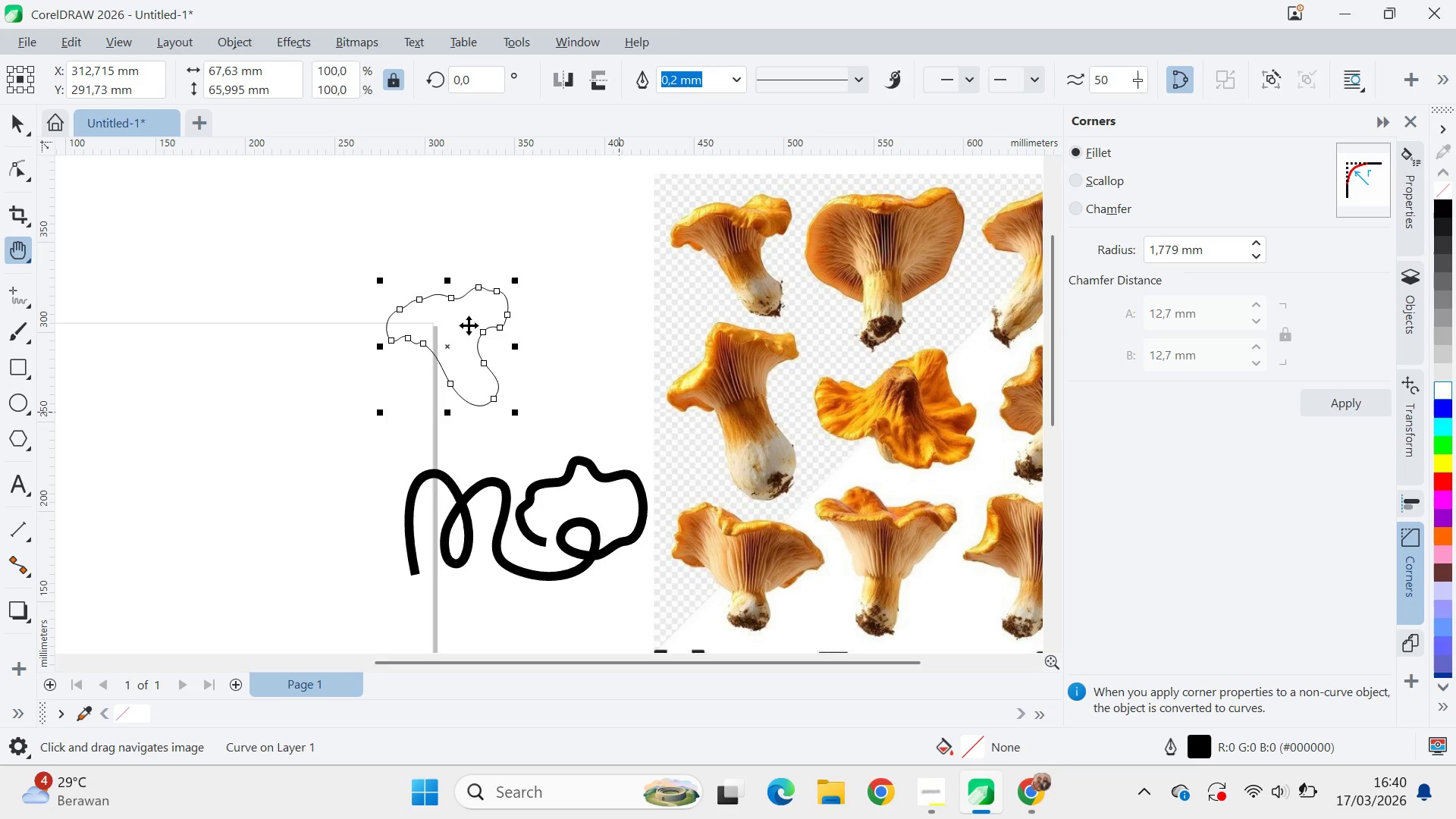 
left_click([460, 325])
 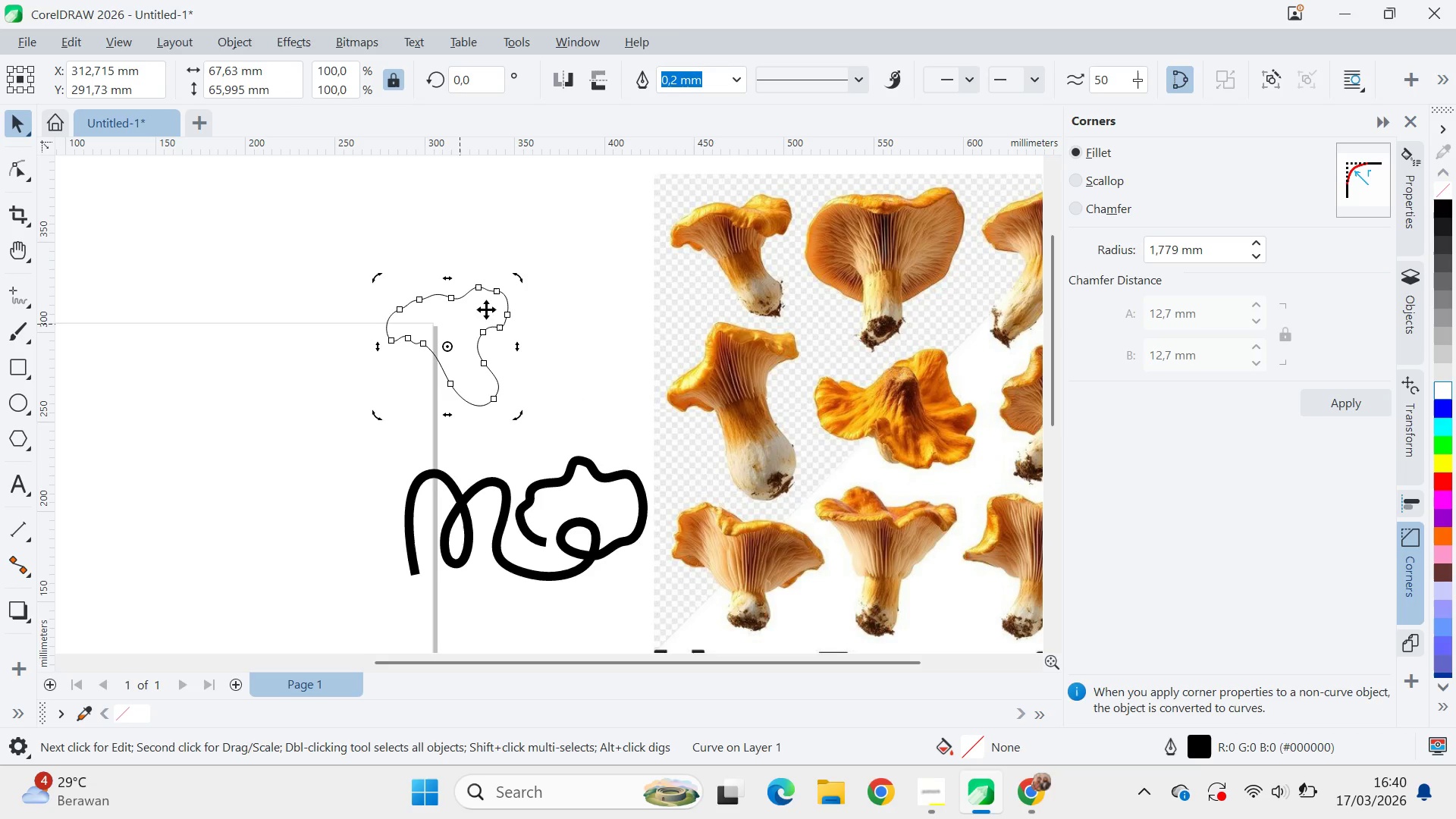 
hold_key(key=ControlLeft, duration=1.14)
left_click_drag(start_coordinate=[518, 280], to_coordinate=[568, 317])
 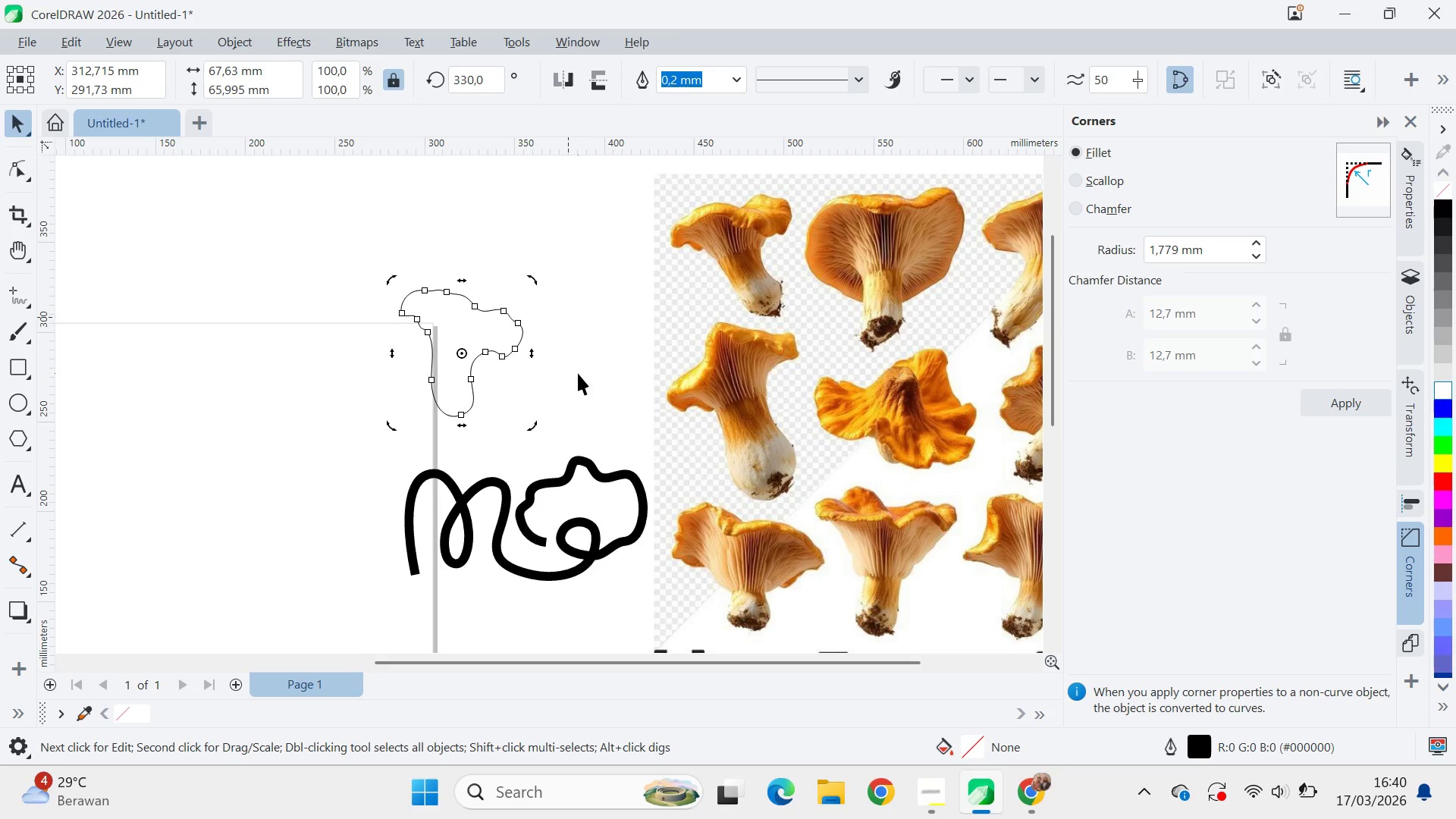 
left_click_drag(start_coordinate=[578, 373], to_coordinate=[566, 372])
 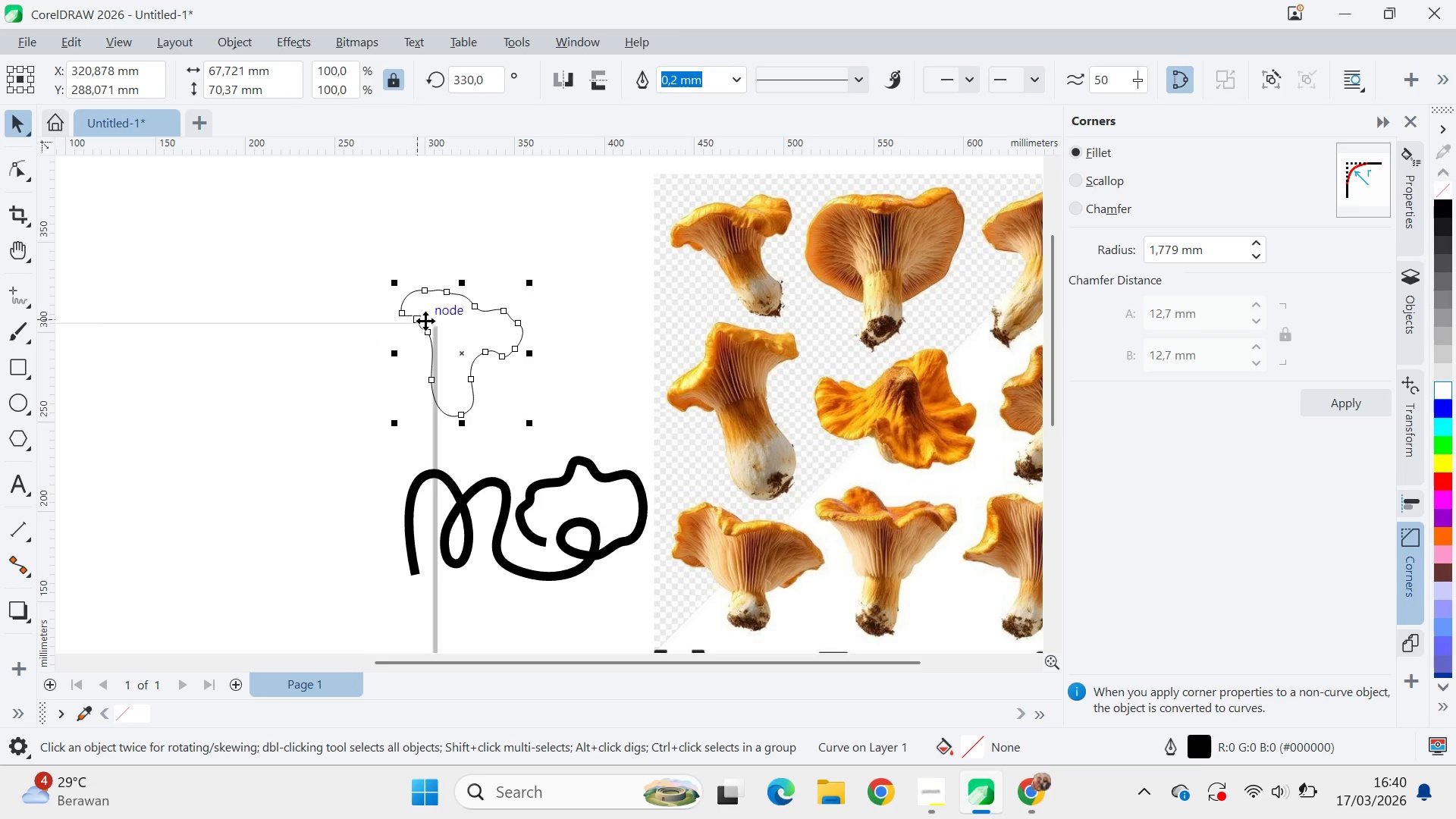 
hold_key(key=ControlLeft, duration=1.31)
 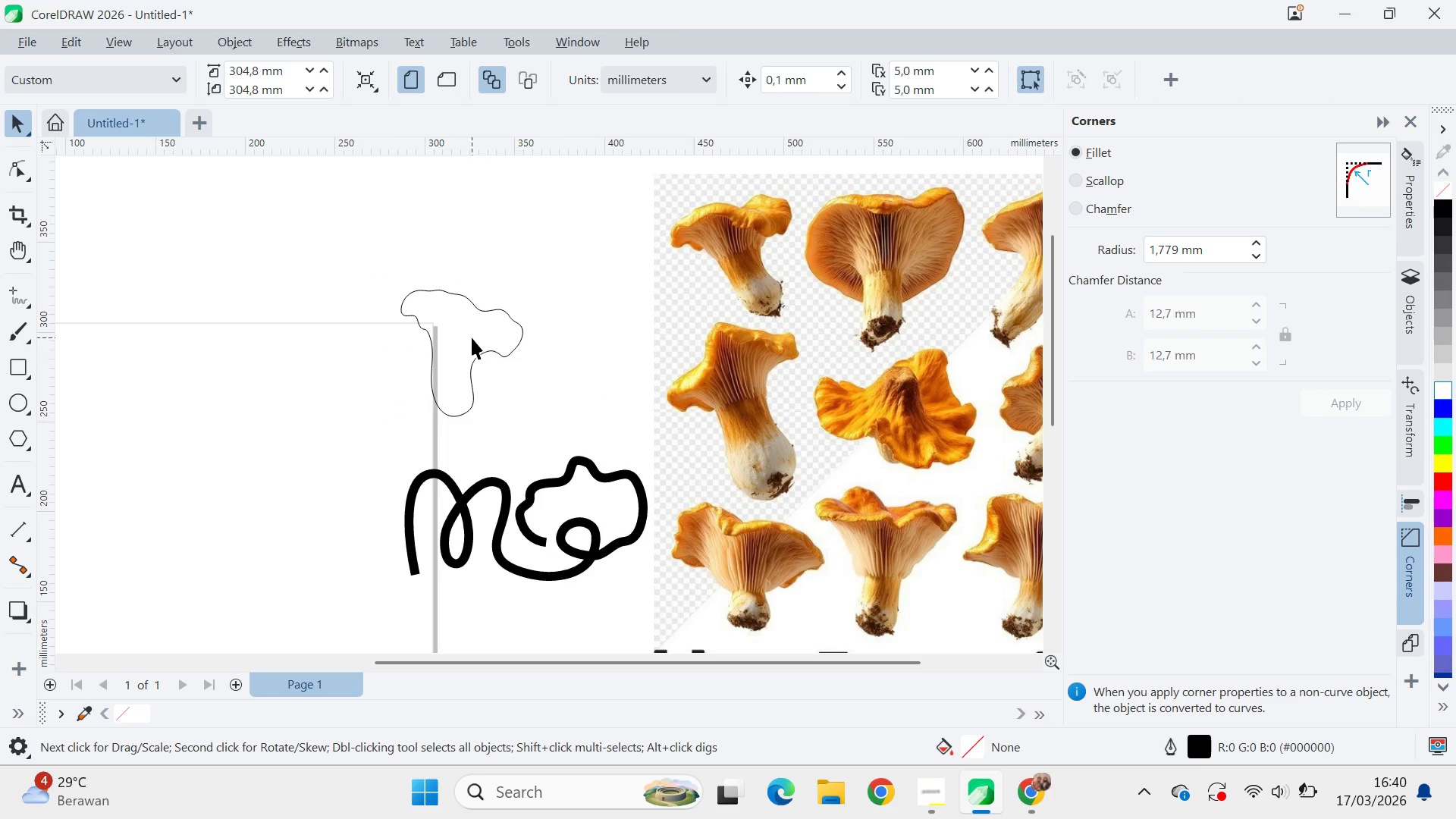 
left_click([472, 337])
 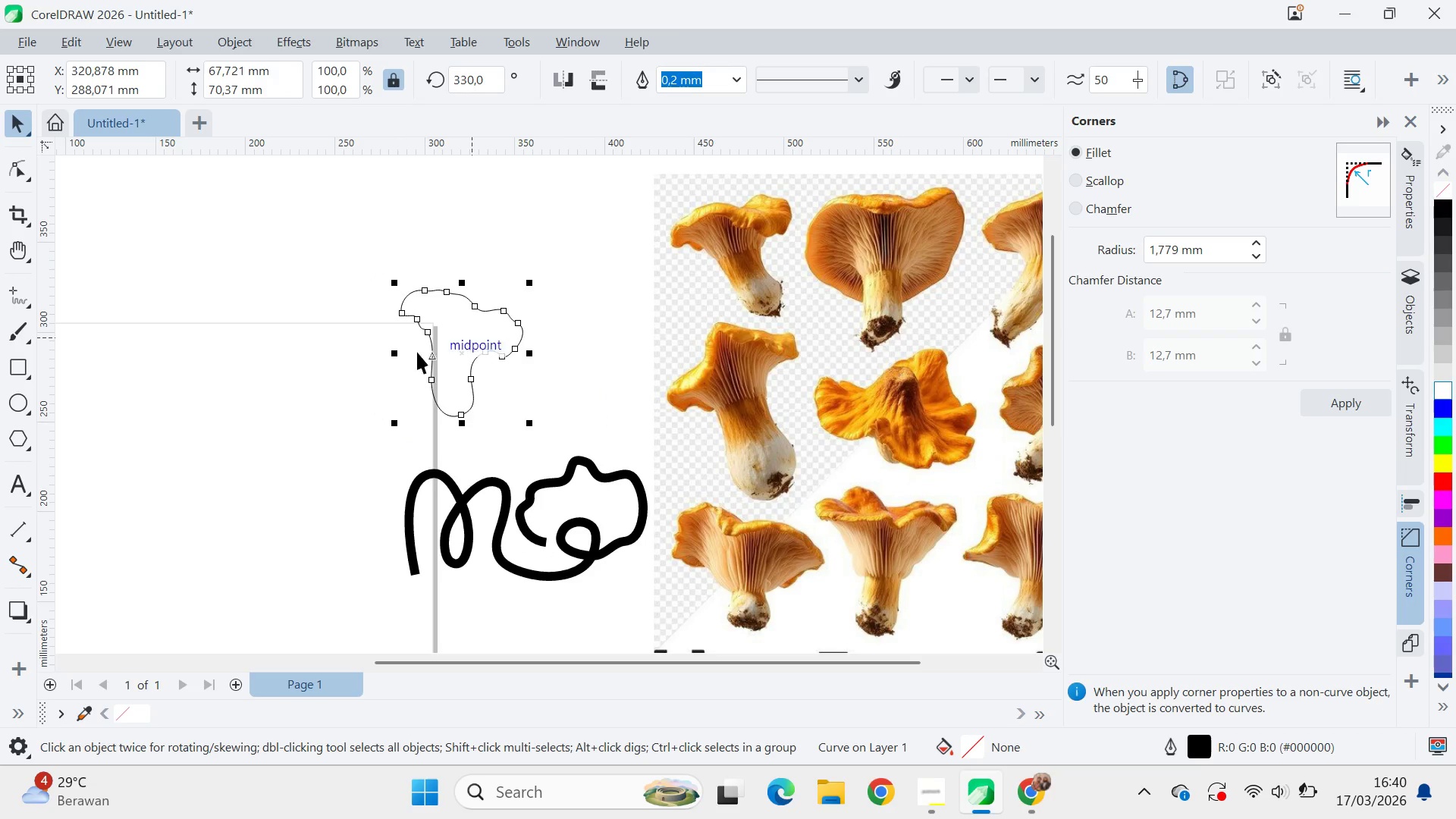 
hold_key(key=ControlLeft, duration=1.36)
left_click_drag(start_coordinate=[393, 352], to_coordinate=[526, 346])
 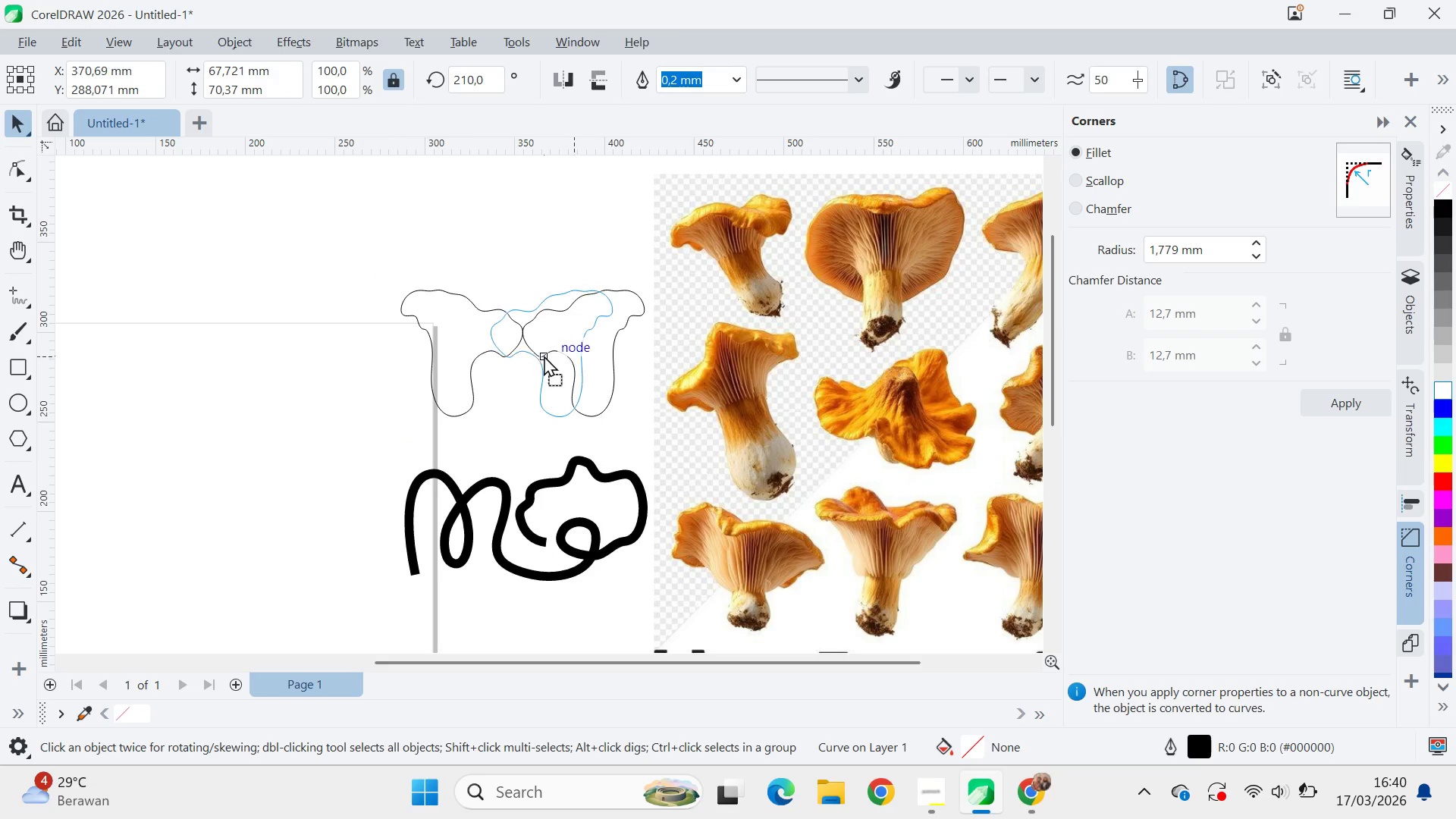 
right_click([526, 346])
 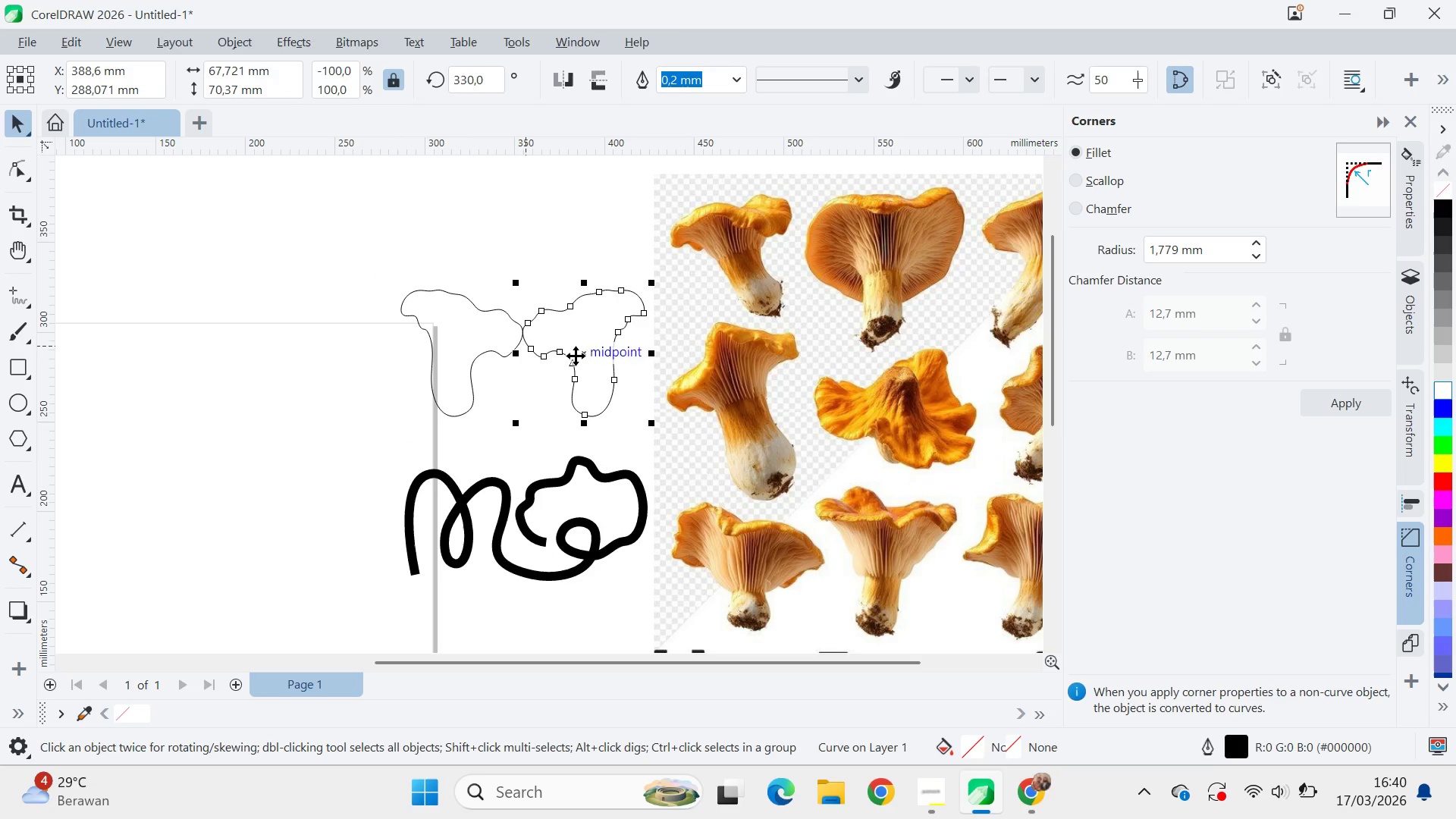 
left_click([526, 346])
 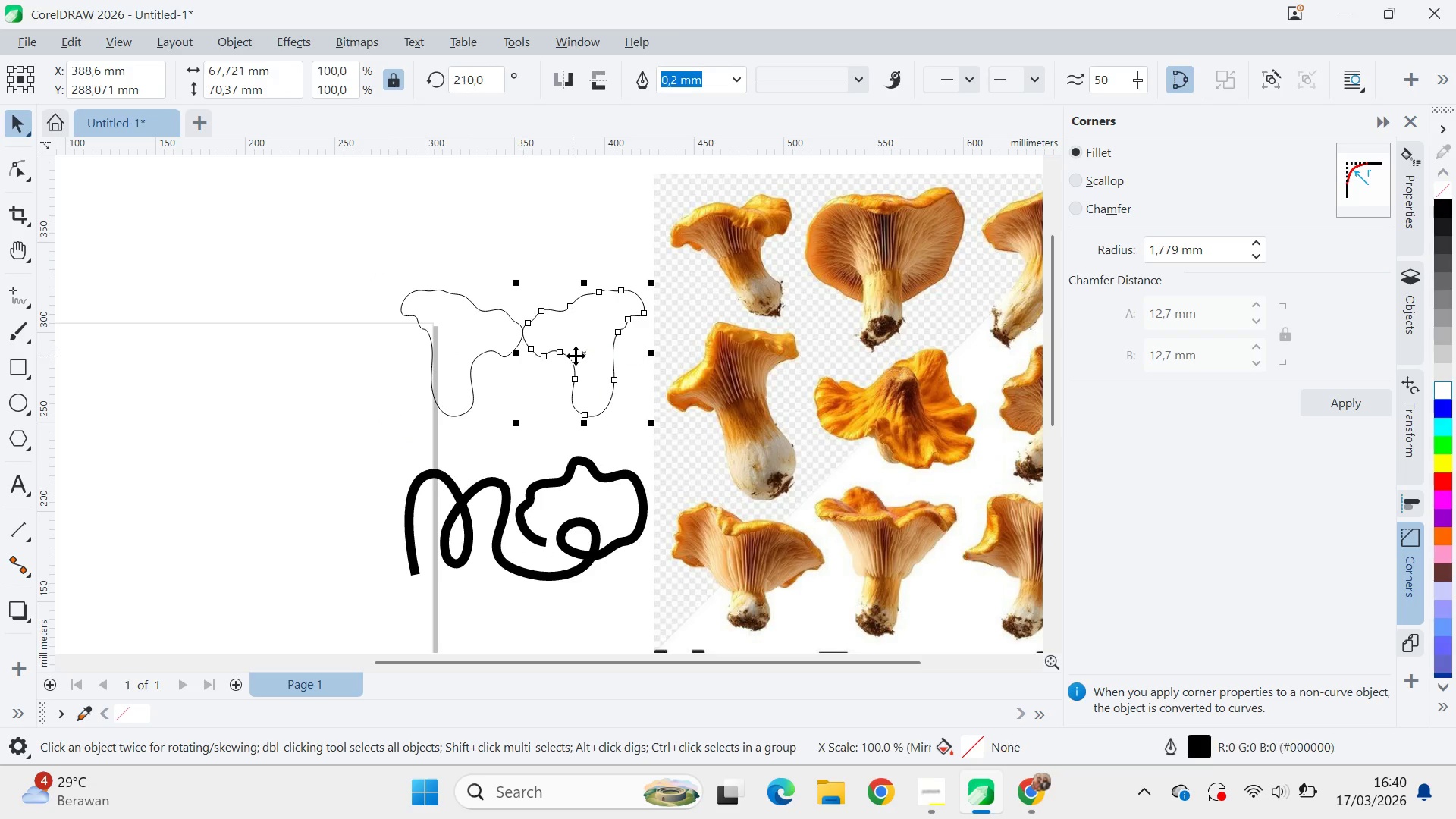 
left_click_drag(start_coordinate=[576, 356], to_coordinate=[538, 356])
 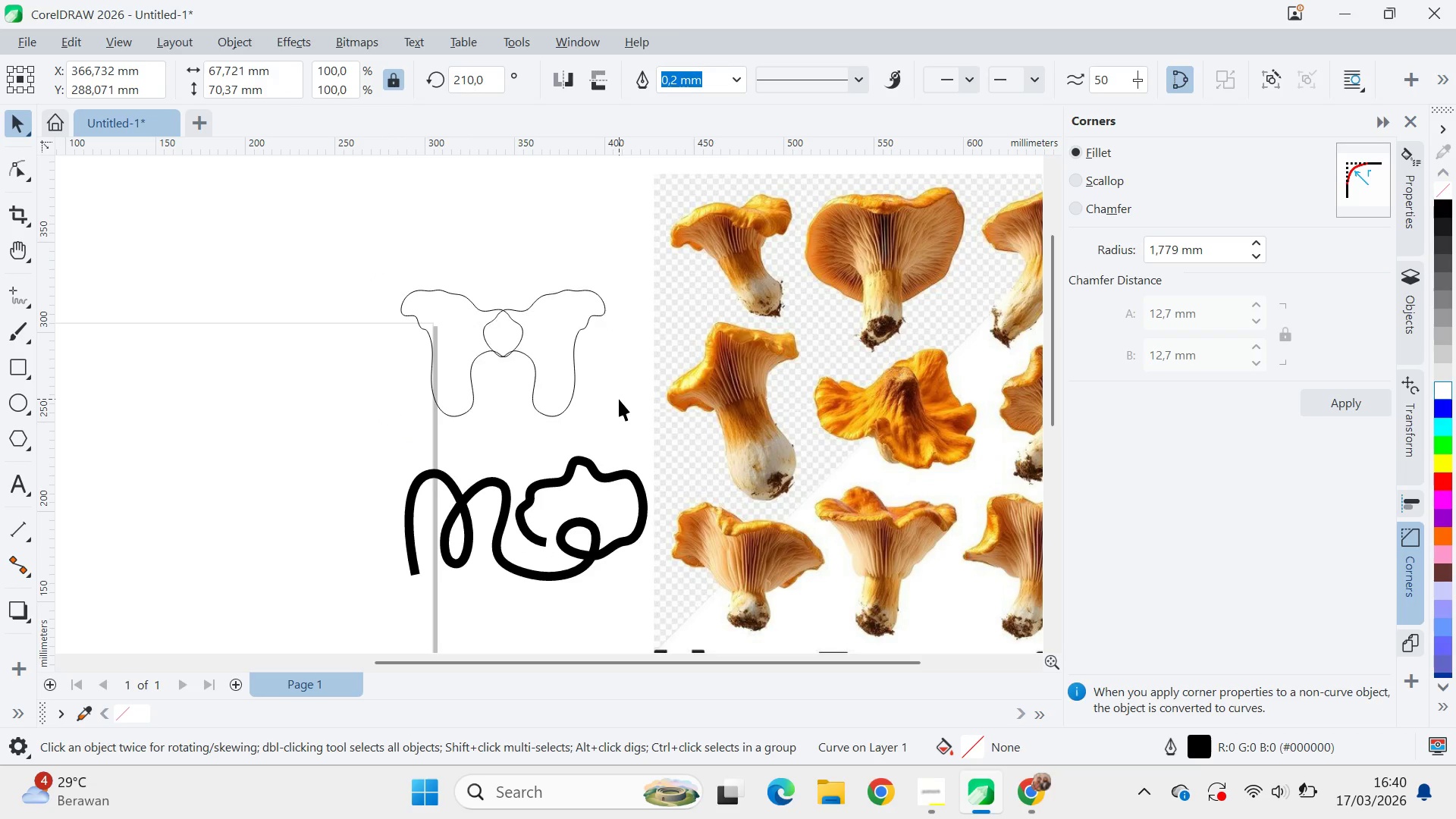 
hold_key(key=ShiftLeft, duration=1.5)
 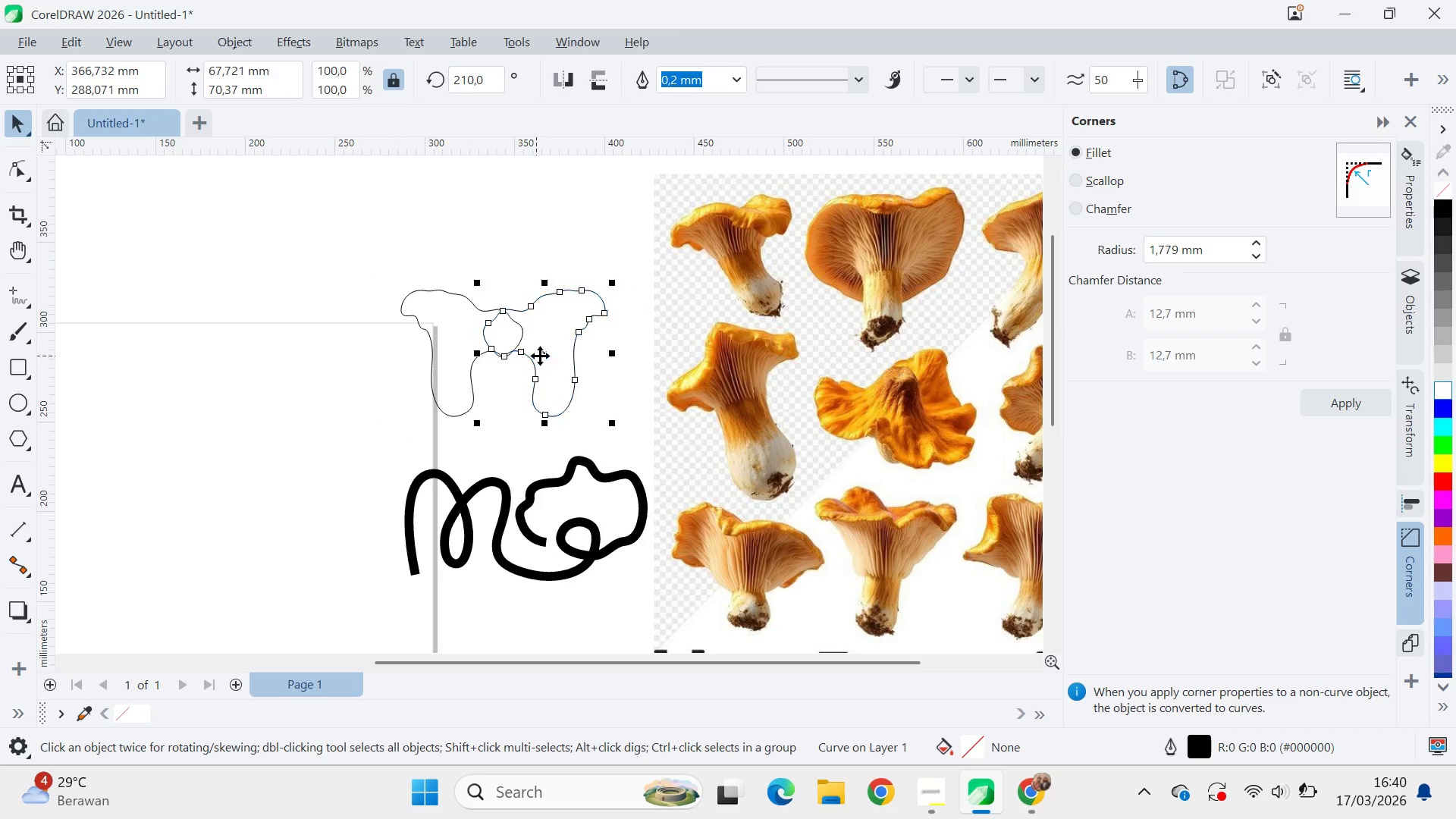 
key(Shift+ShiftLeft)
 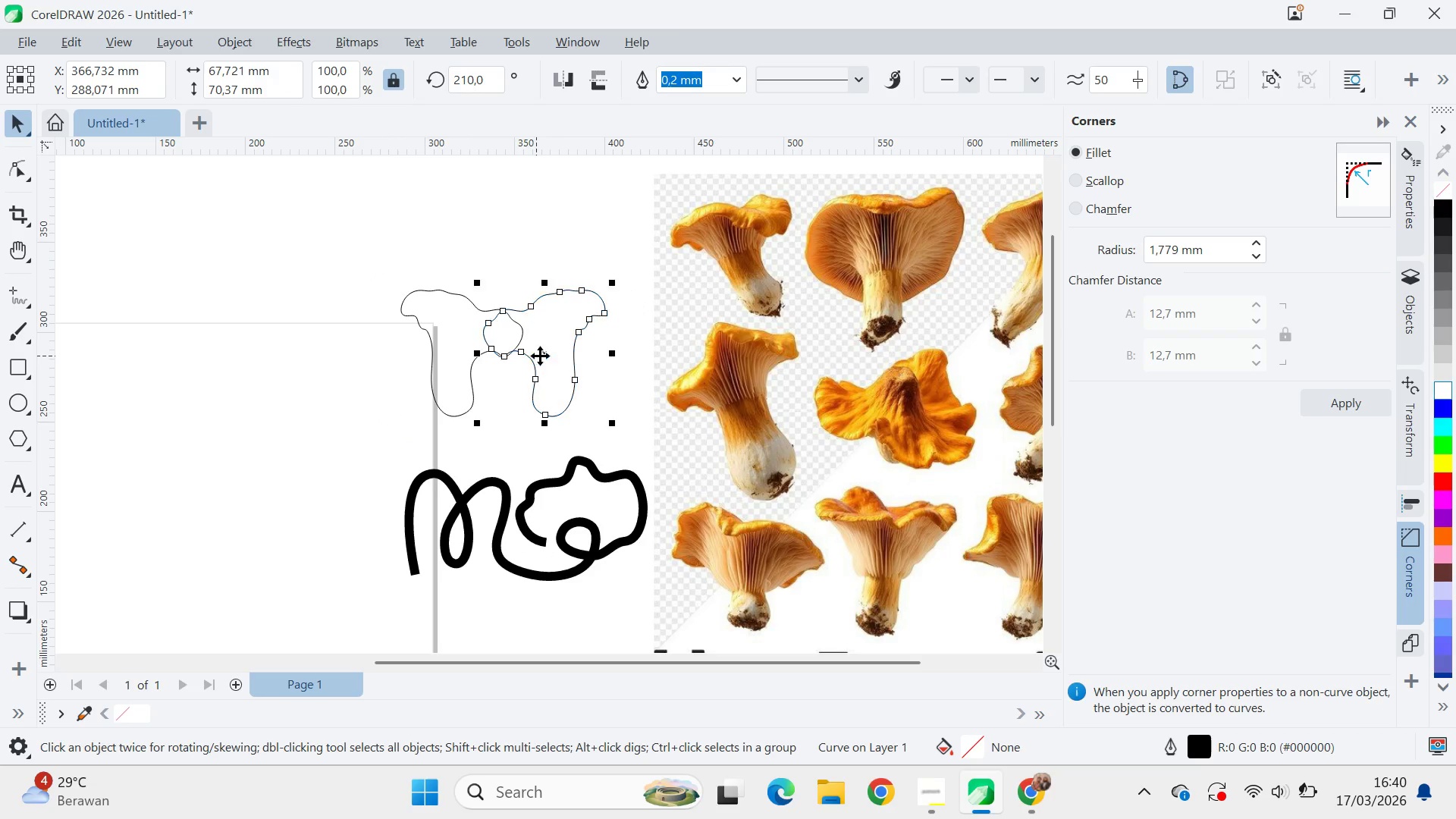 
key(Shift+ShiftLeft)
 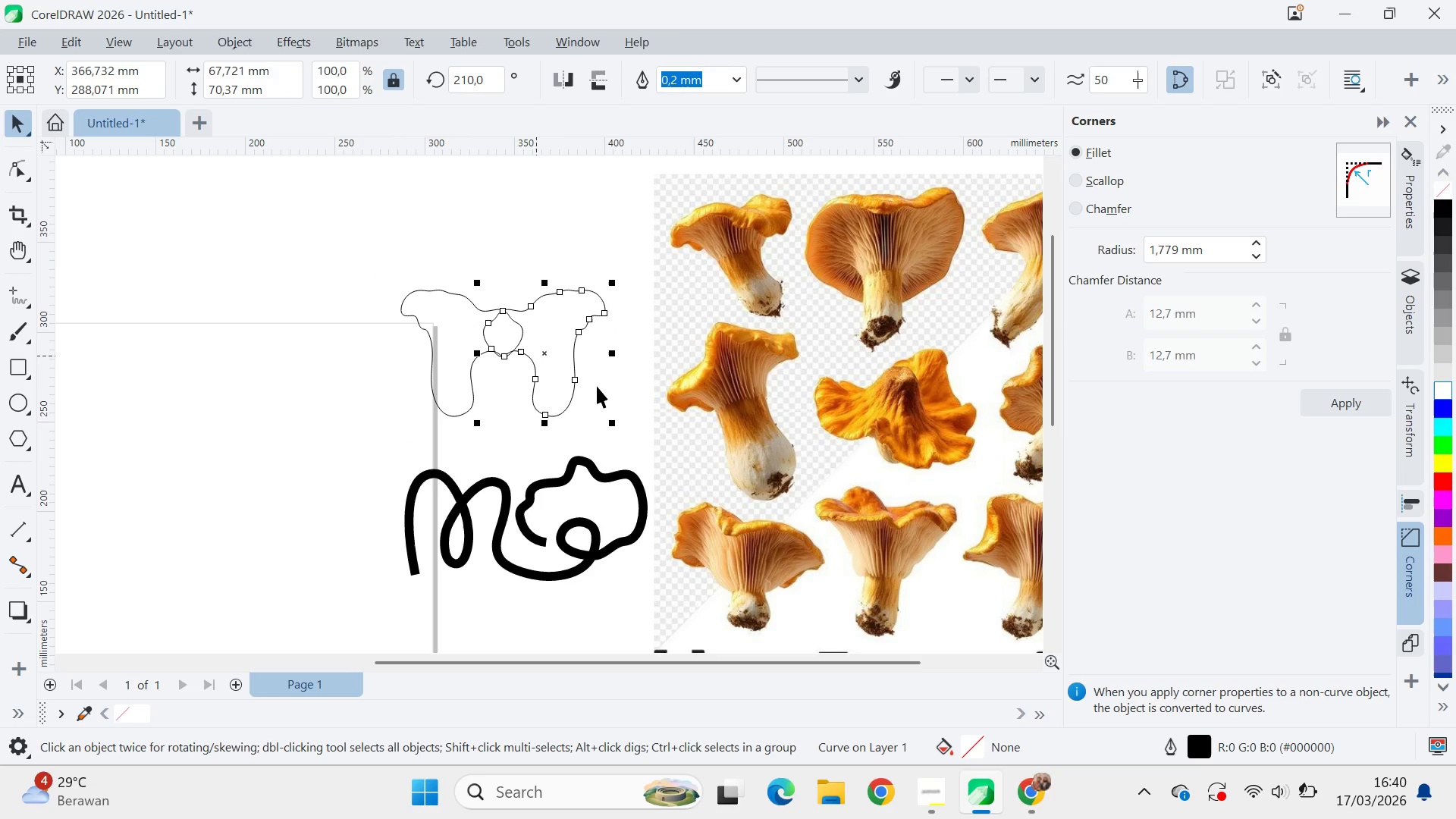 
key(Shift+ShiftLeft)
 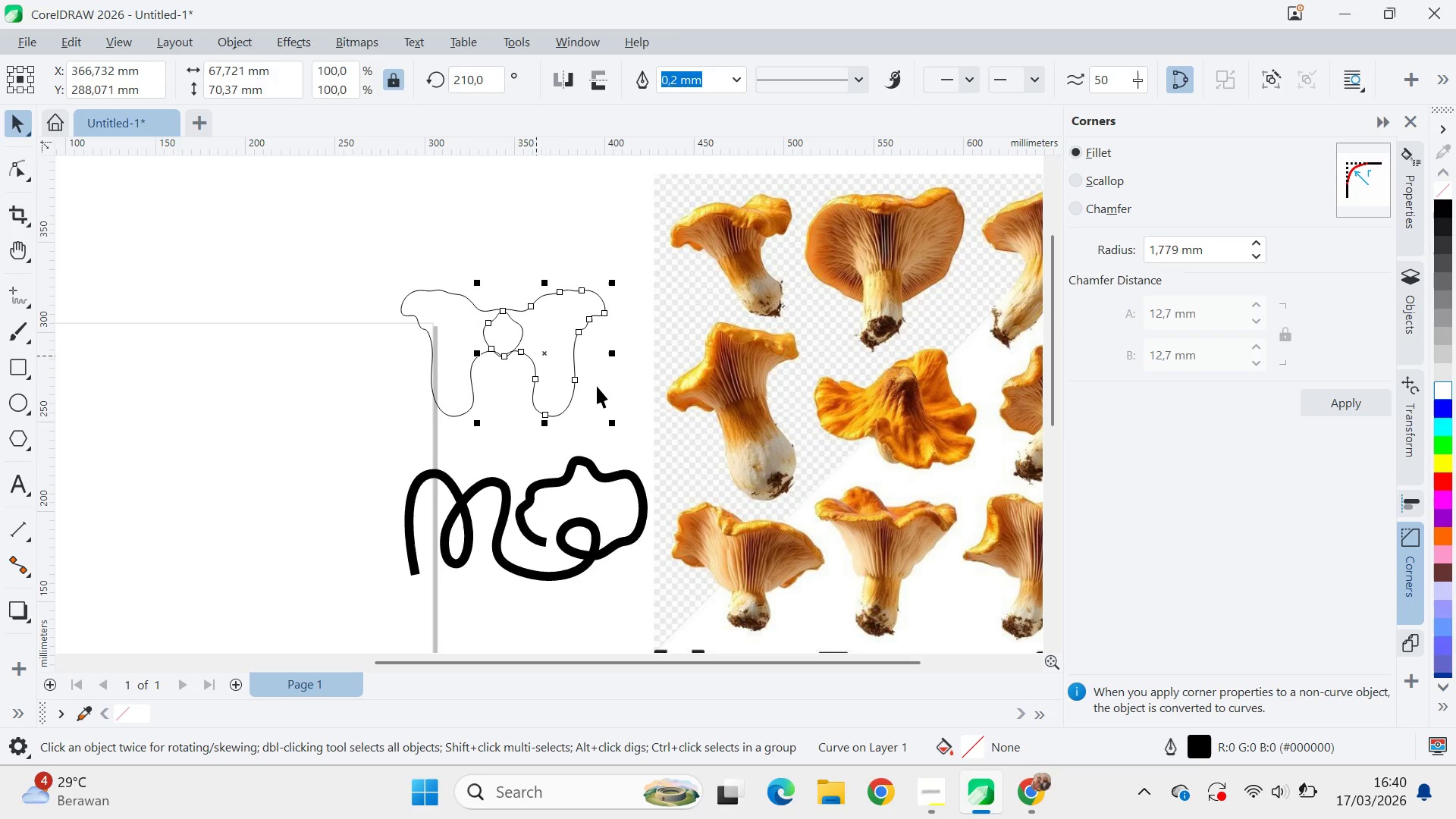 
hold_key(key=ShiftLeft, duration=1.94)
left_click([619, 399])
 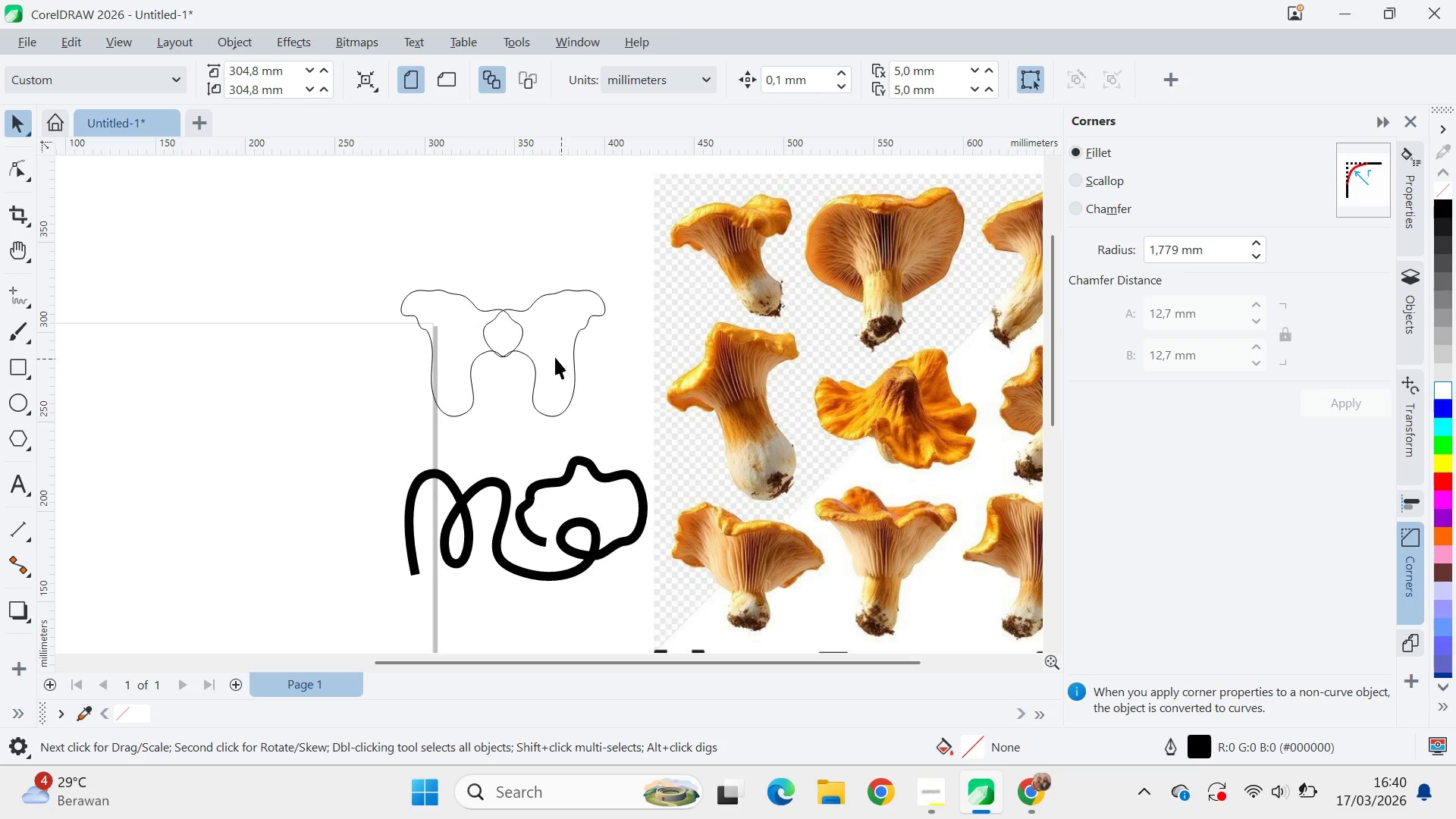 
left_click_drag(start_coordinate=[546, 350], to_coordinate=[557, 351])
 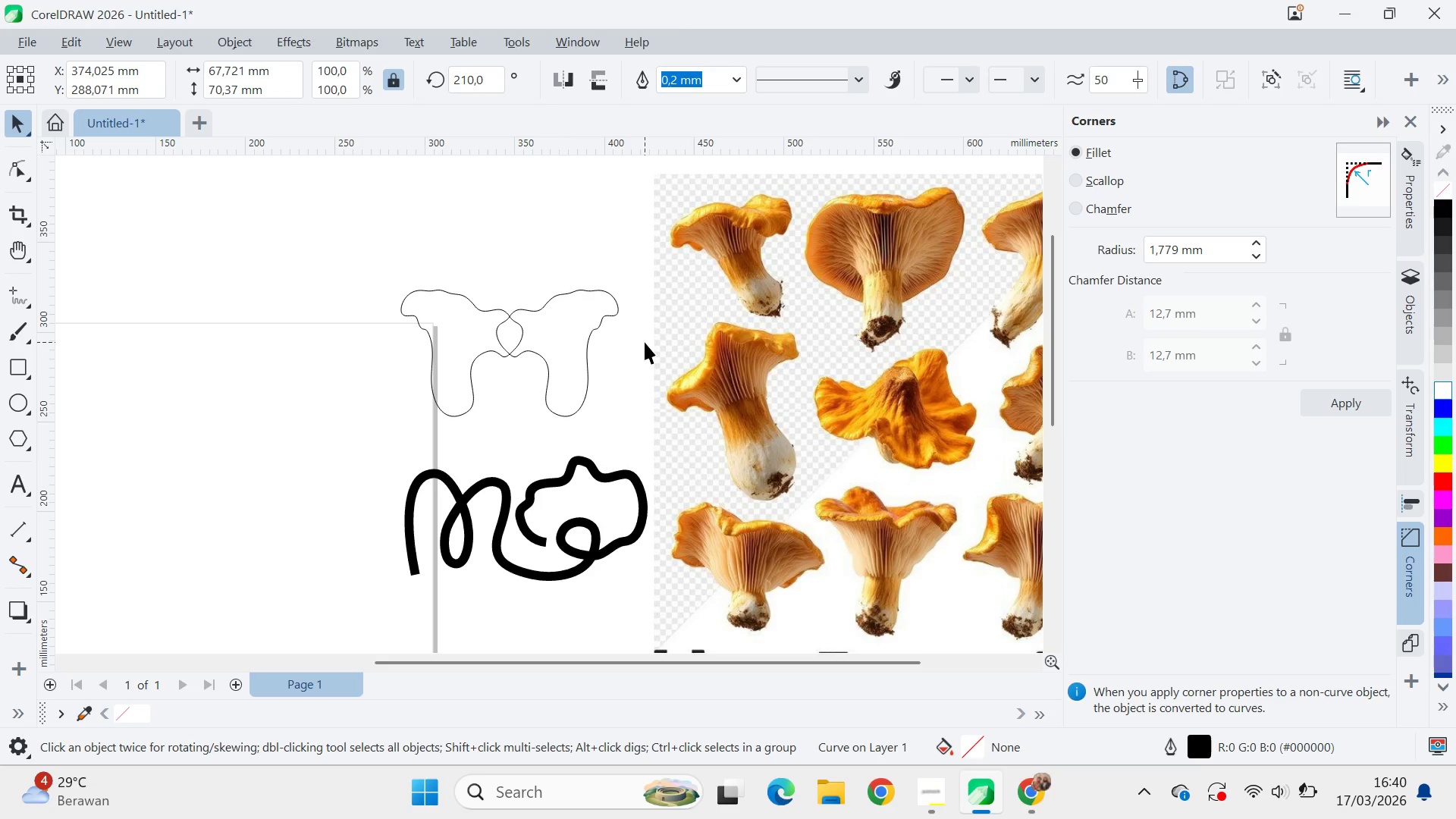 
key(Shift+ShiftLeft)
 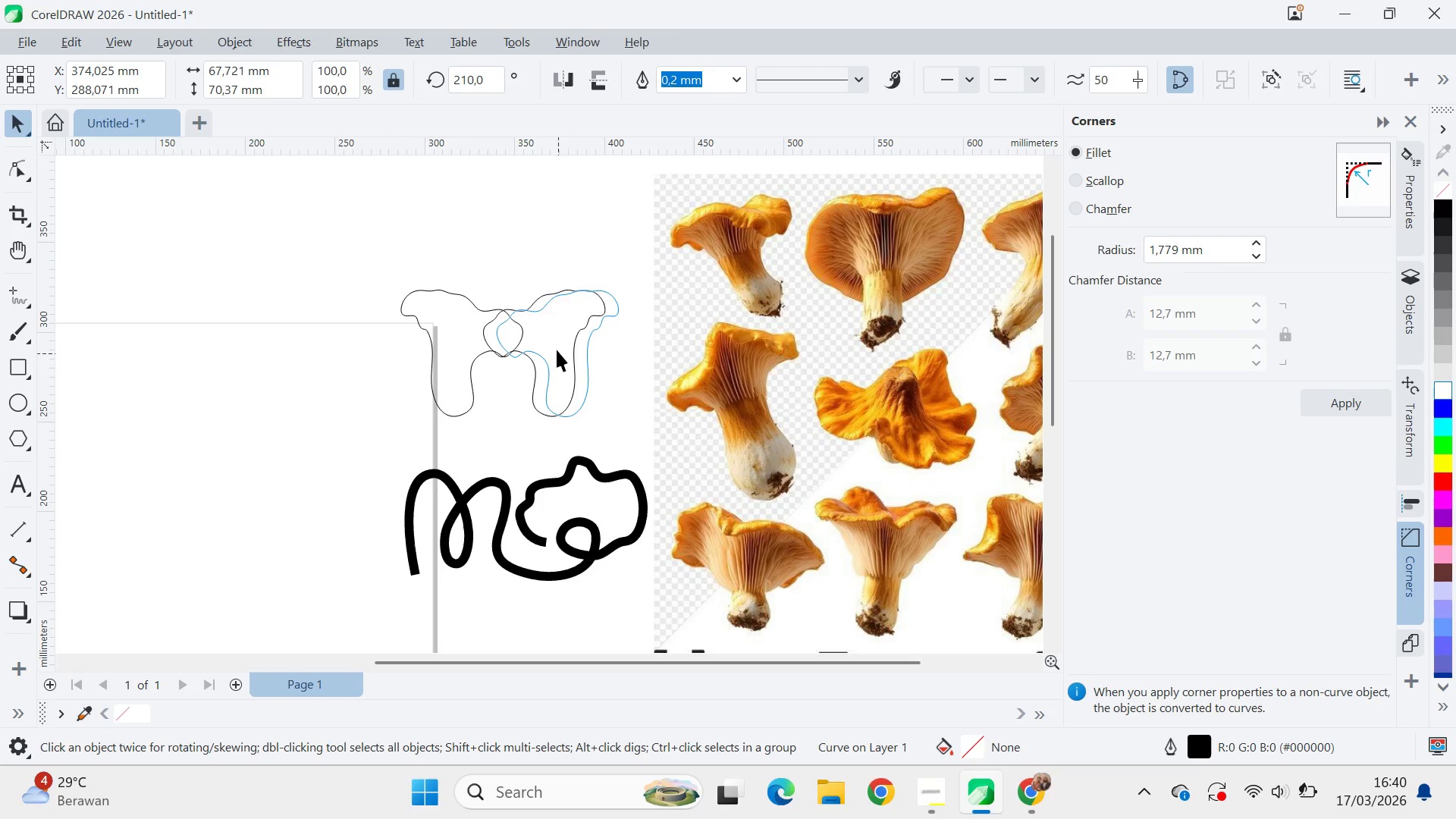 
key(Shift+ShiftLeft)
 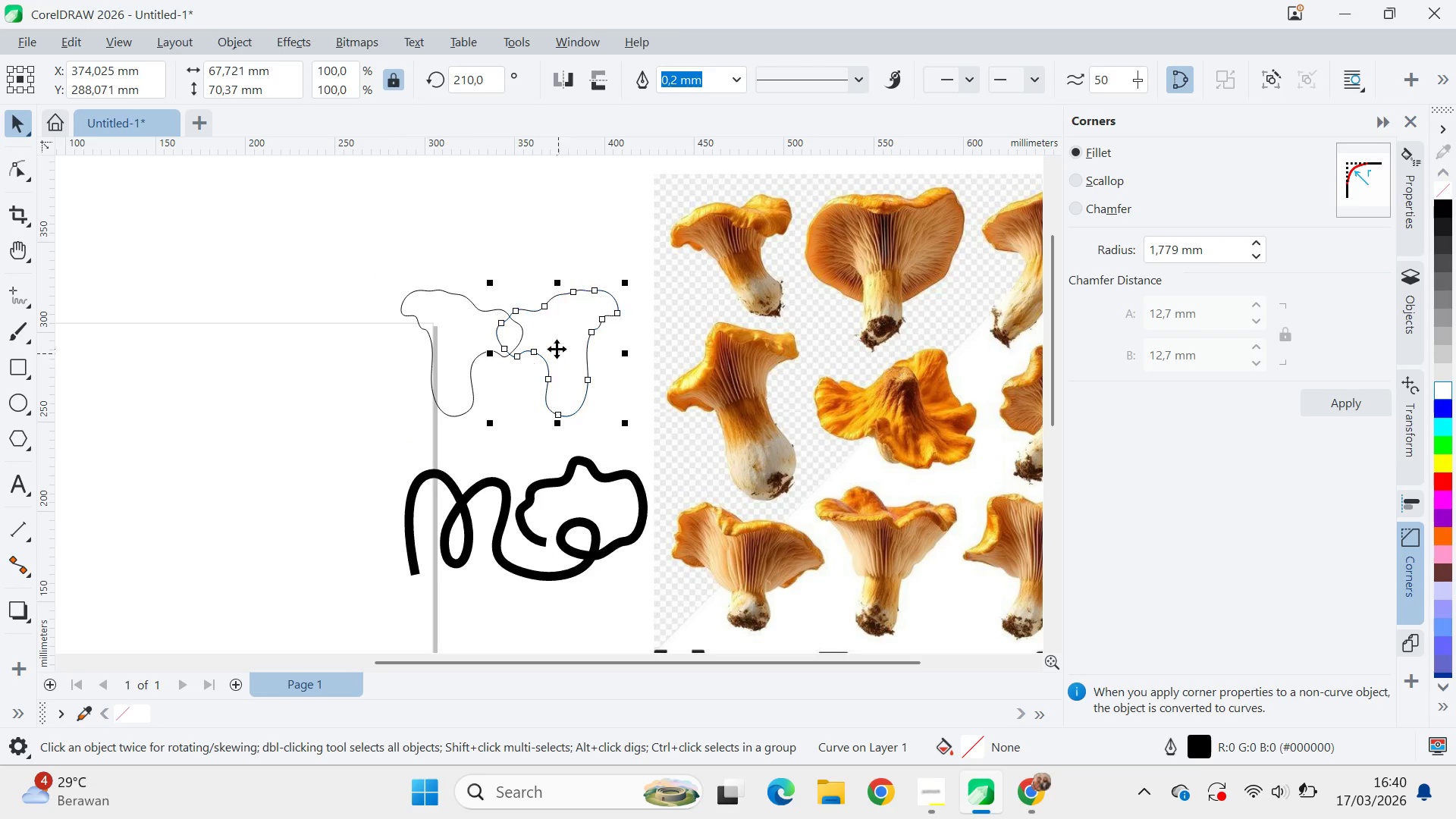 
key(Shift+ShiftLeft)
 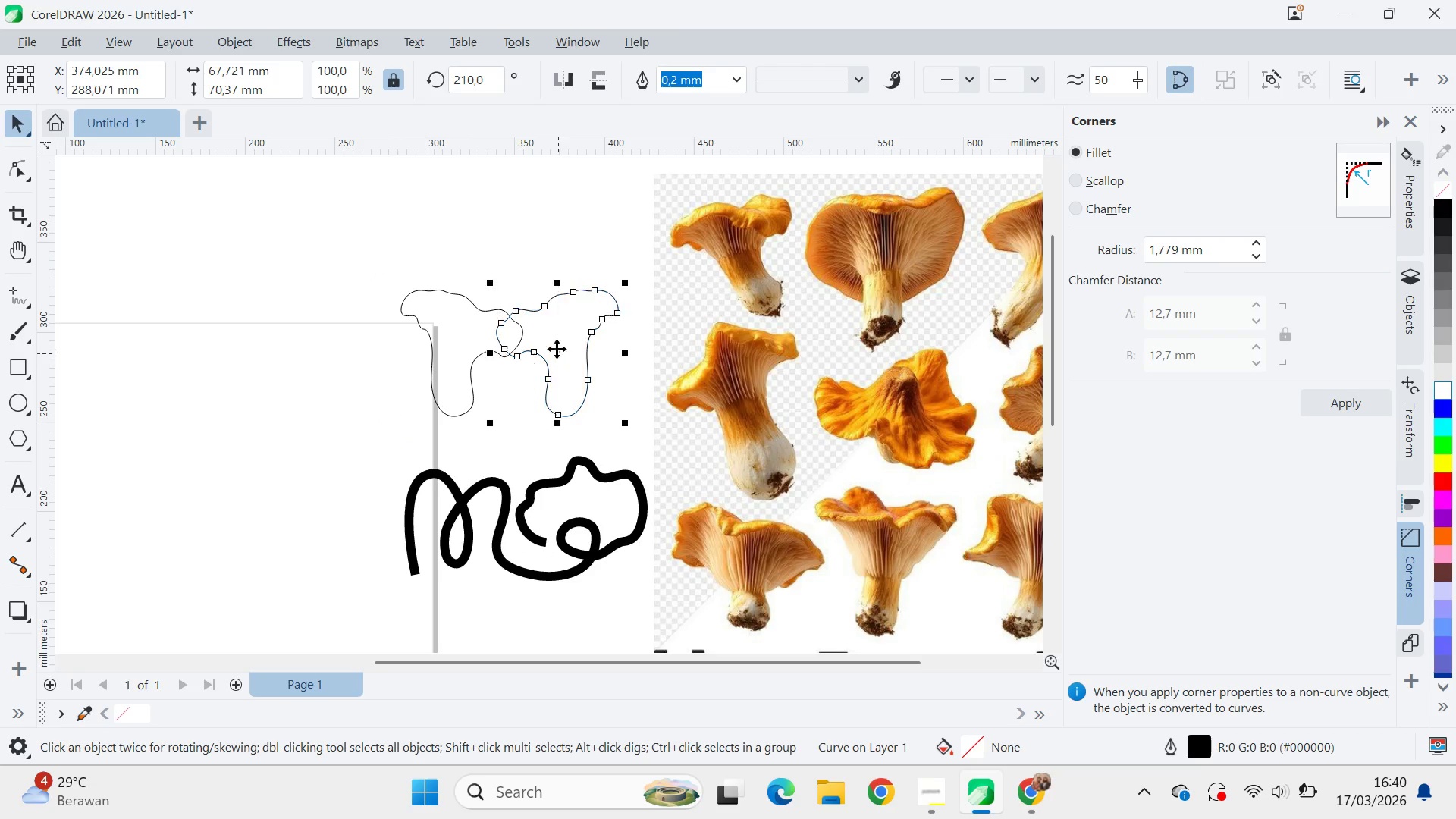 
key(Shift+ShiftLeft)
 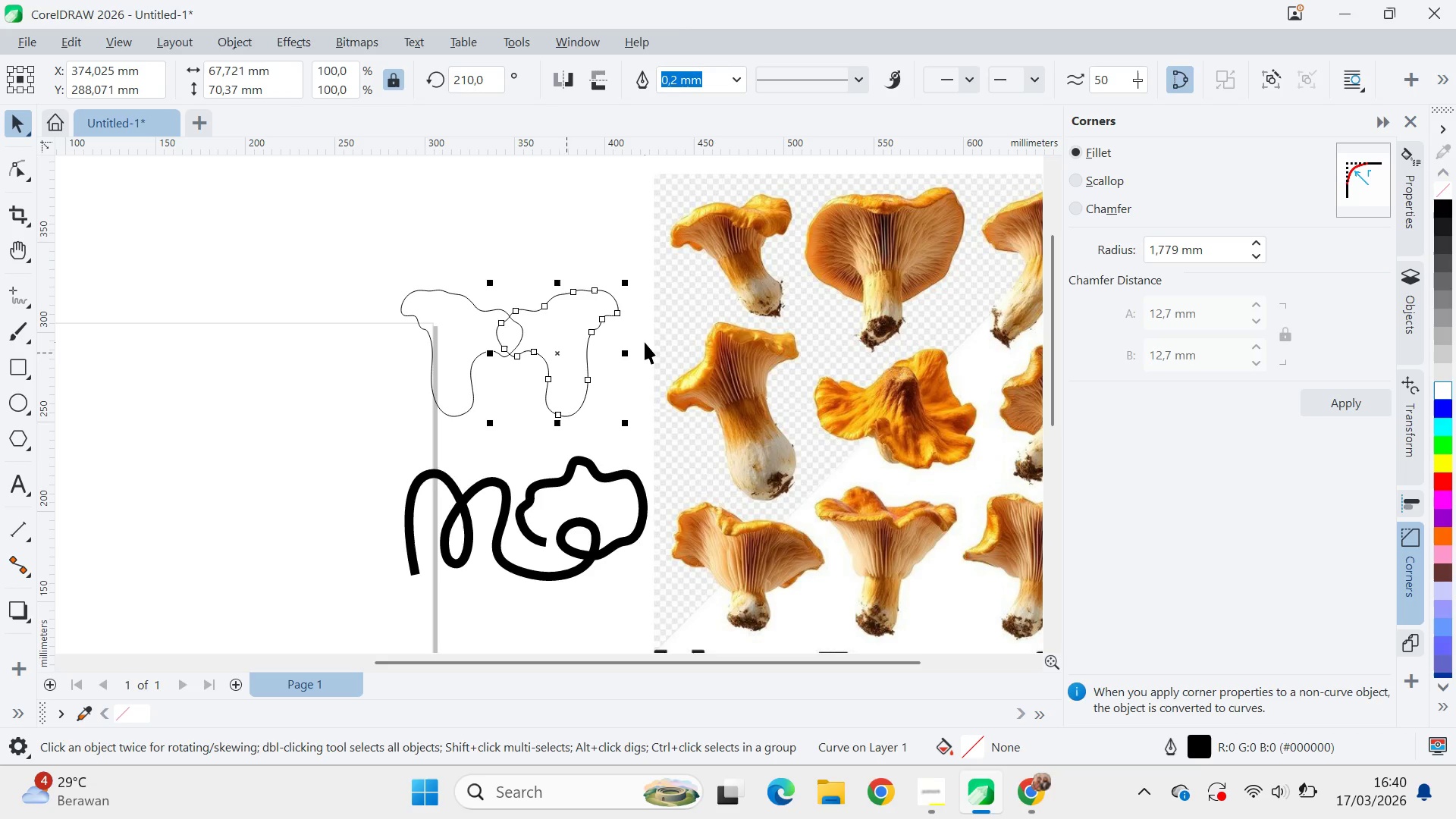 
left_click([645, 342])
 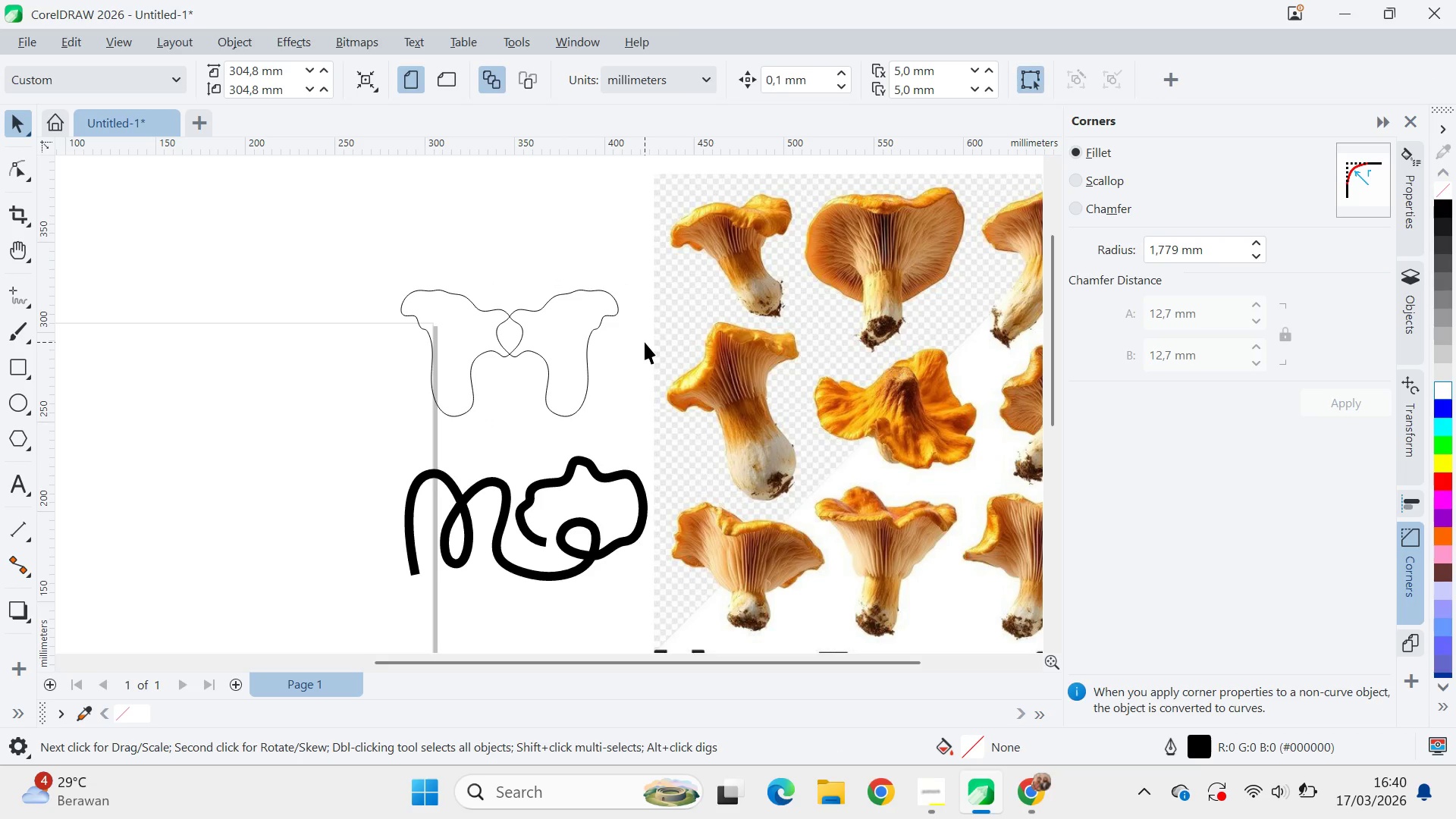 
key(Control+Z)
 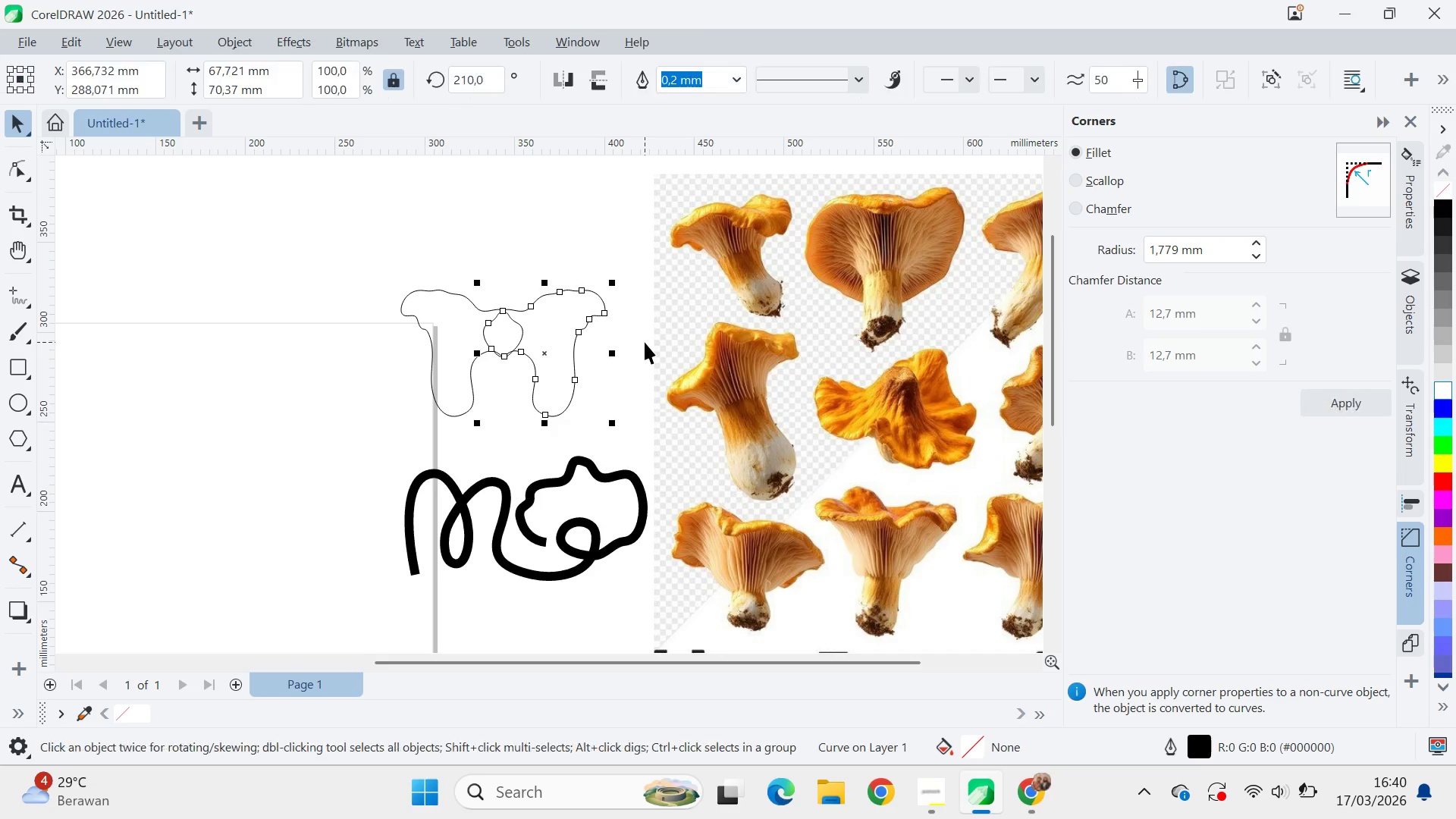 
key(Control+Z)
 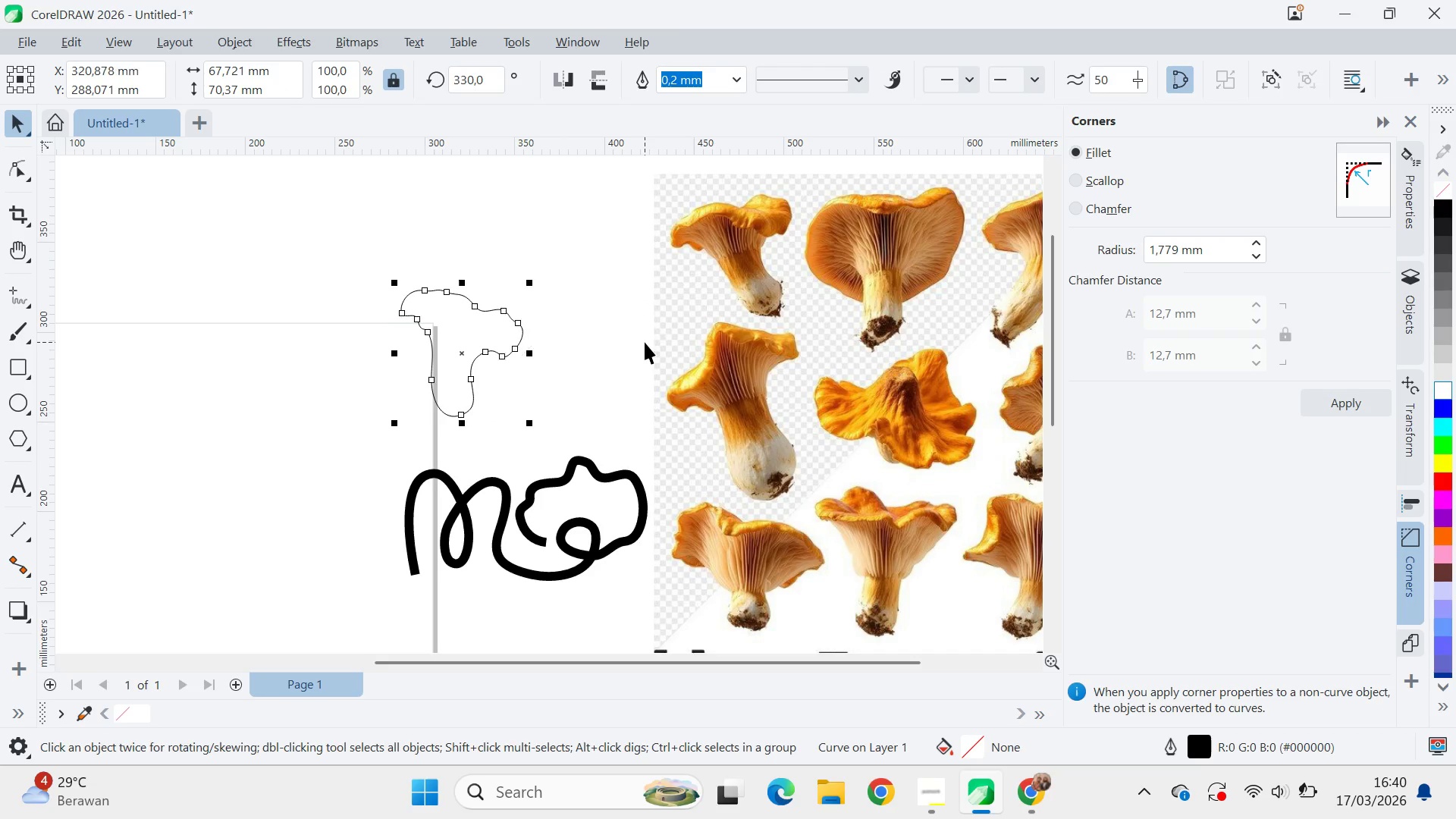 
key(Control+Z)
 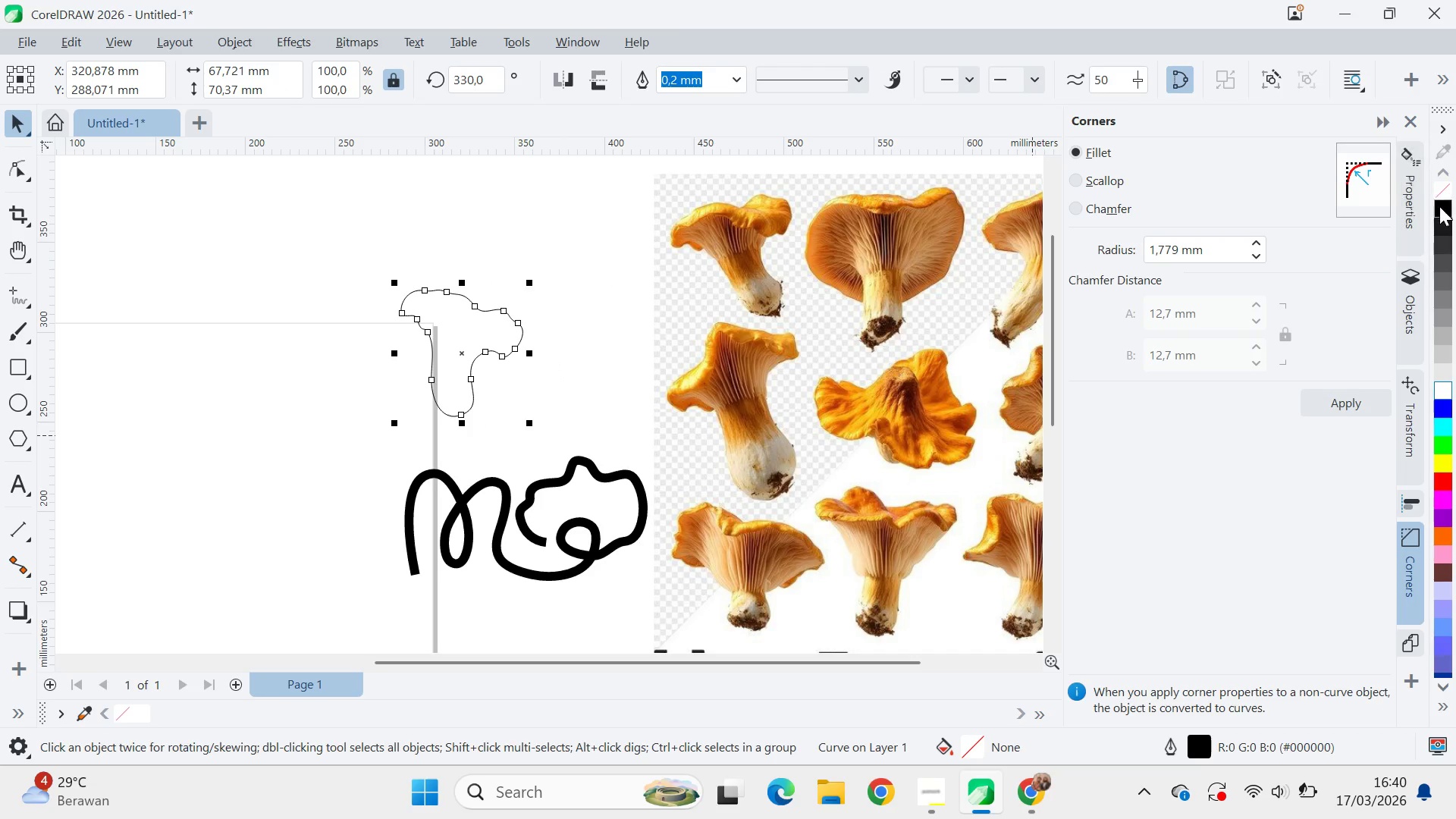 
right_click([1442, 194])
 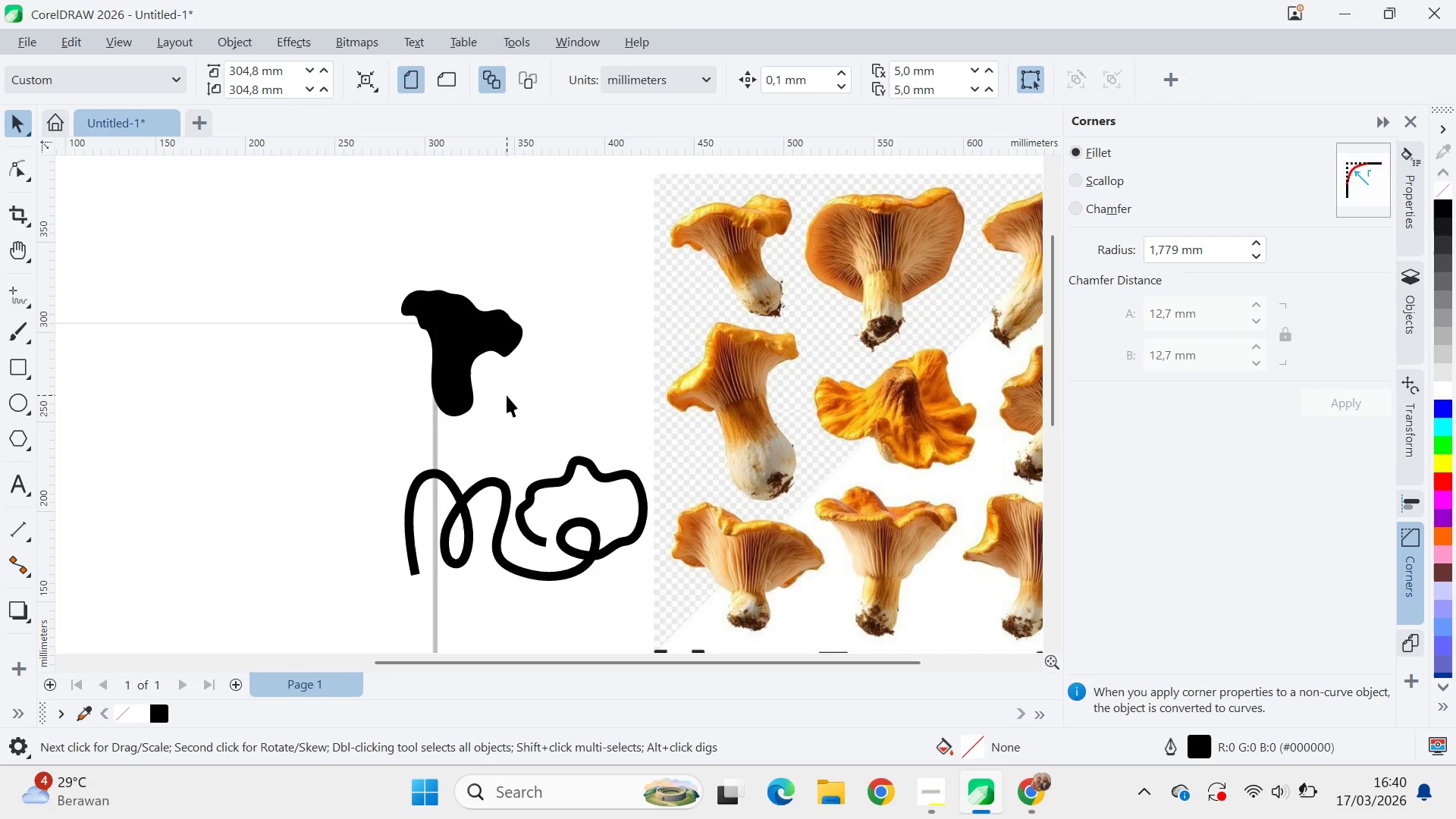 
scroll: coordinate [510, 393], scroll_direction: down, amount: 8.0
 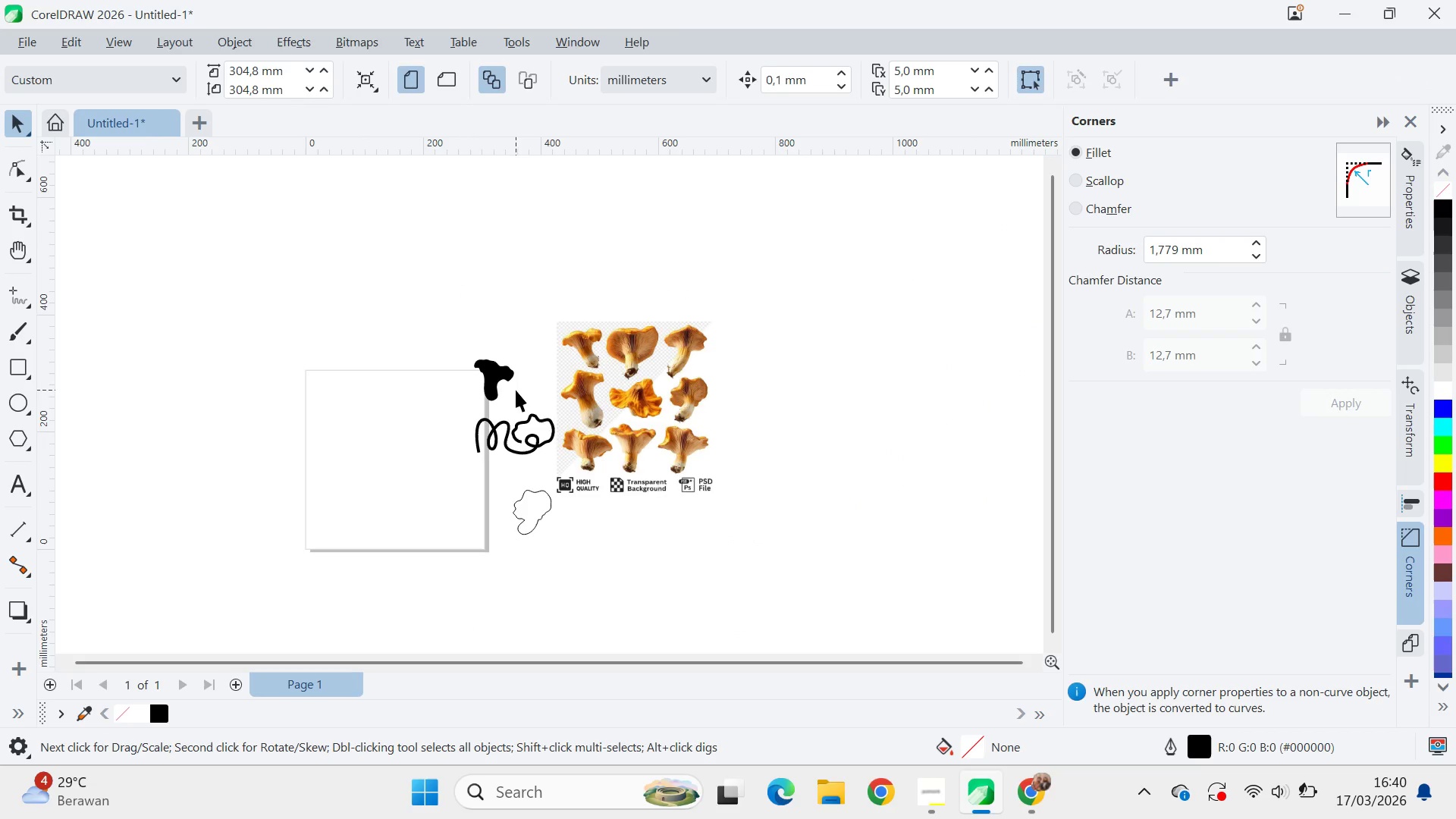 
scroll: coordinate [507, 403], scroll_direction: up, amount: 9.0
 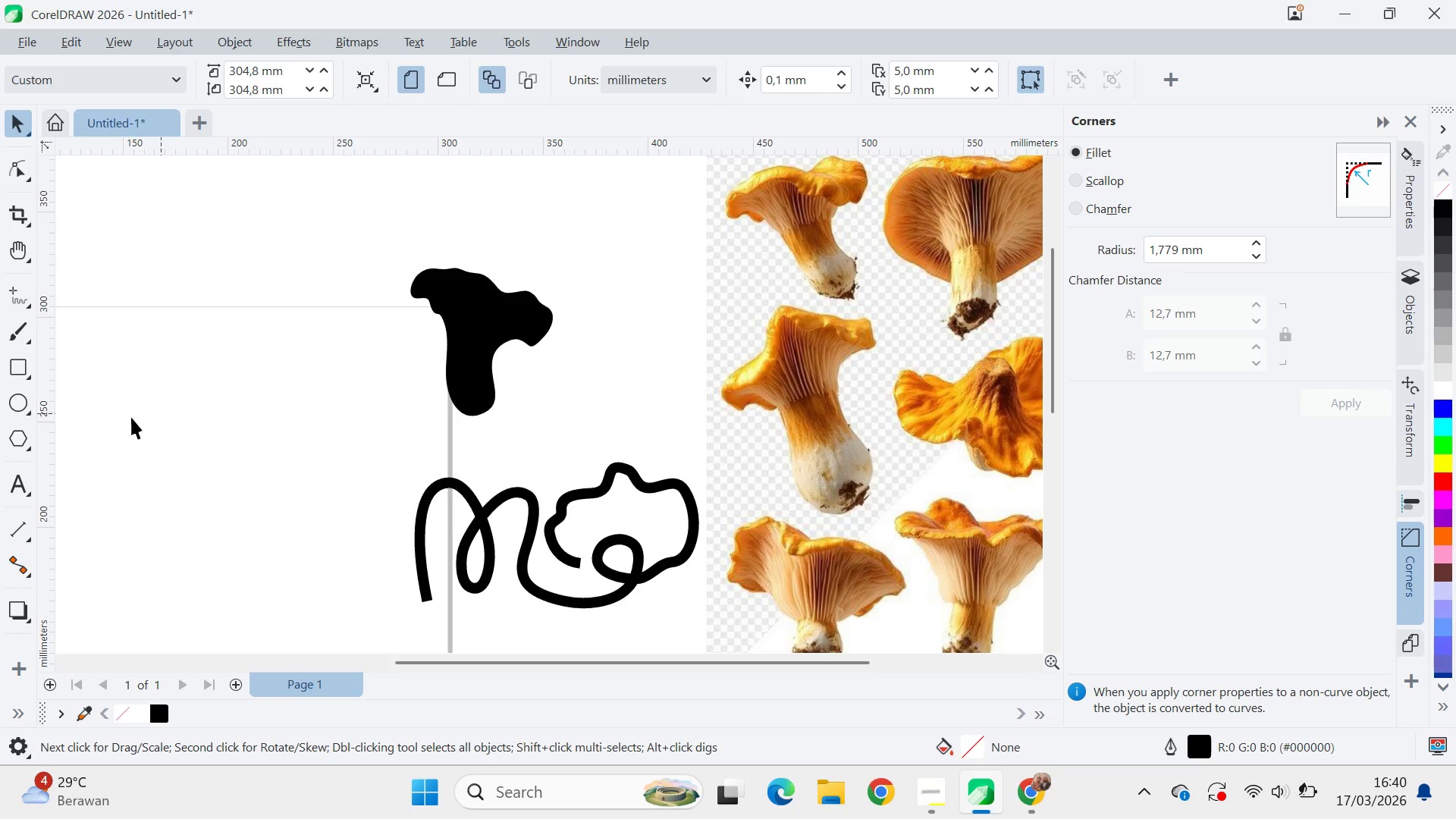 
left_click_drag(start_coordinate=[16, 375], to_coordinate=[19, 366])
 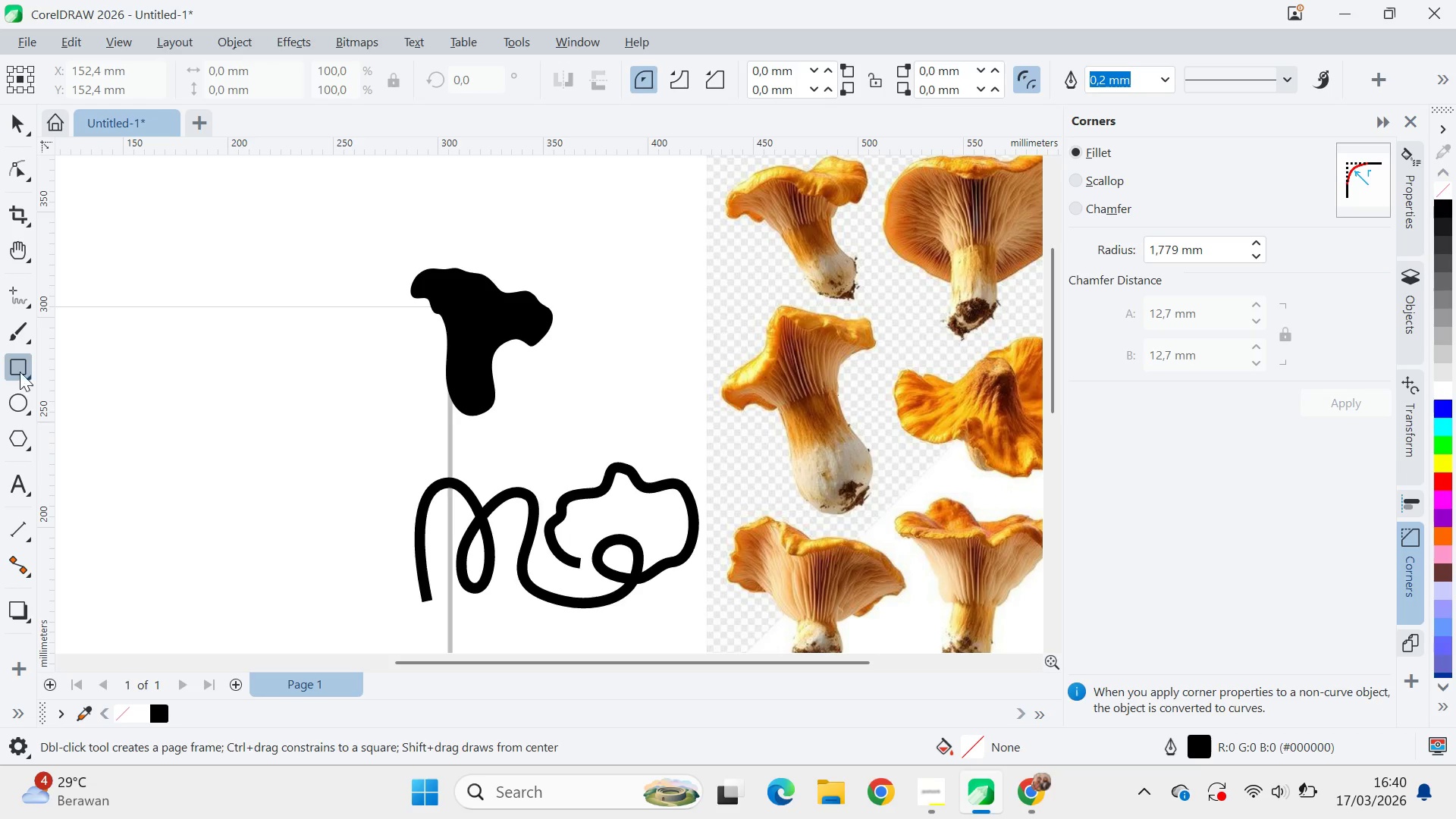 
hold_key(key=ControlLeft, duration=1.33)
left_click_drag(start_coordinate=[394, 254], to_coordinate=[566, 419])
 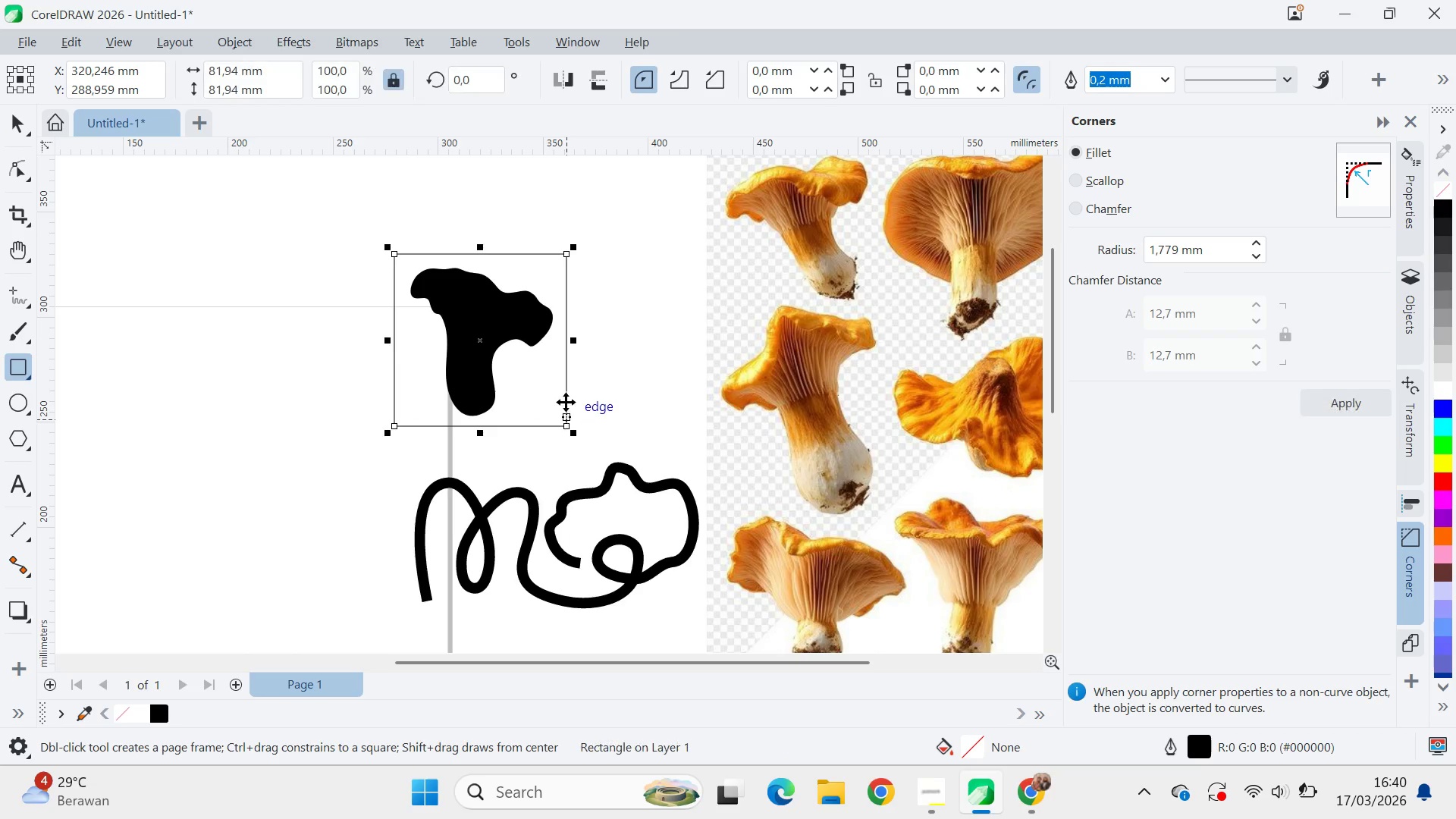 
type(vvce)
 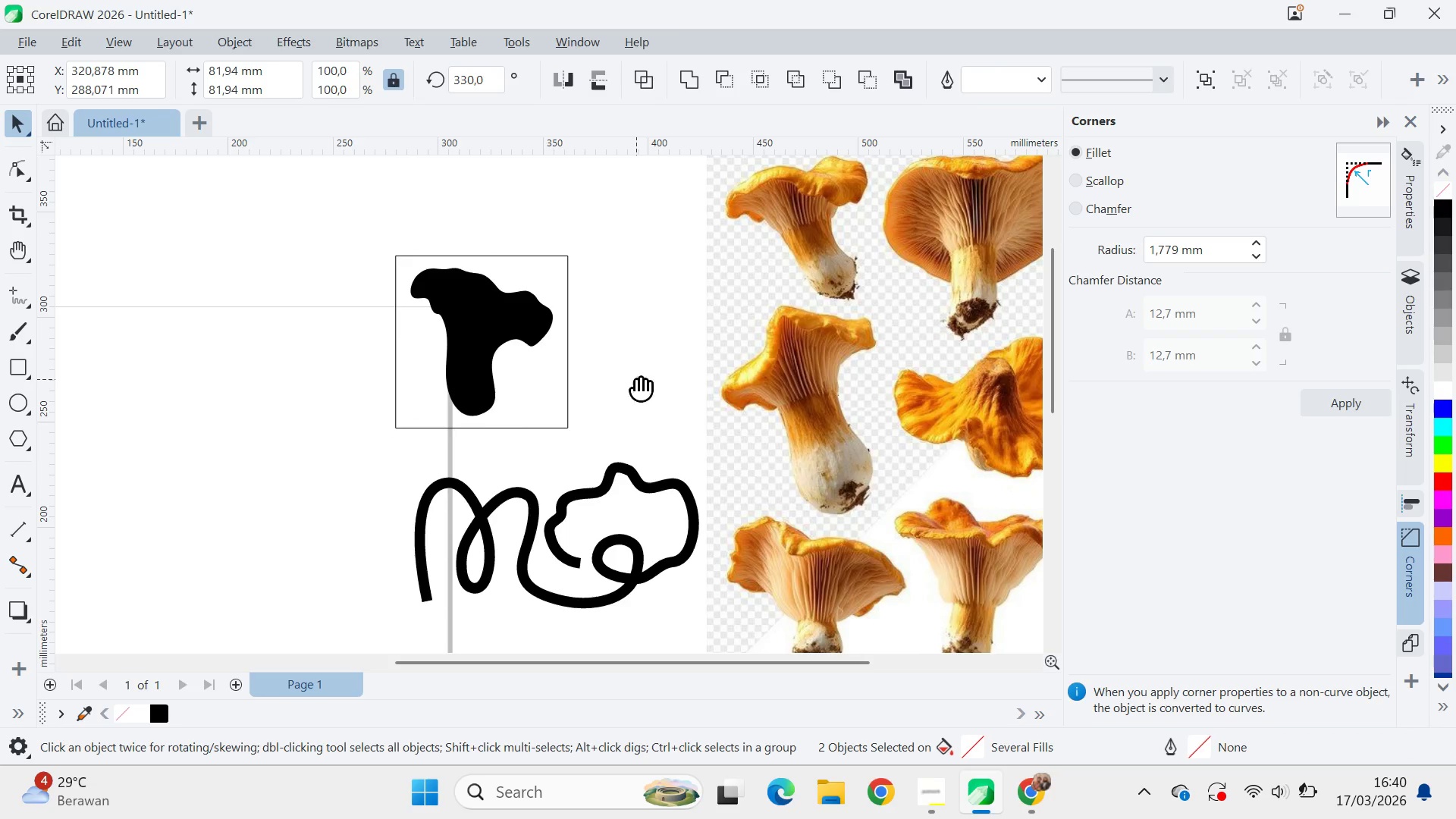 
 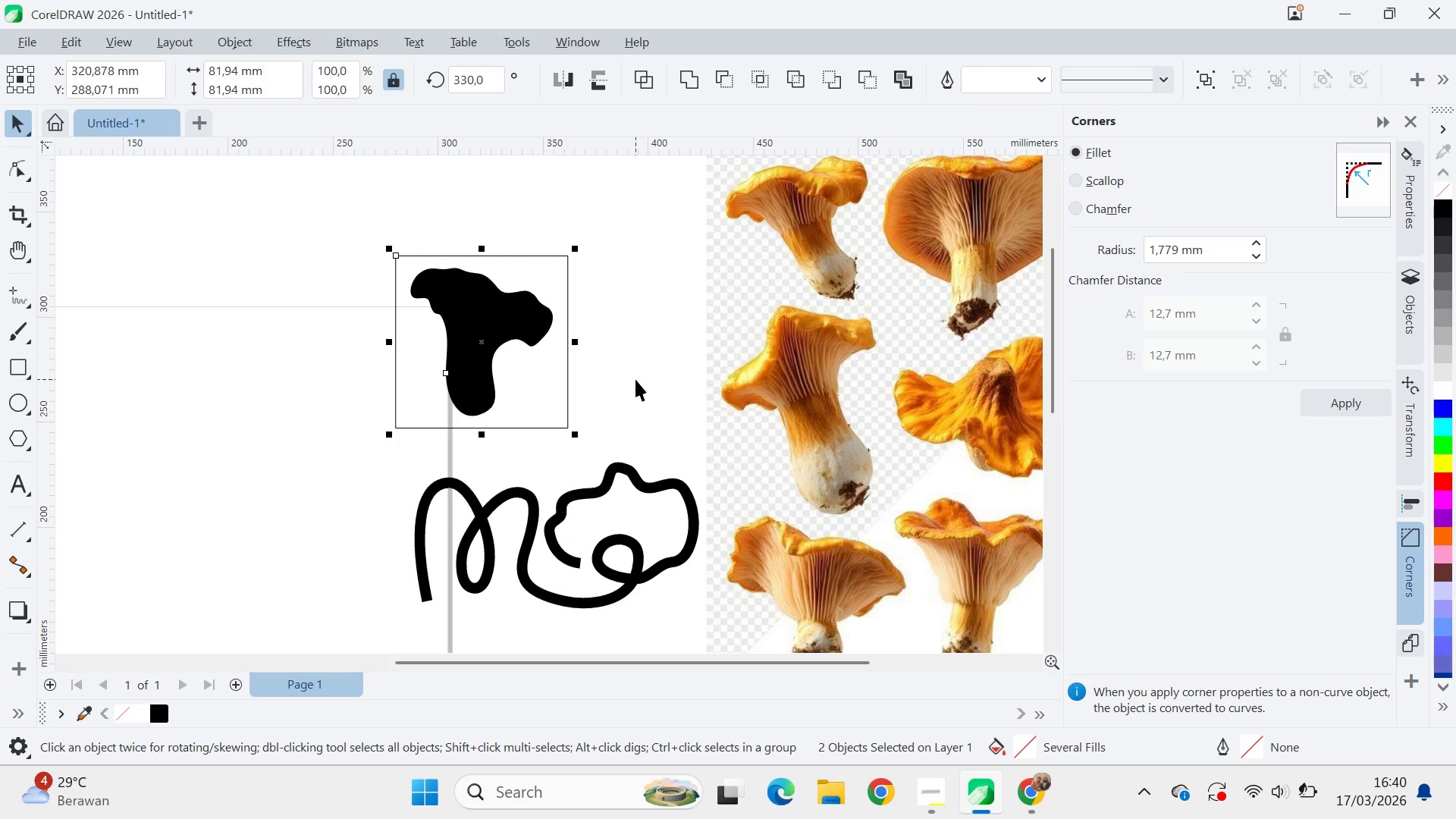 
left_click([636, 379])
 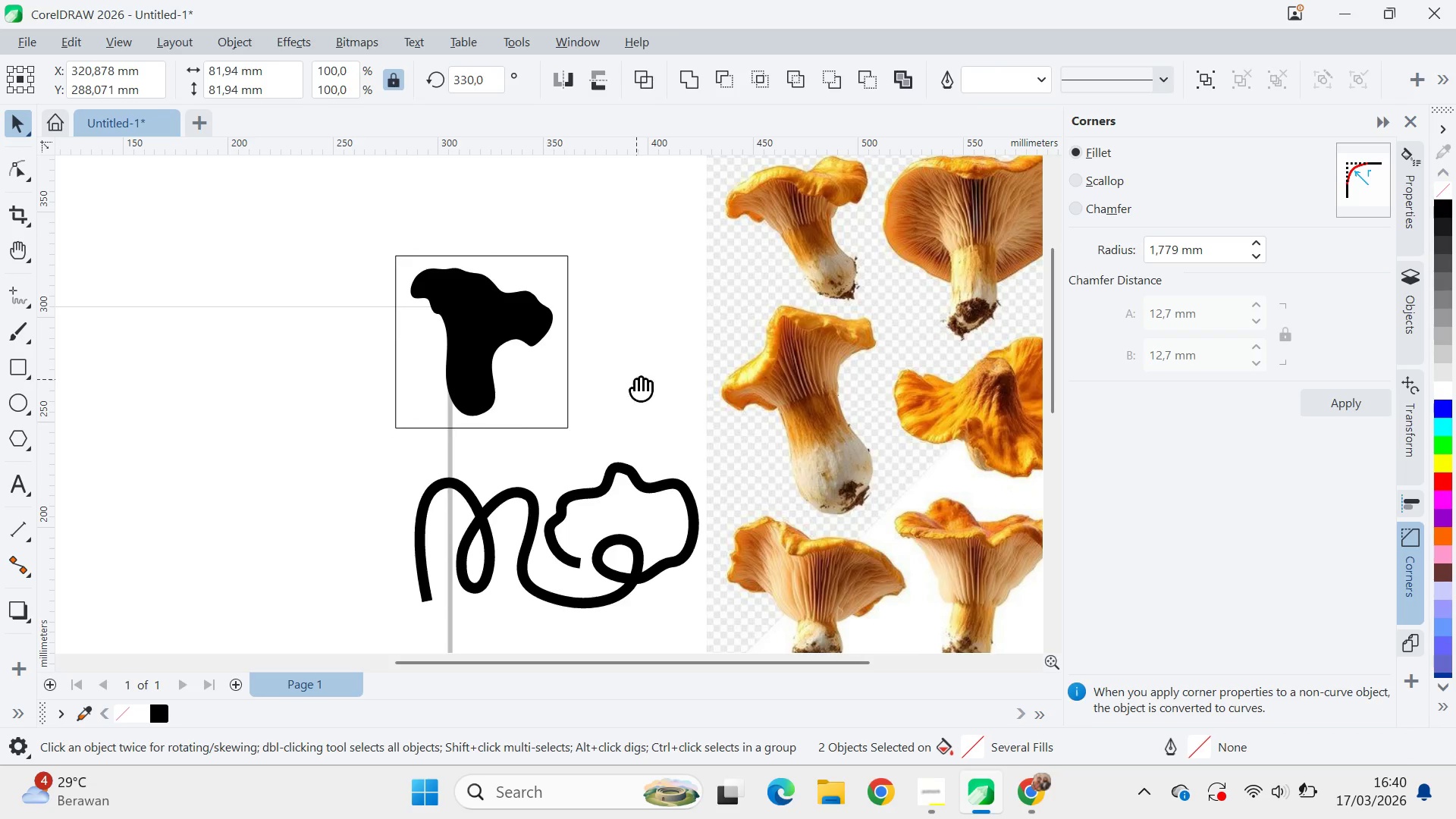 
type(qv)
 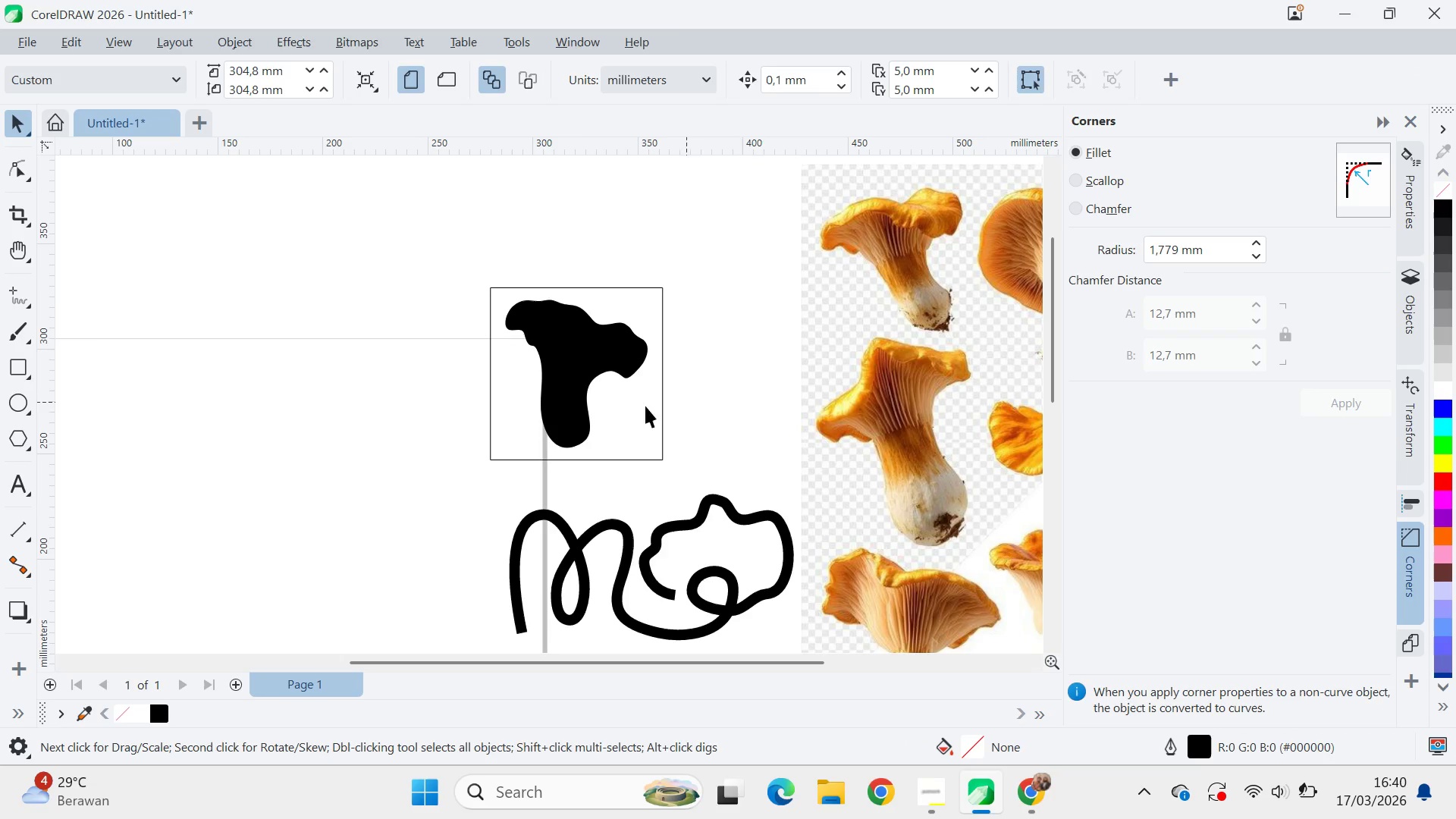 
left_click_drag(start_coordinate=[617, 372], to_coordinate=[655, 419])
 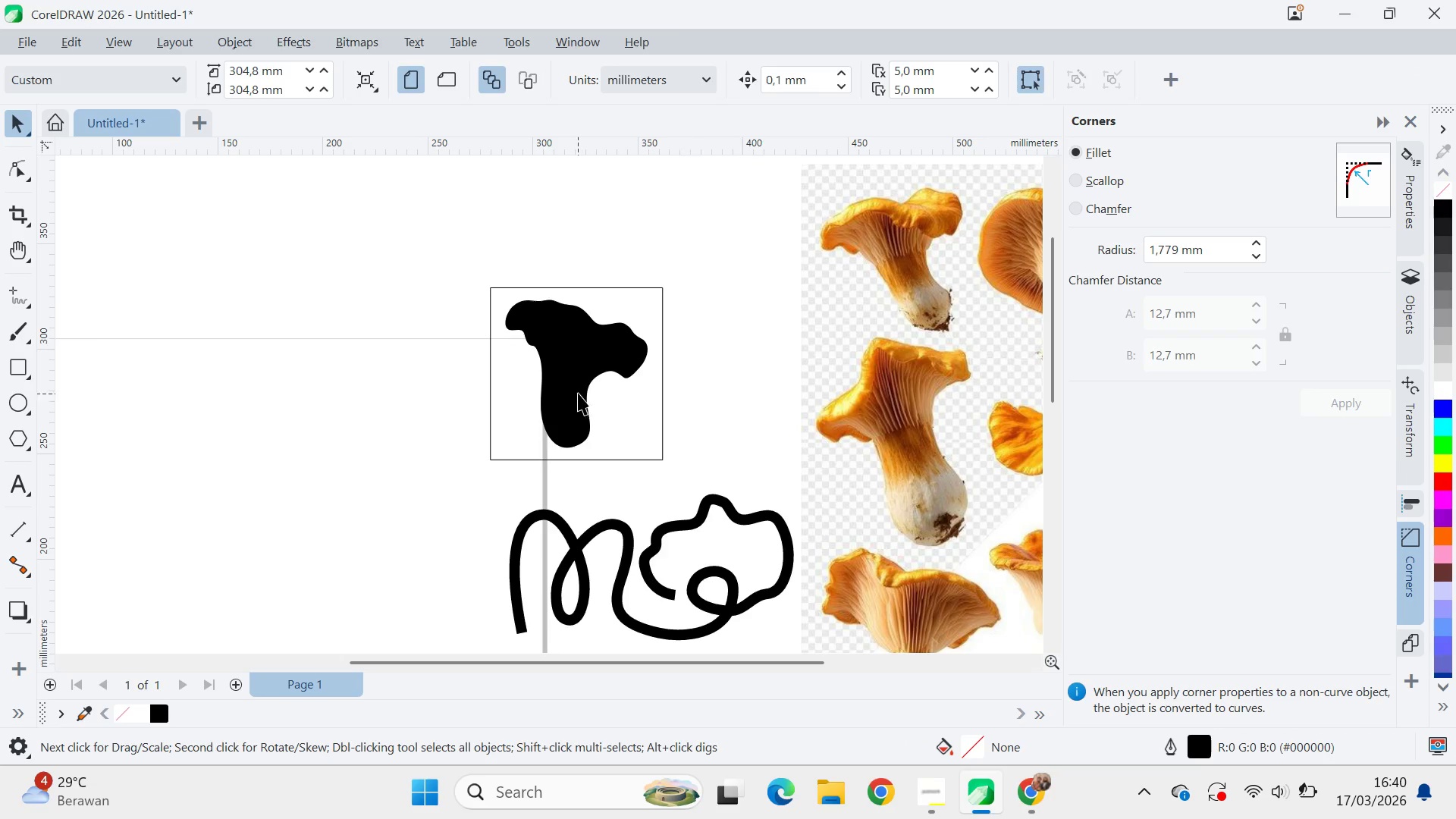 
left_click([611, 345])
 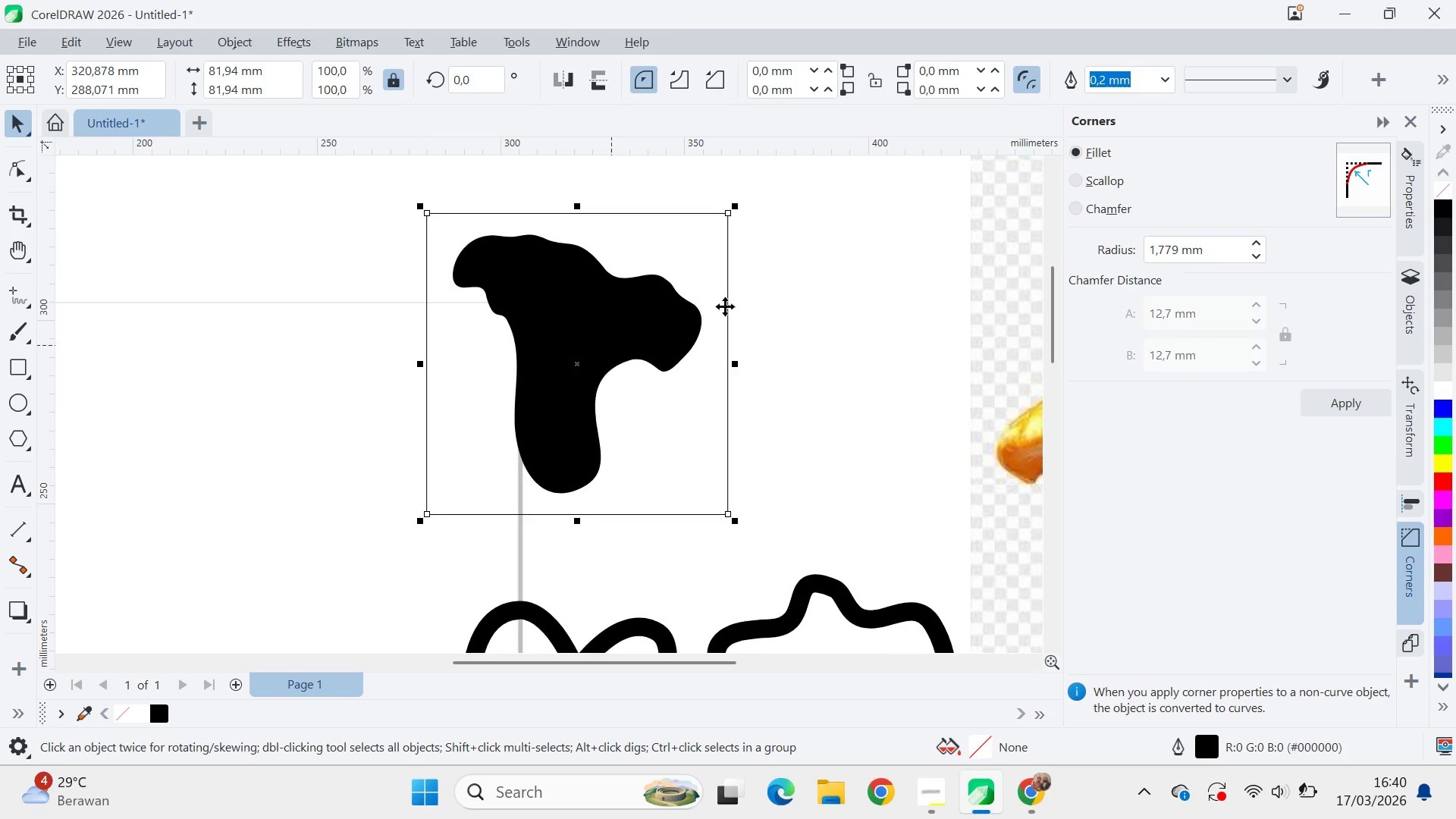 
scroll: coordinate [576, 387], scroll_direction: up, amount: 4.0
 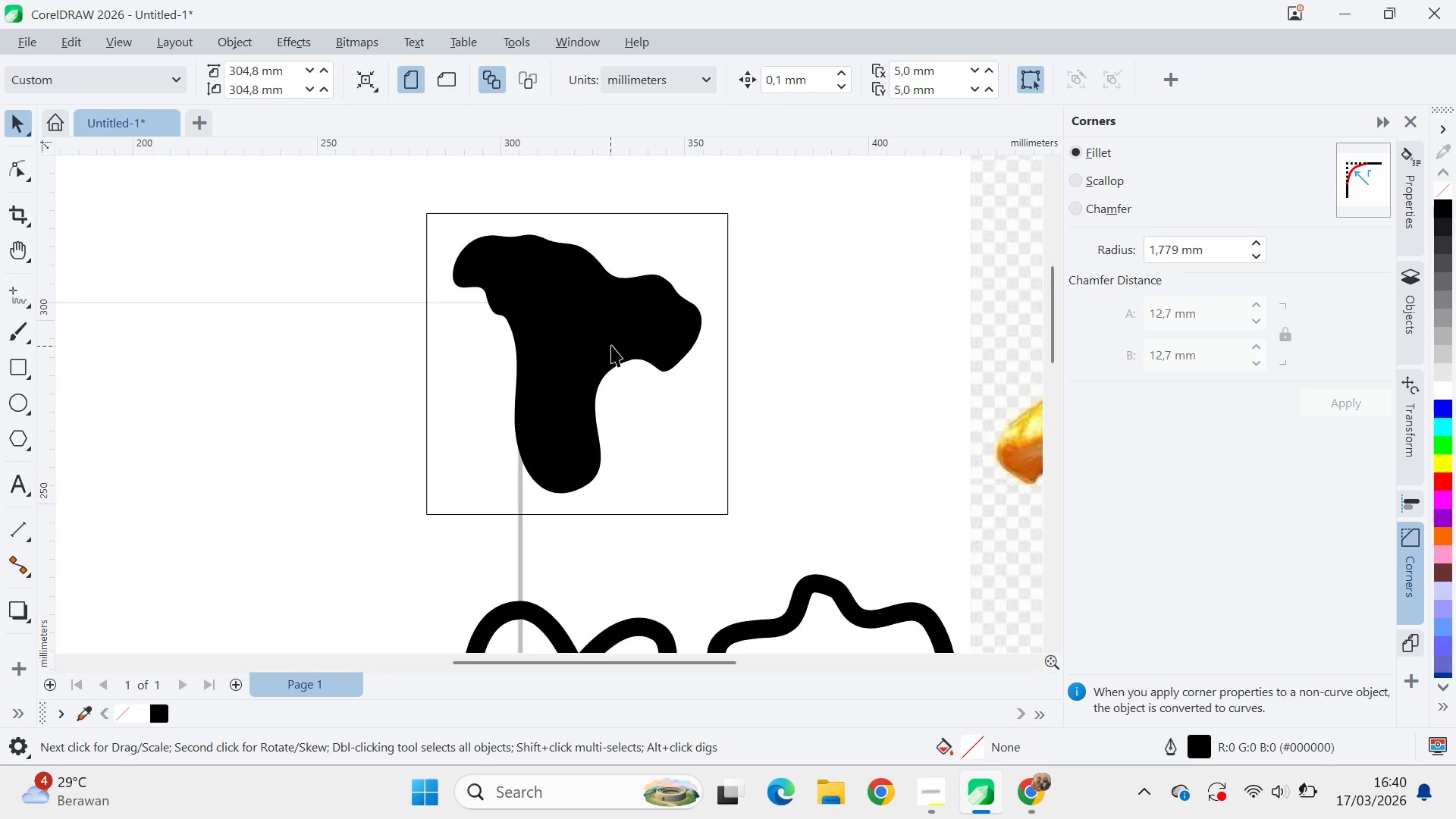 
key(Shift+ShiftLeft)
 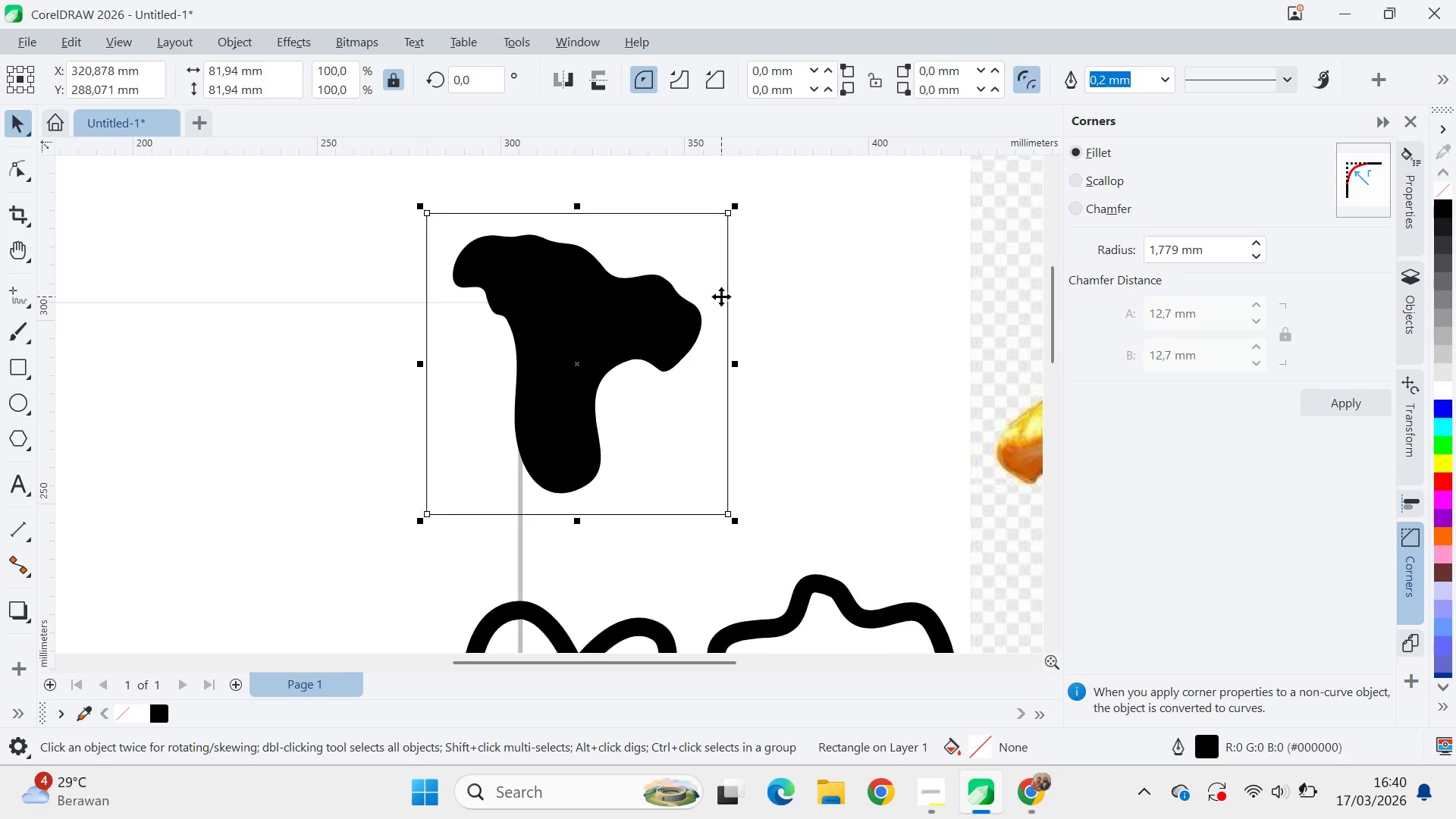 
key(Control+PageDown)
 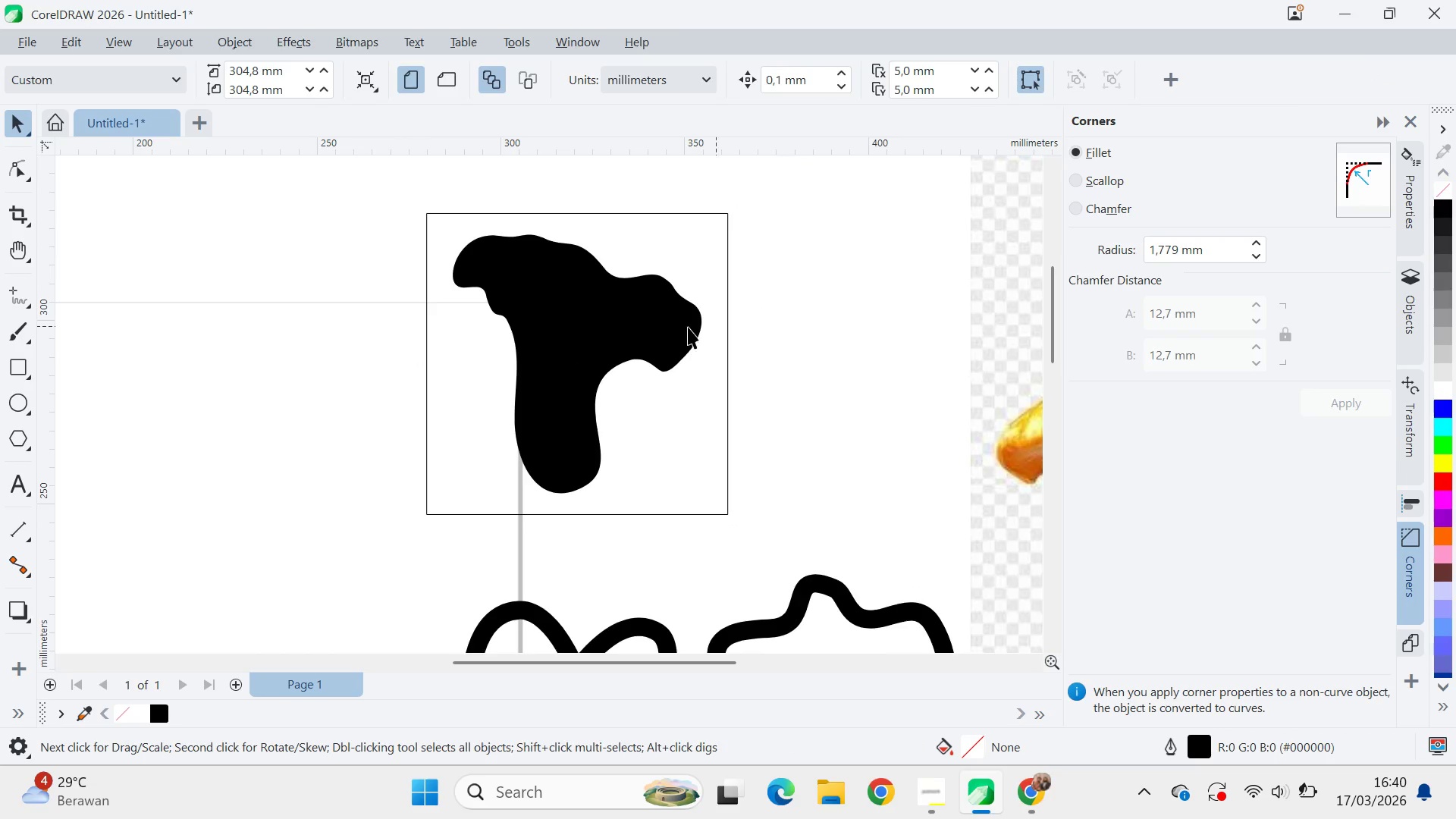 
left_click([673, 328])
 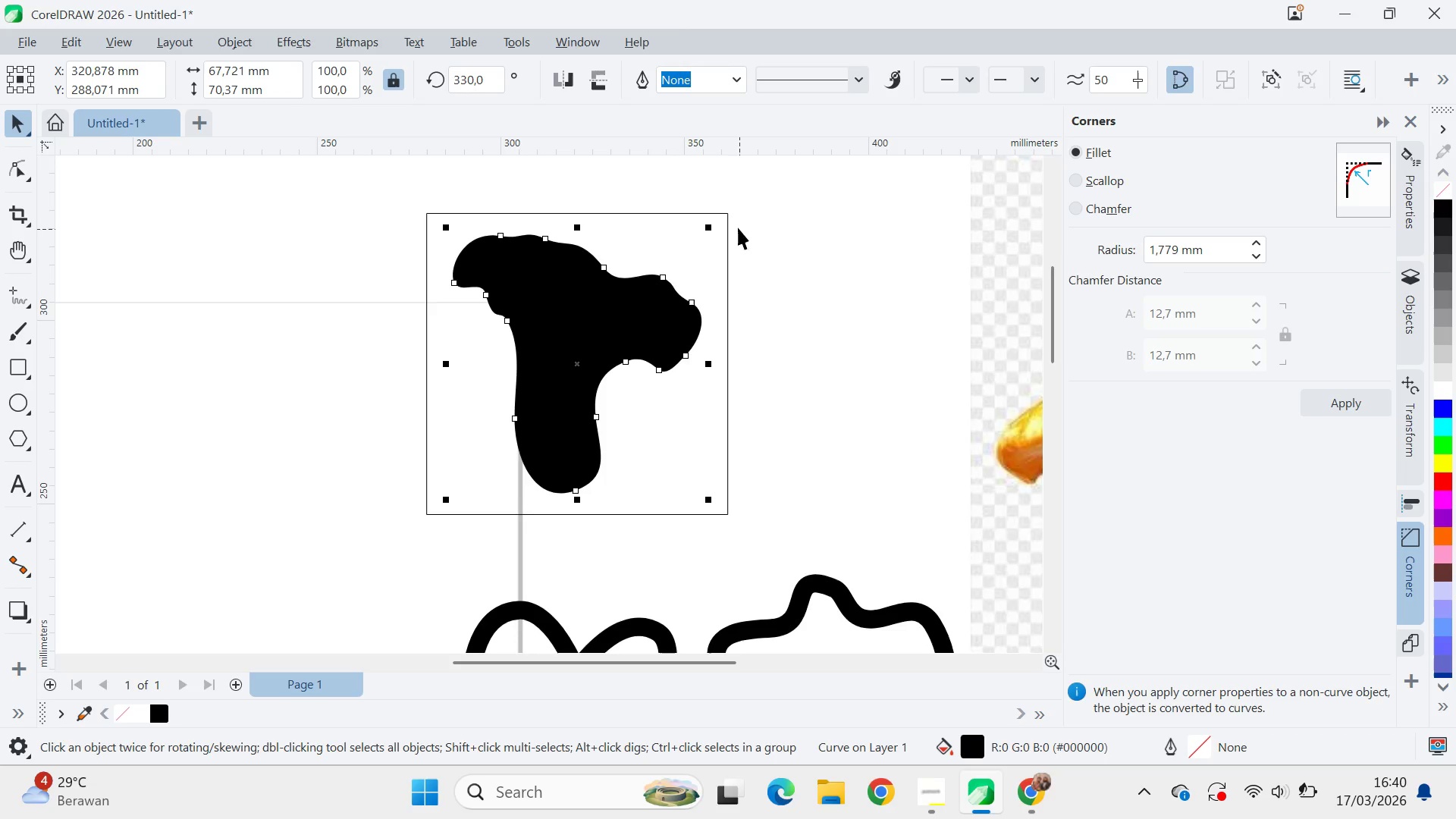 
hold_key(key=ShiftLeft, duration=1.5)
left_click_drag(start_coordinate=[708, 228], to_coordinate=[716, 237])
 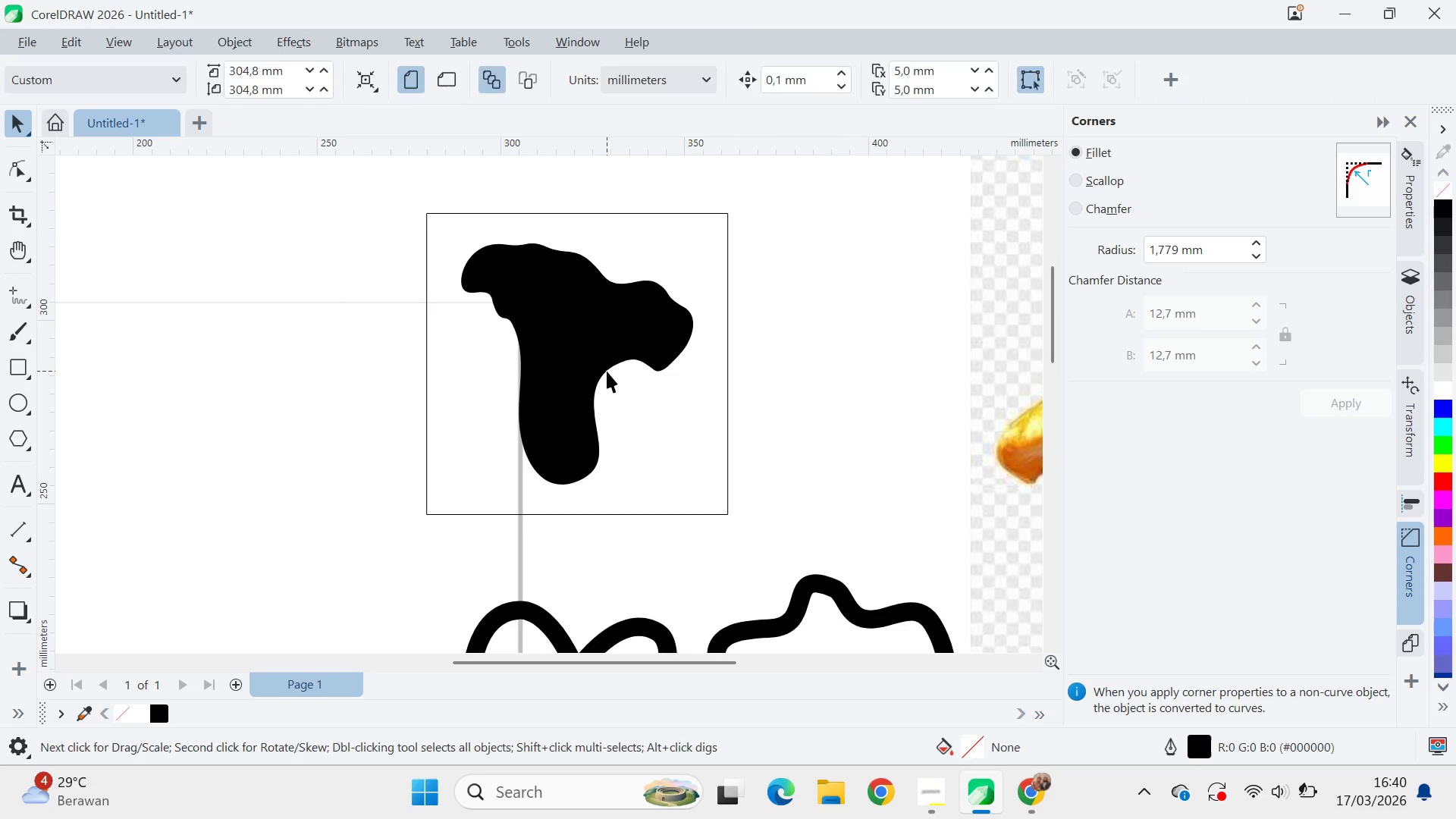 
key(Shift+ShiftLeft)
 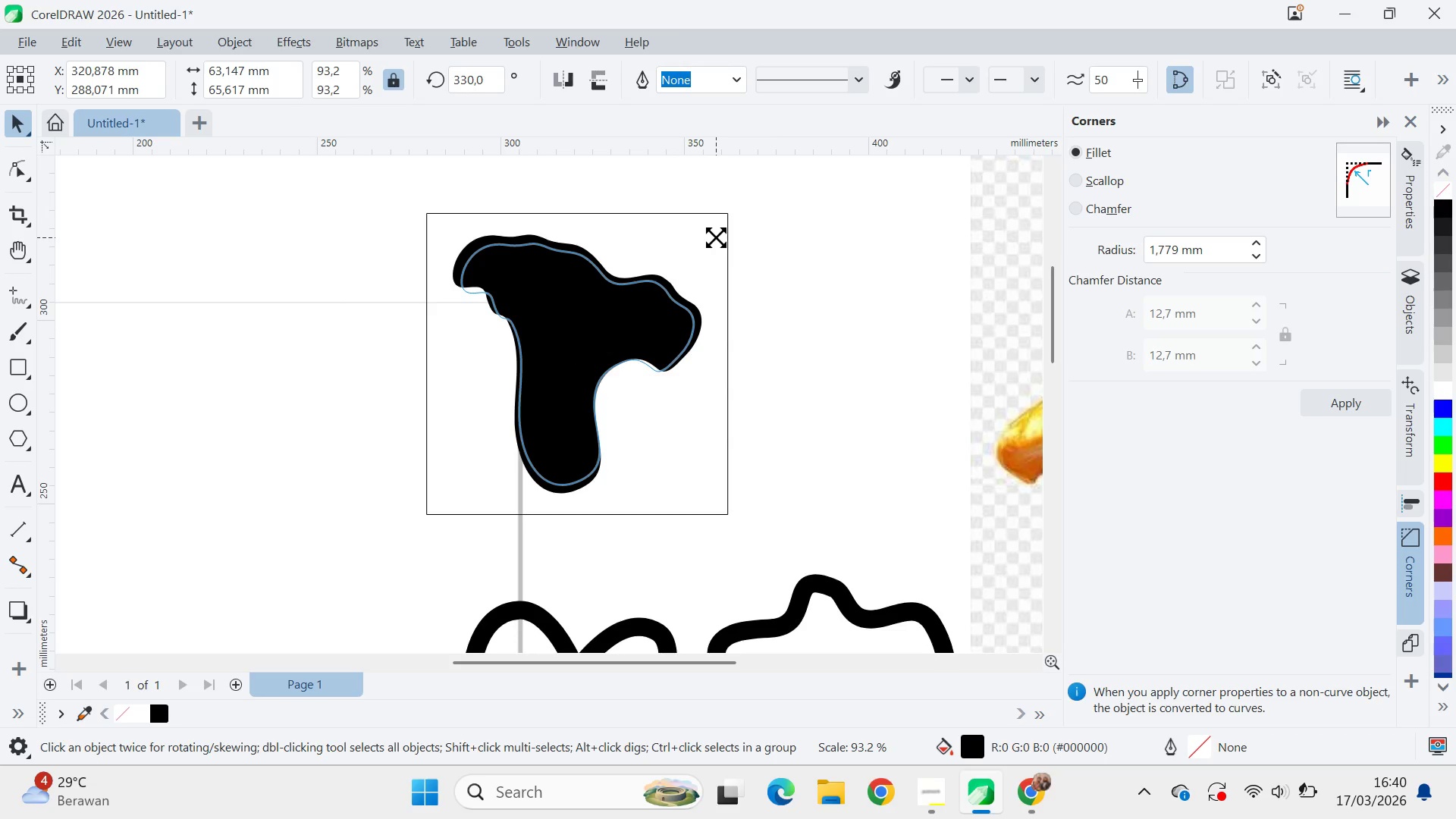 
key(Shift+ShiftLeft)
 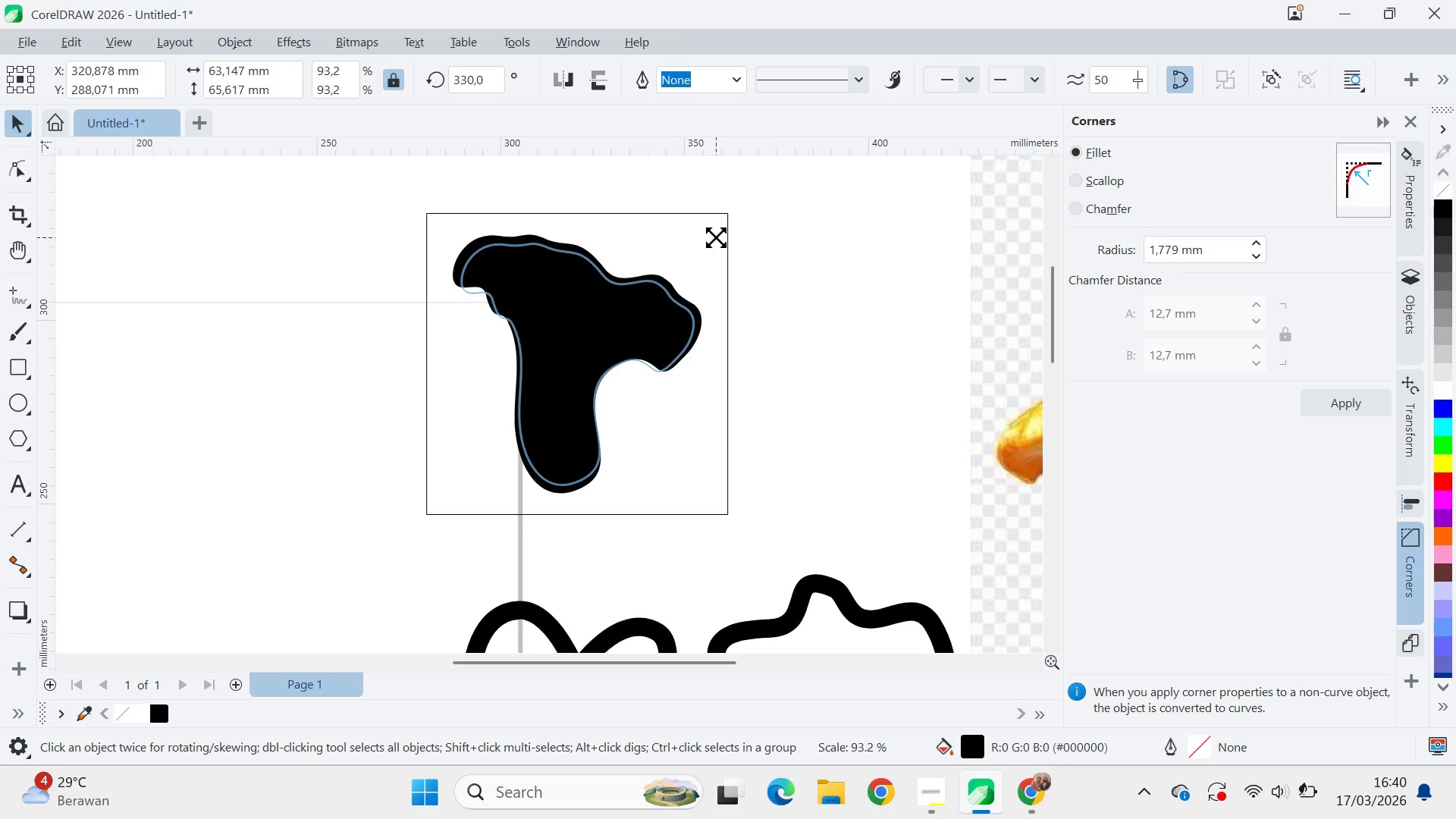 
key(Shift+ShiftLeft)
 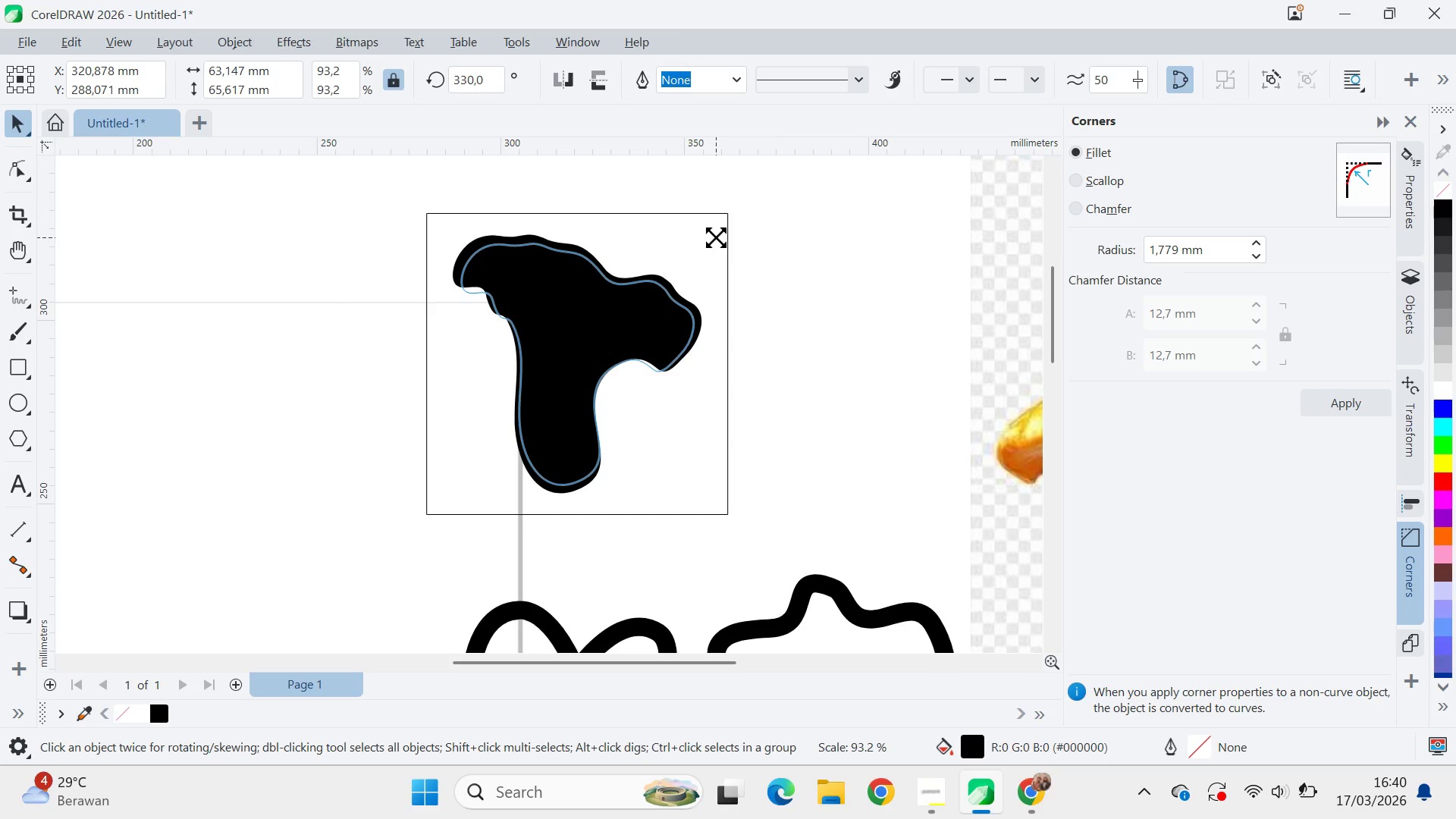 
key(Shift+ShiftLeft)
 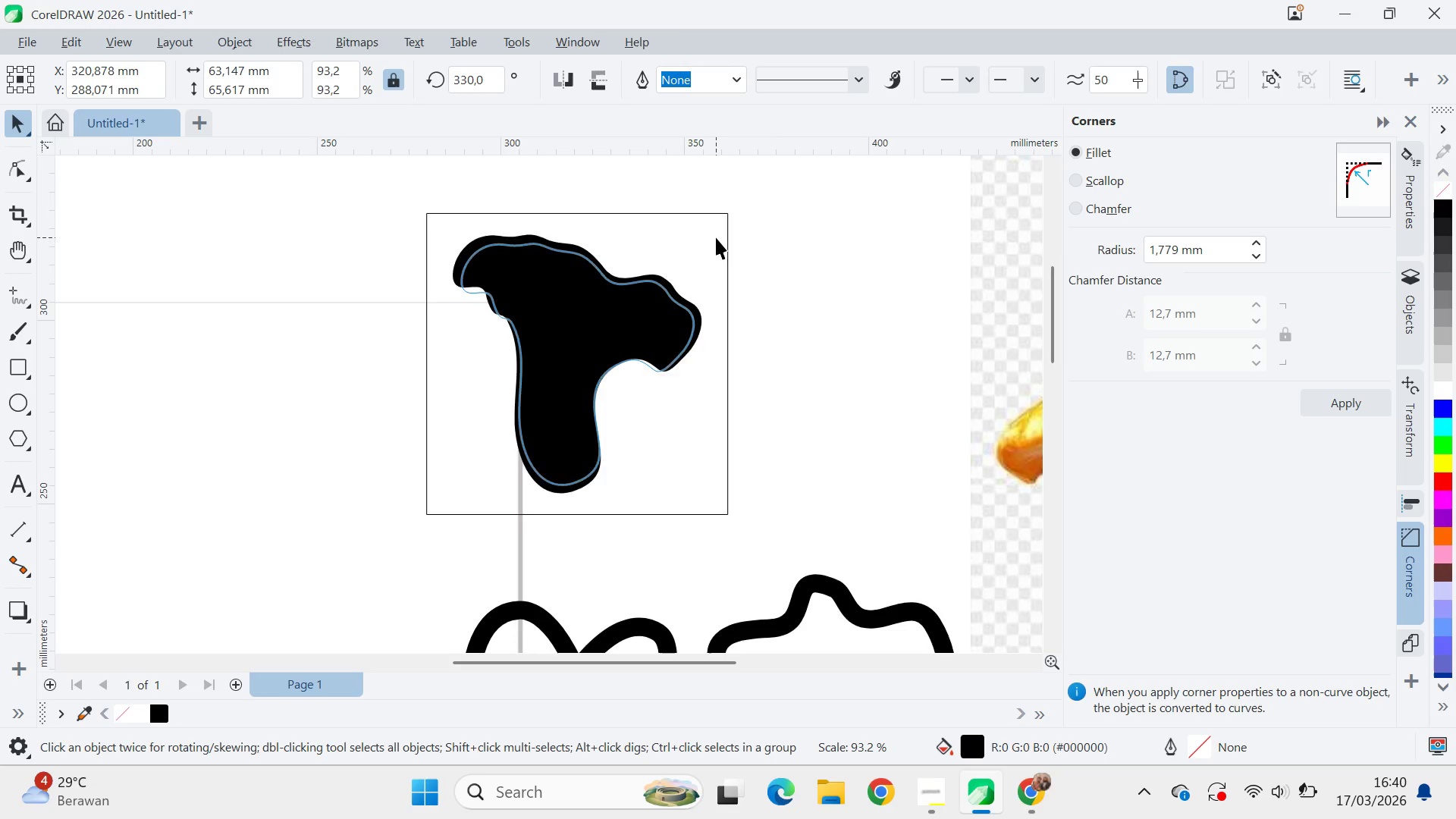 
key(Shift+ShiftLeft)
 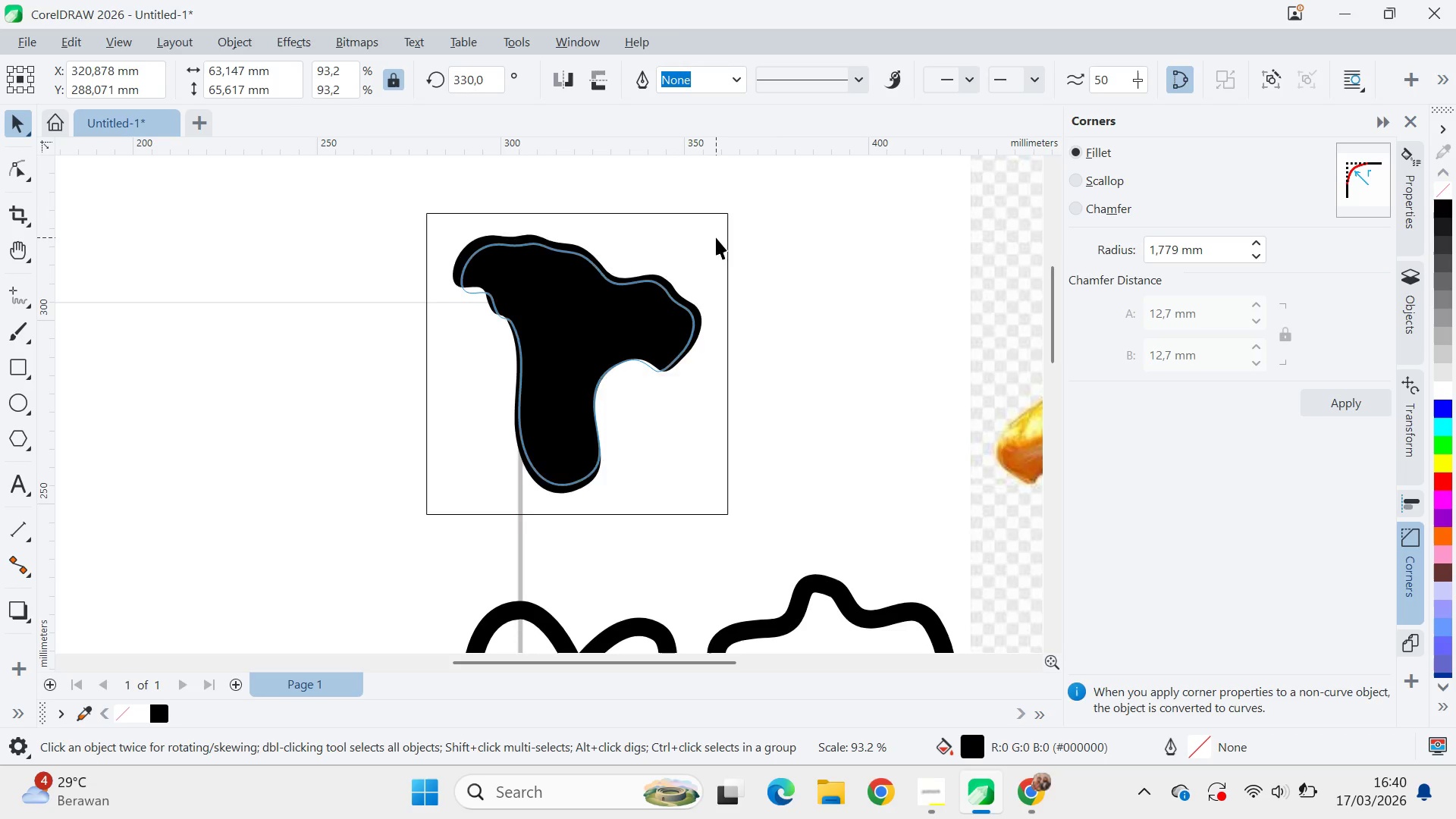 
key(Shift+ShiftLeft)
 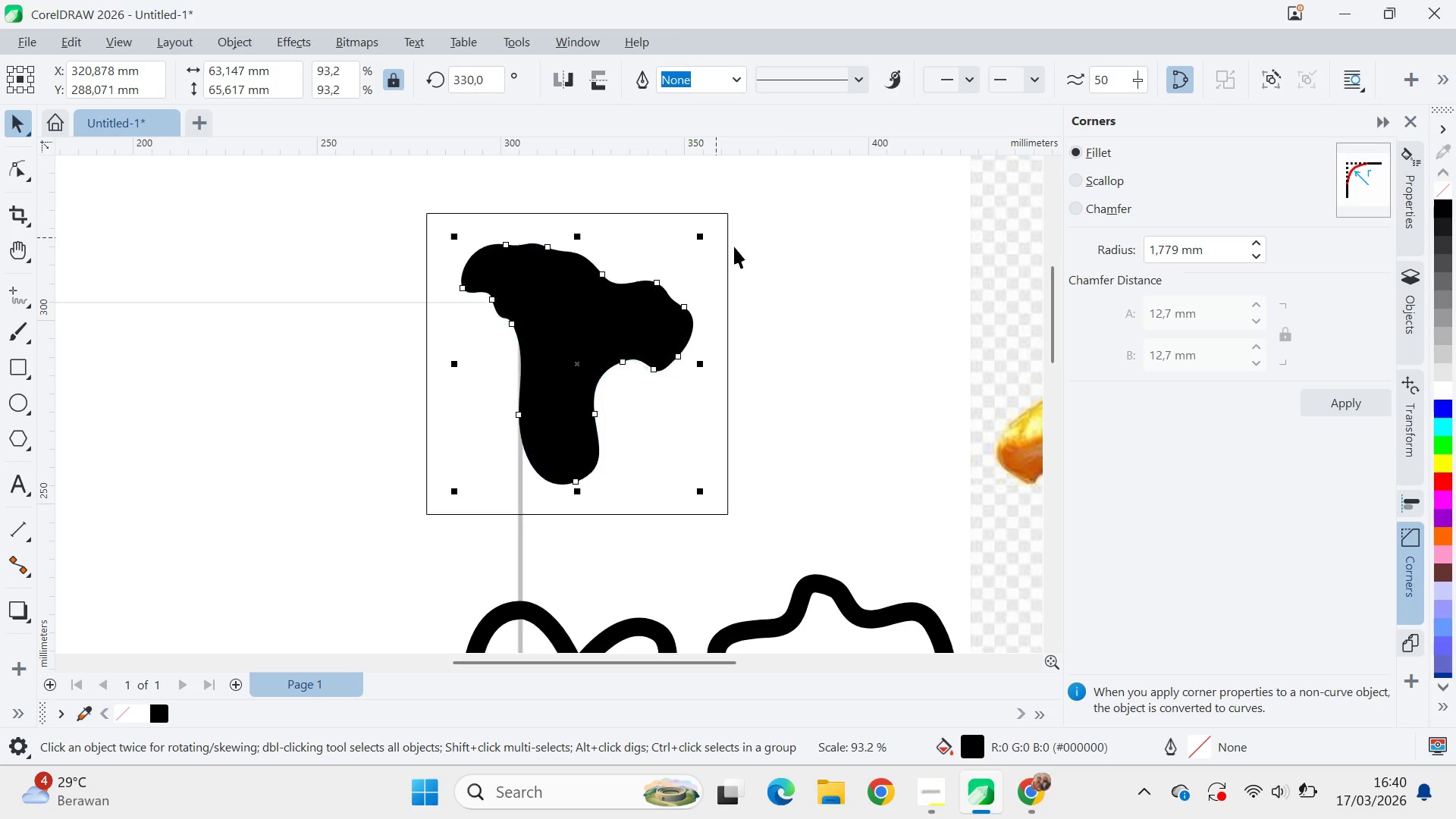 
key(Shift+ShiftLeft)
 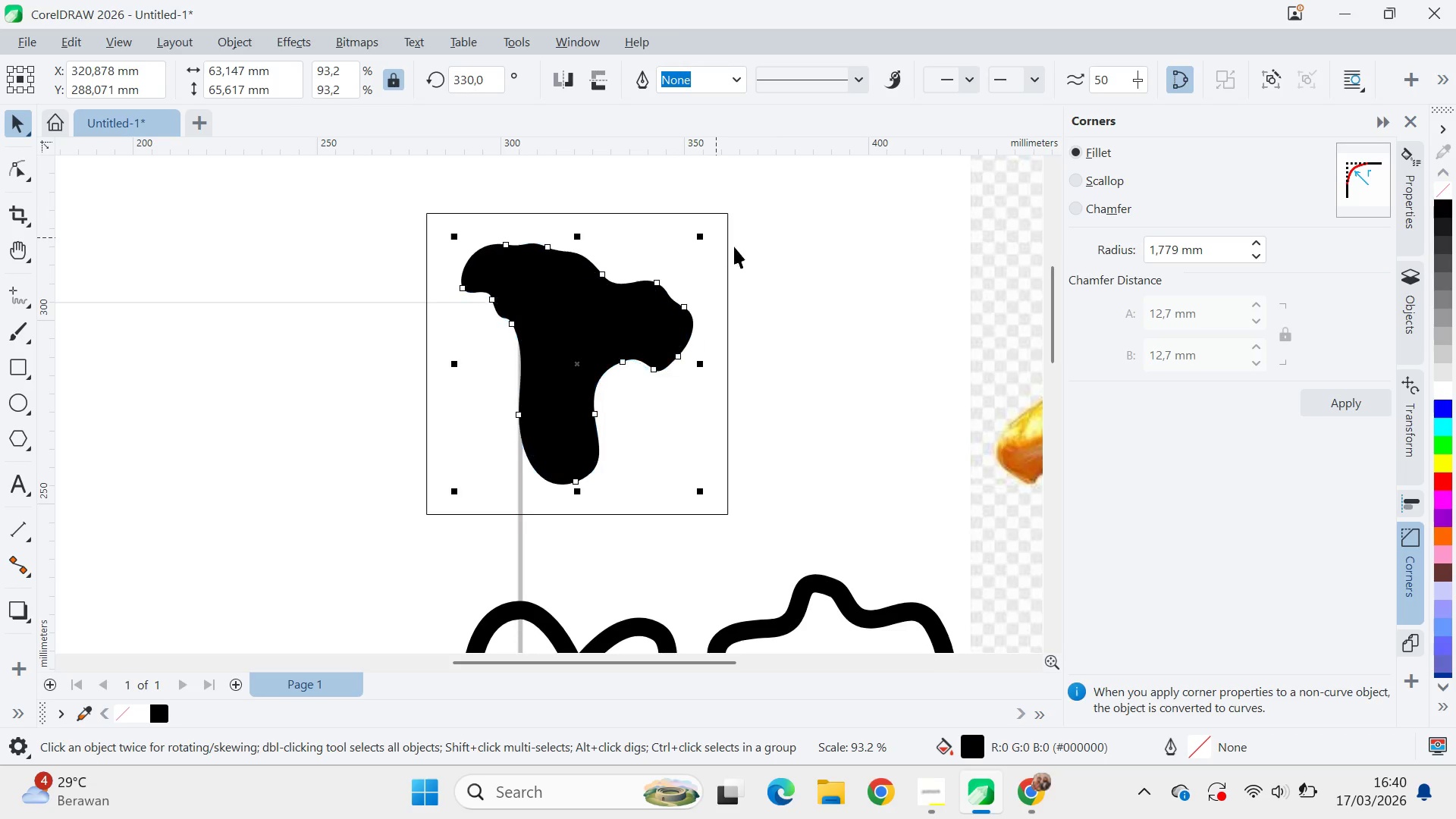 
key(Shift+ShiftLeft)
 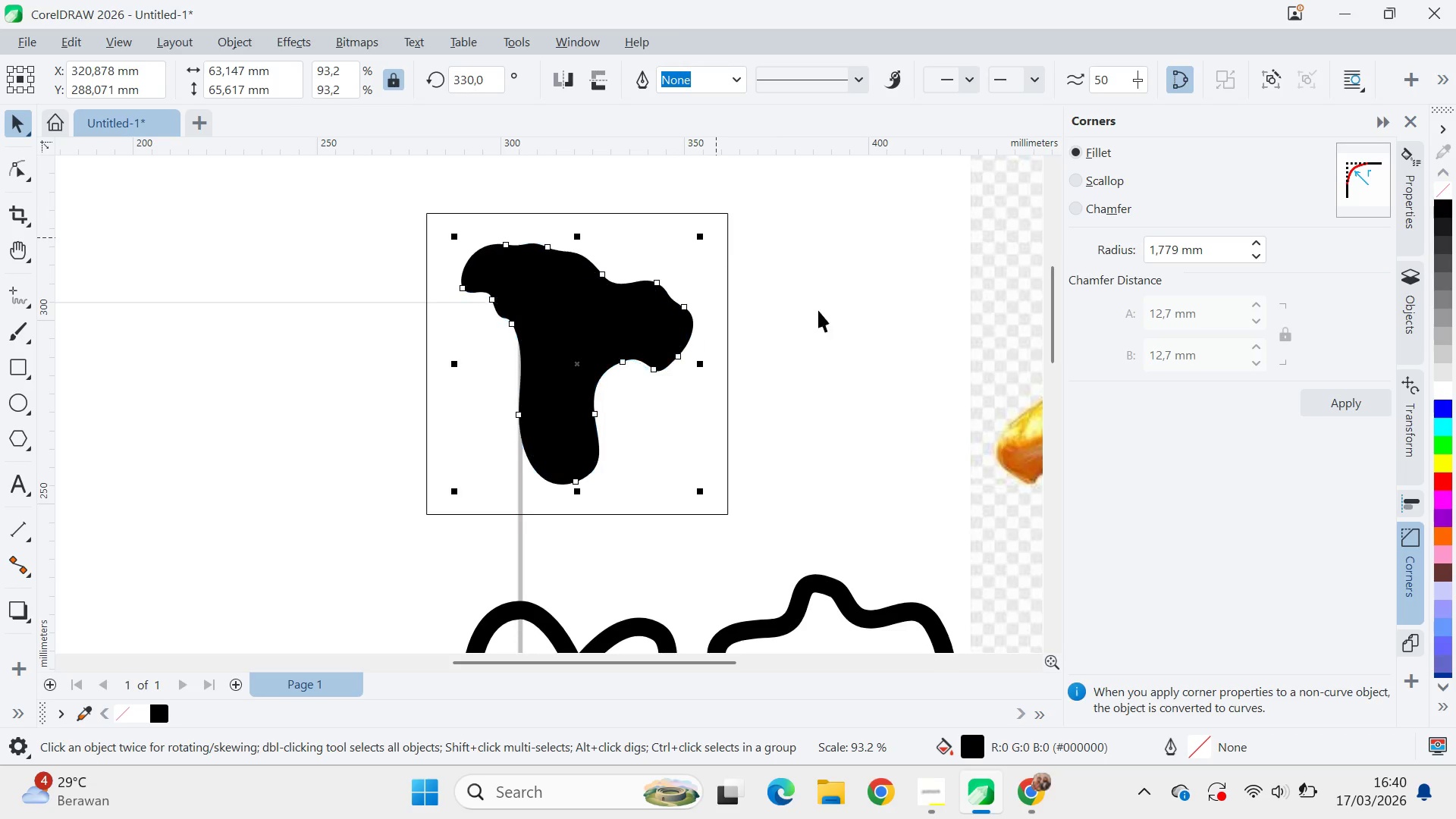 
key(Shift+ShiftLeft)
 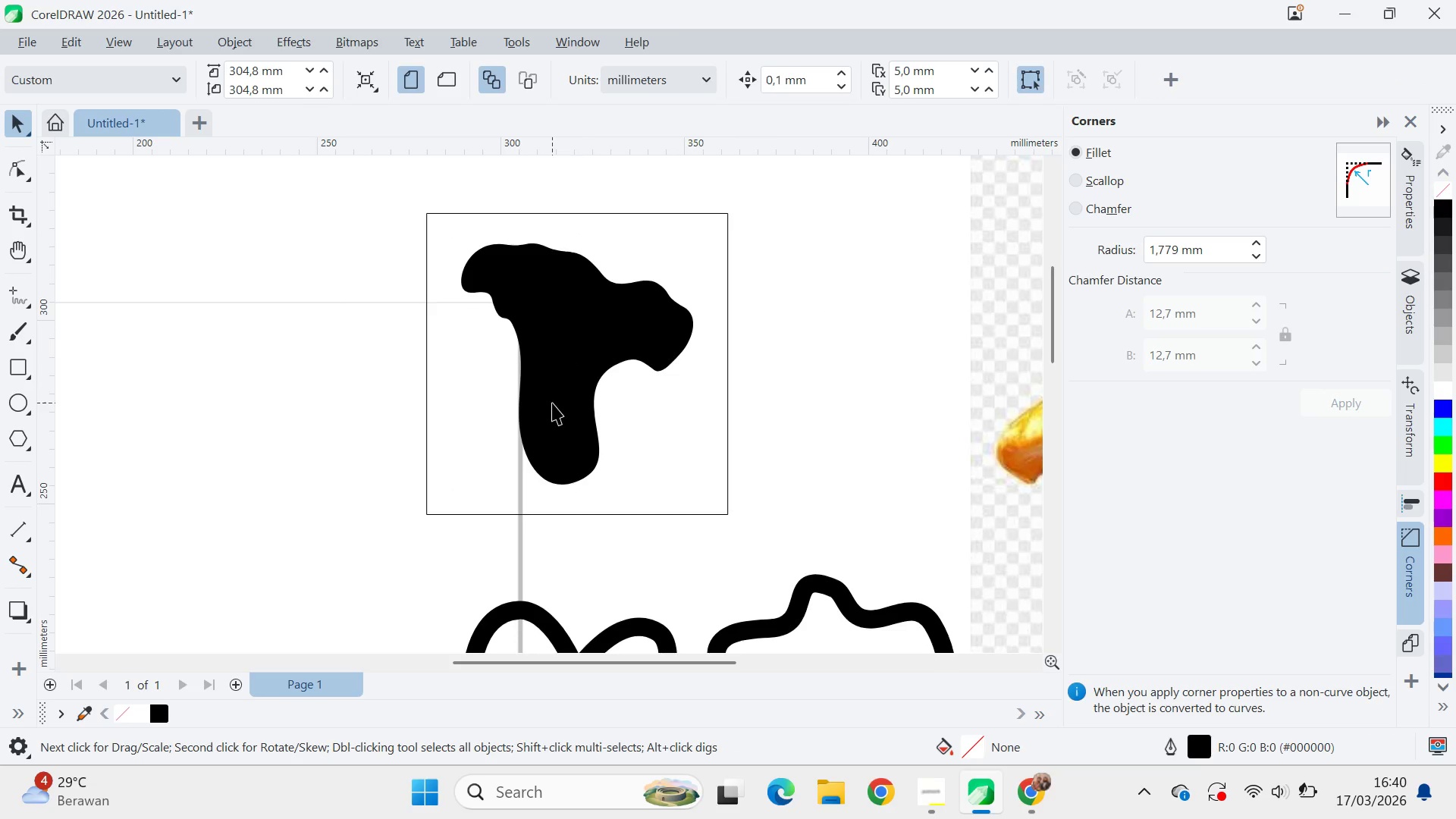 
double_click([552, 403])
 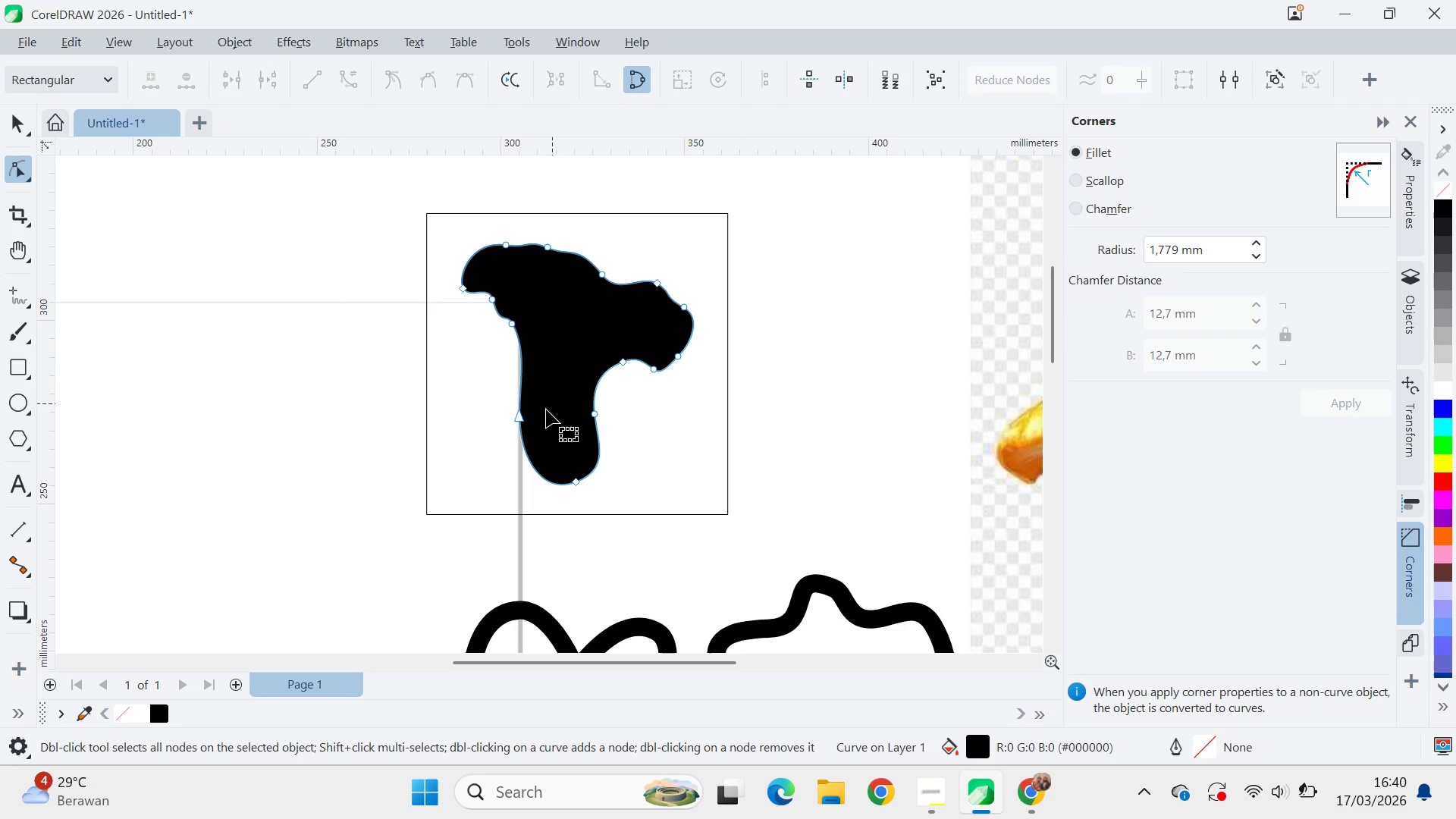 
key(A)
 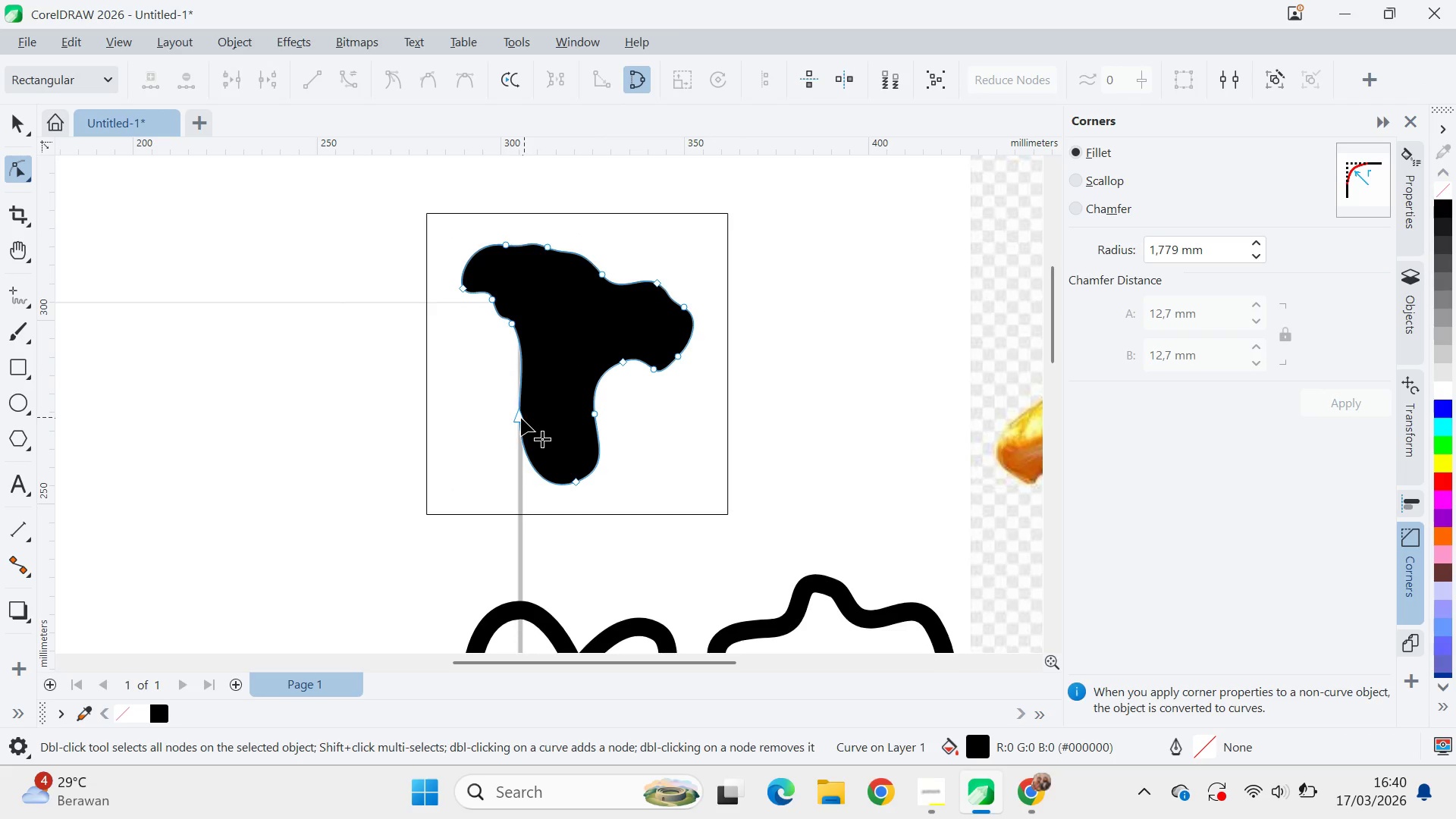 
left_click_drag(start_coordinate=[520, 418], to_coordinate=[527, 416])
 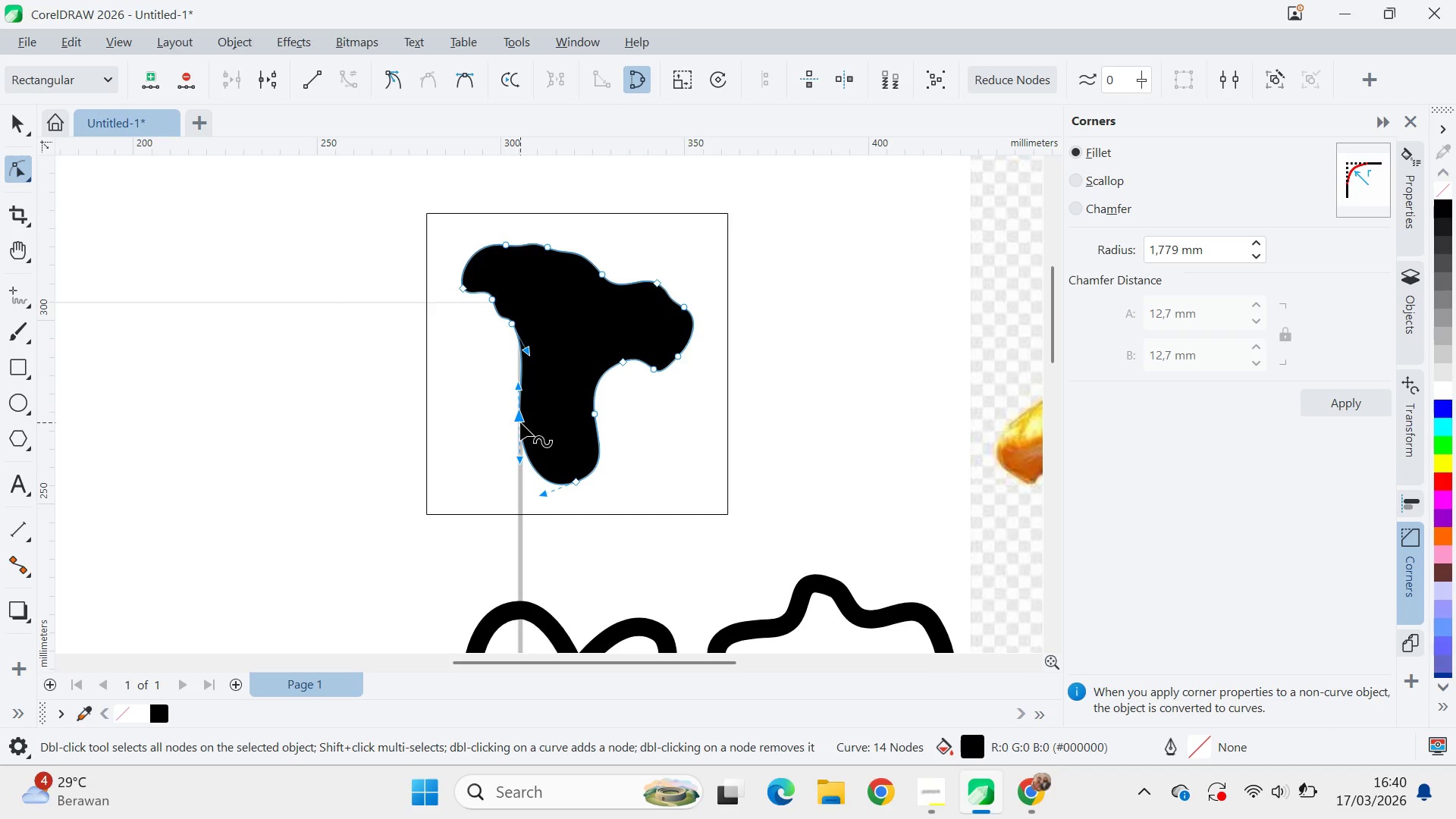 
left_click_drag(start_coordinate=[519, 422], to_coordinate=[526, 421])
 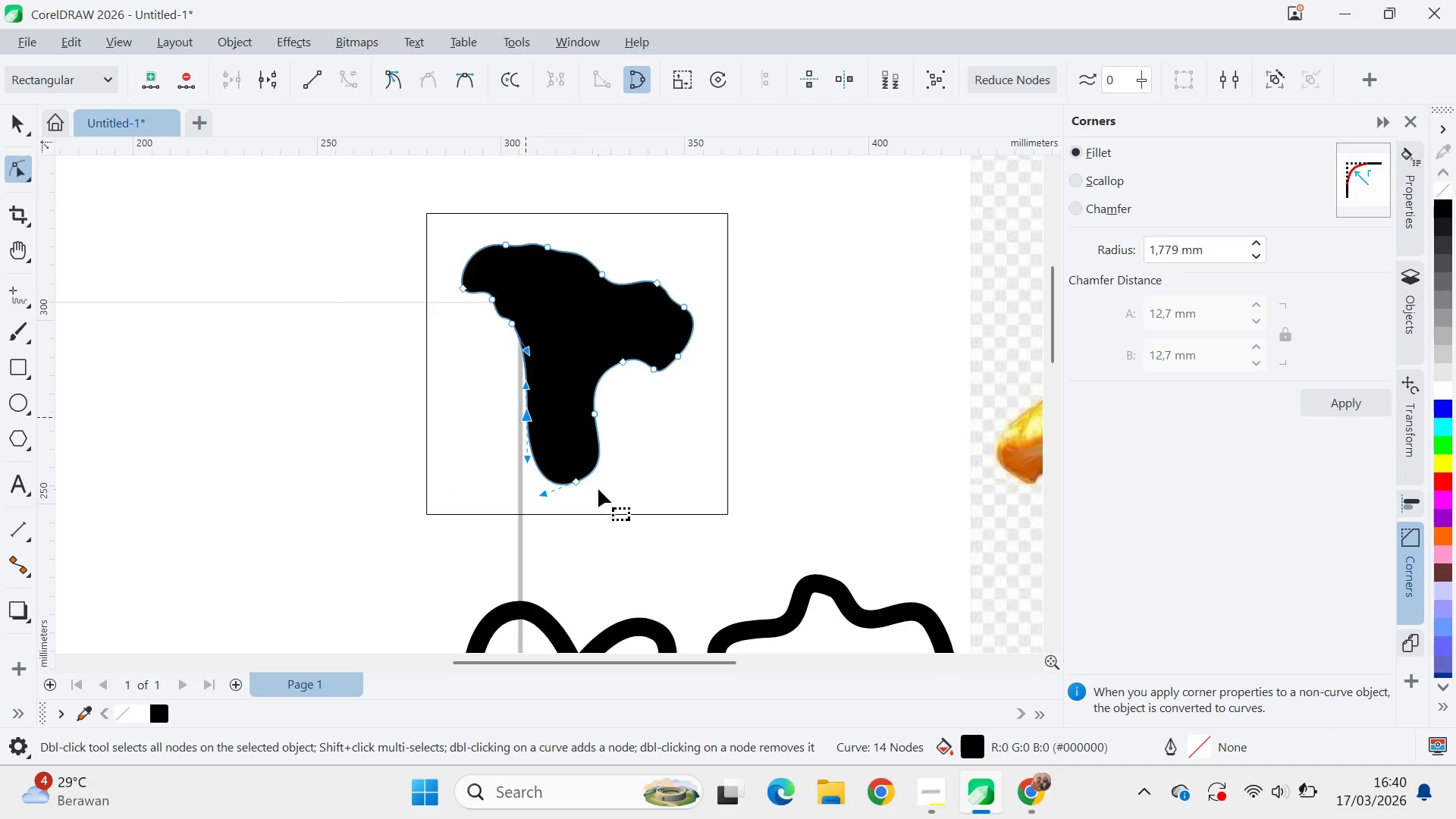 
left_click([581, 479])
 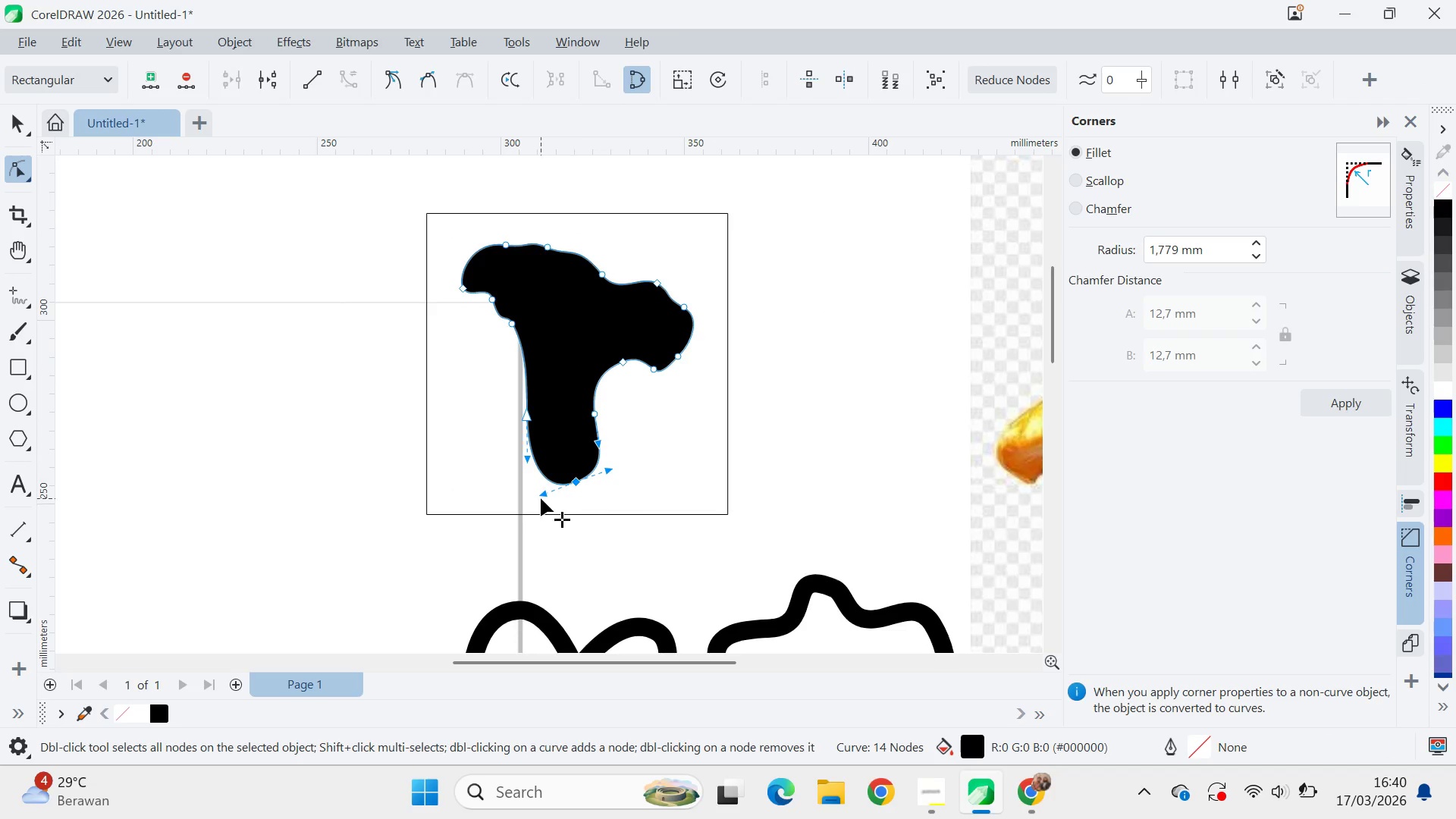 
left_click_drag(start_coordinate=[541, 498], to_coordinate=[550, 494])
 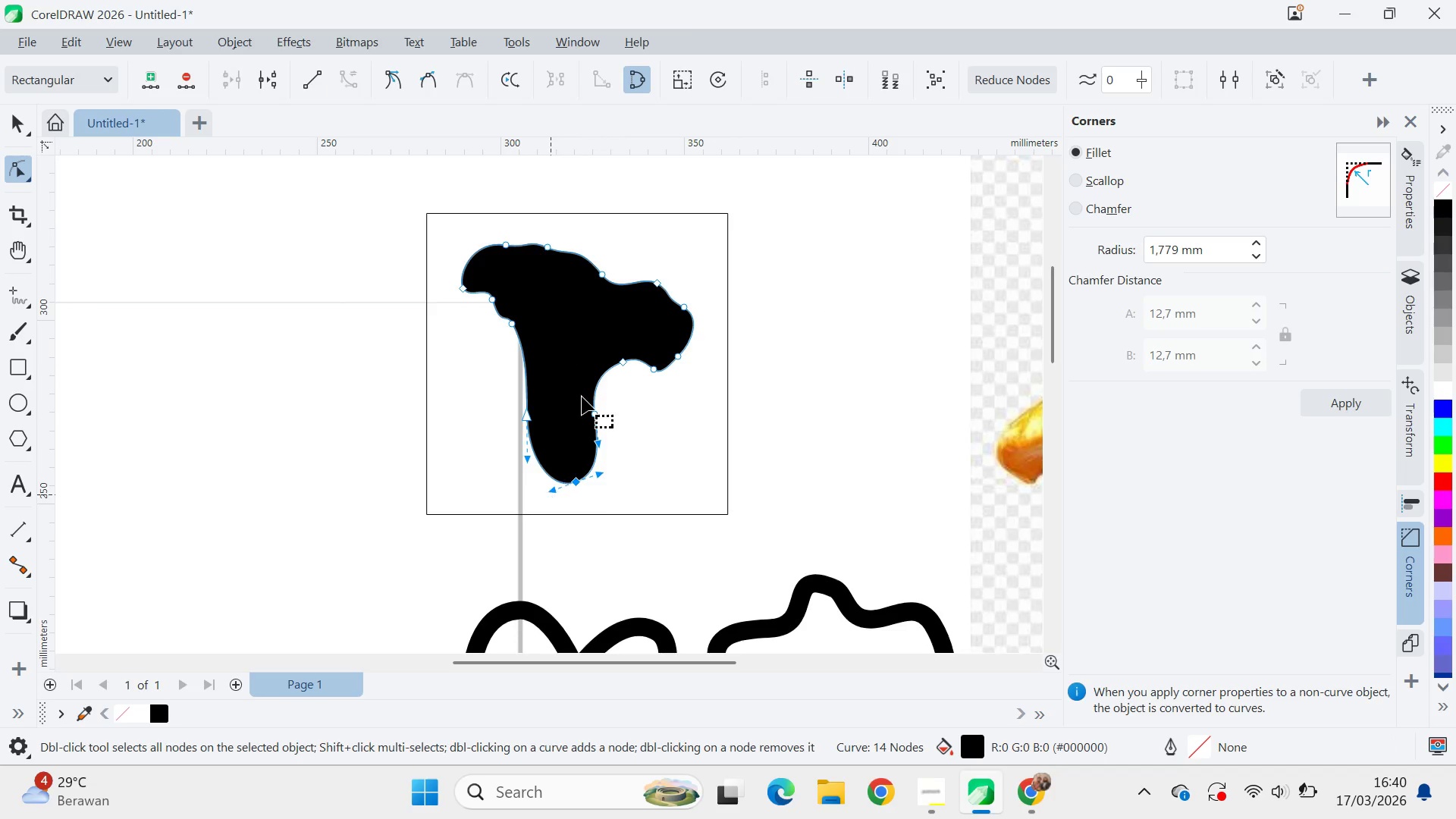 
key(V)
 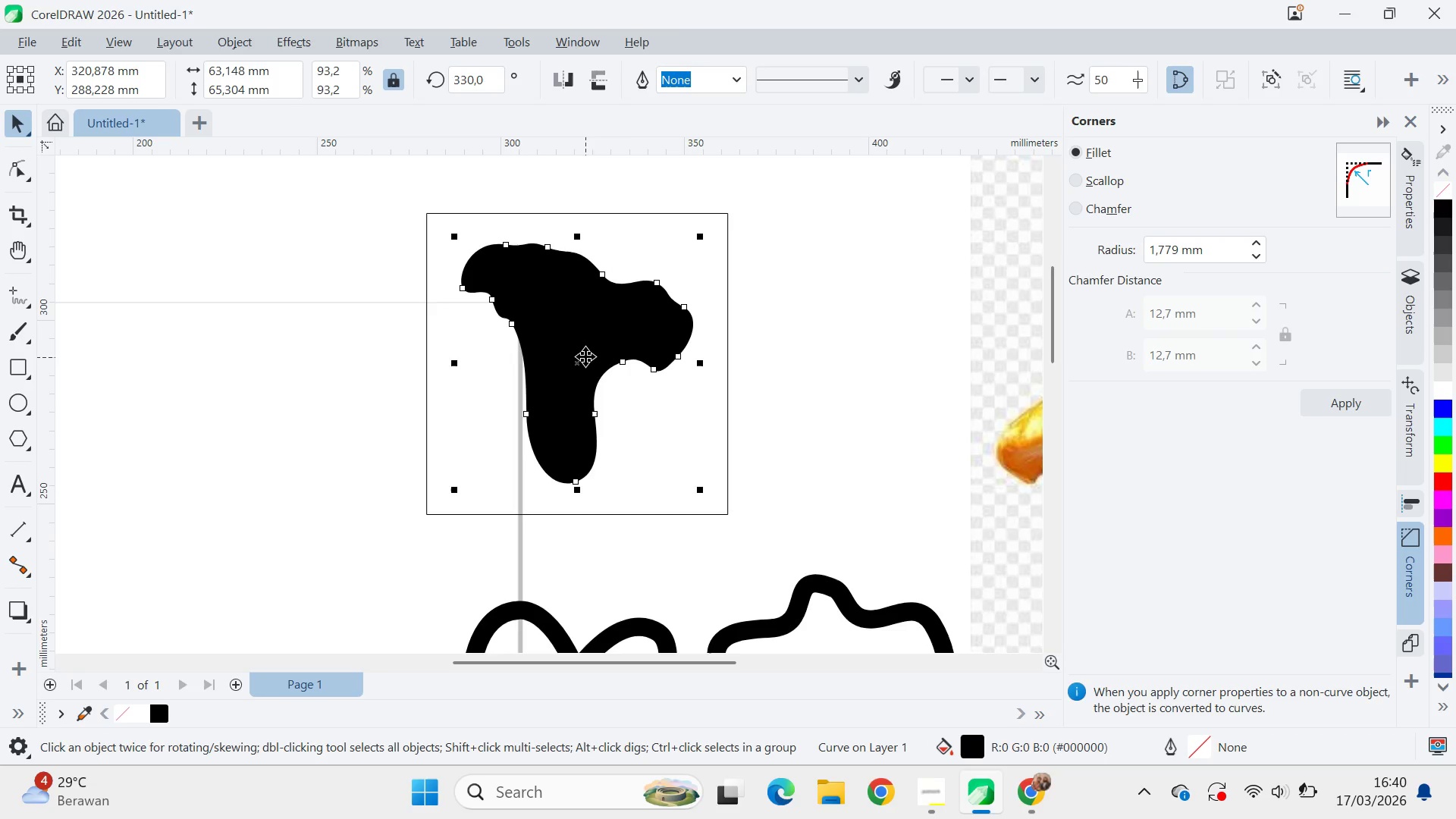 
left_click_drag(start_coordinate=[585, 356], to_coordinate=[582, 350])
 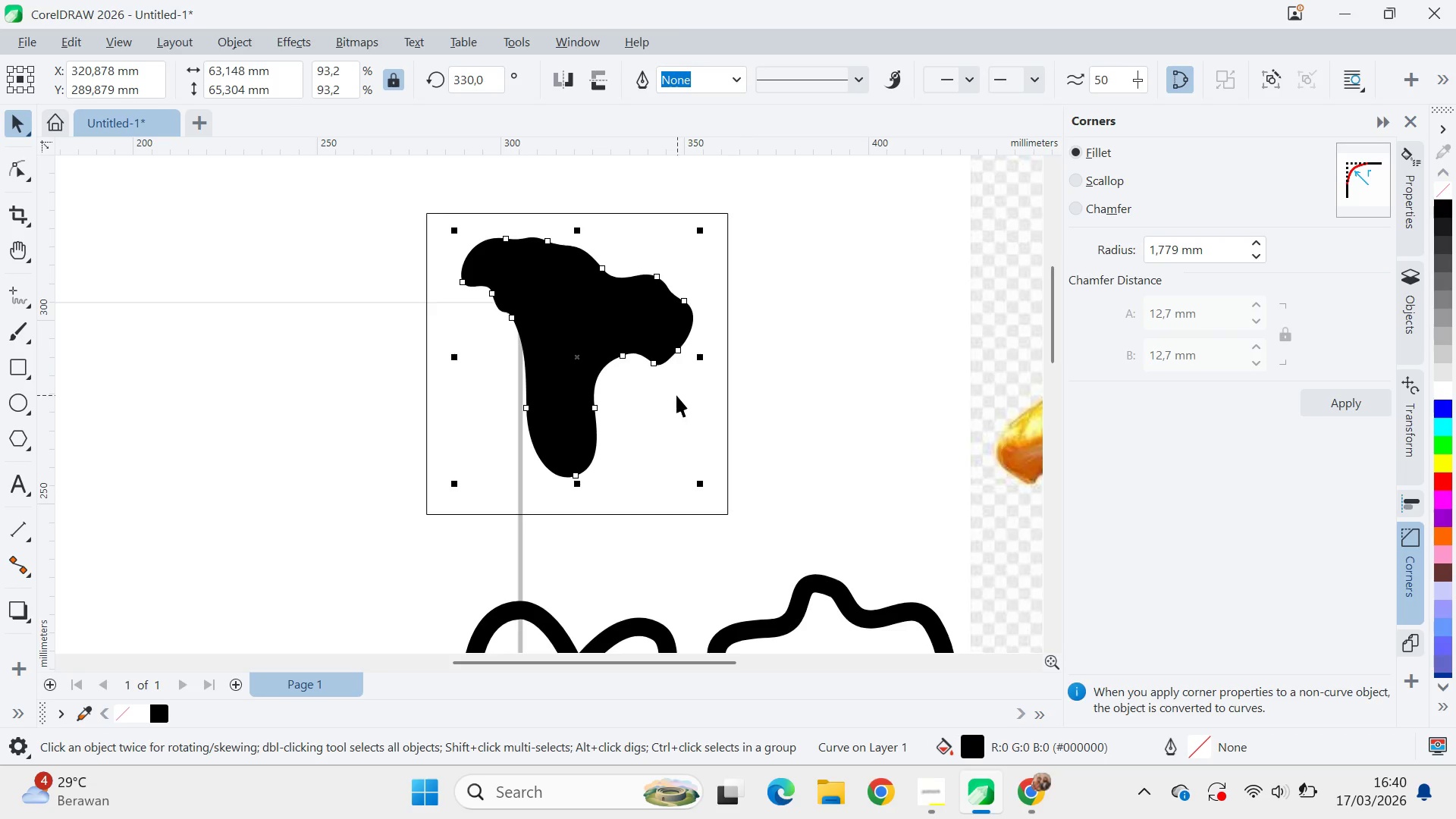 
hold_key(key=ShiftLeft, duration=1.22)
 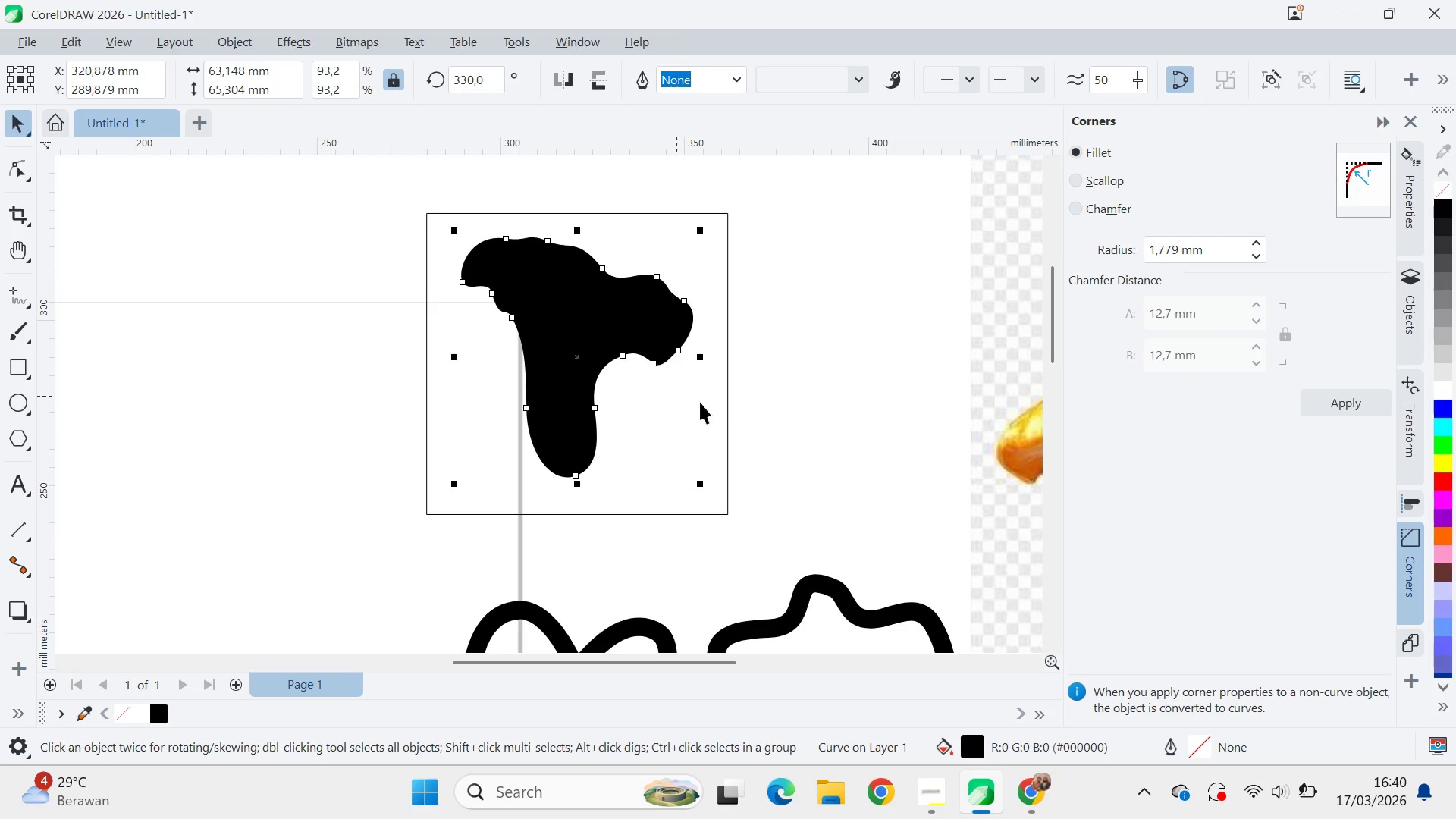 
hold_key(key=ShiftLeft, duration=2.44)
 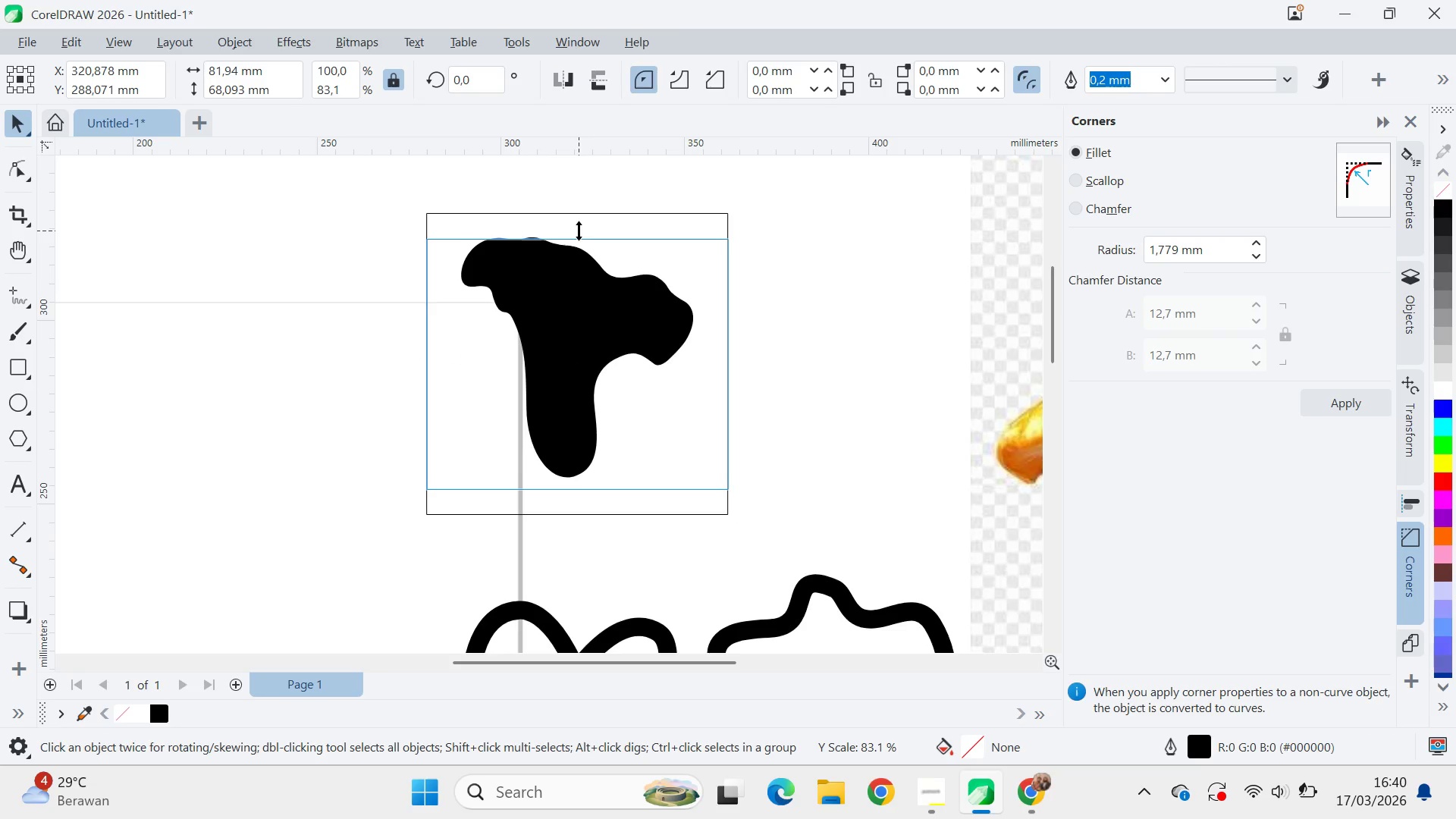 
hold_key(key=ShiftLeft, duration=1.34)
left_click_drag(start_coordinate=[576, 205], to_coordinate=[579, 228])
 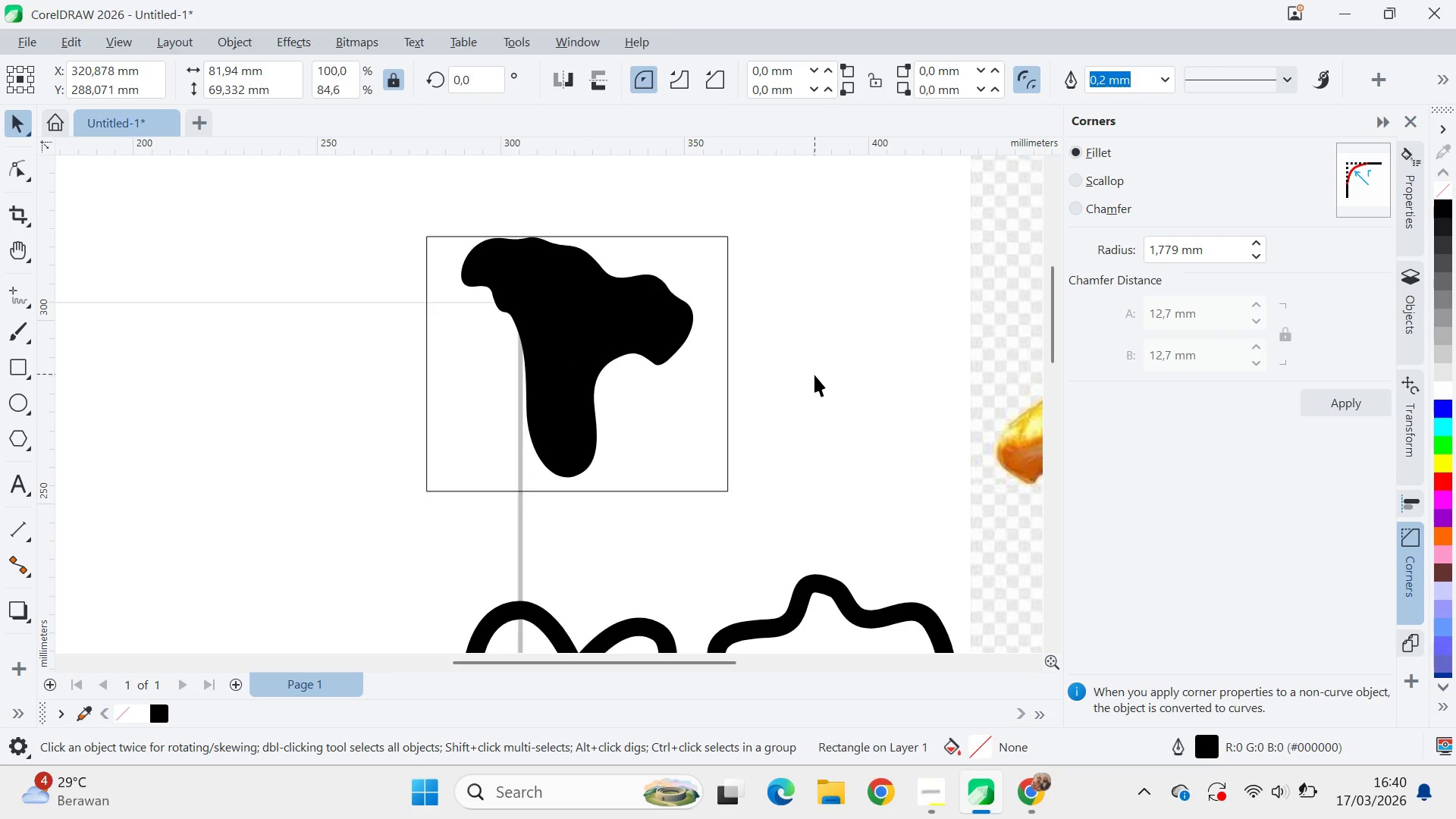 
left_click_drag(start_coordinate=[814, 373], to_coordinate=[808, 375])
 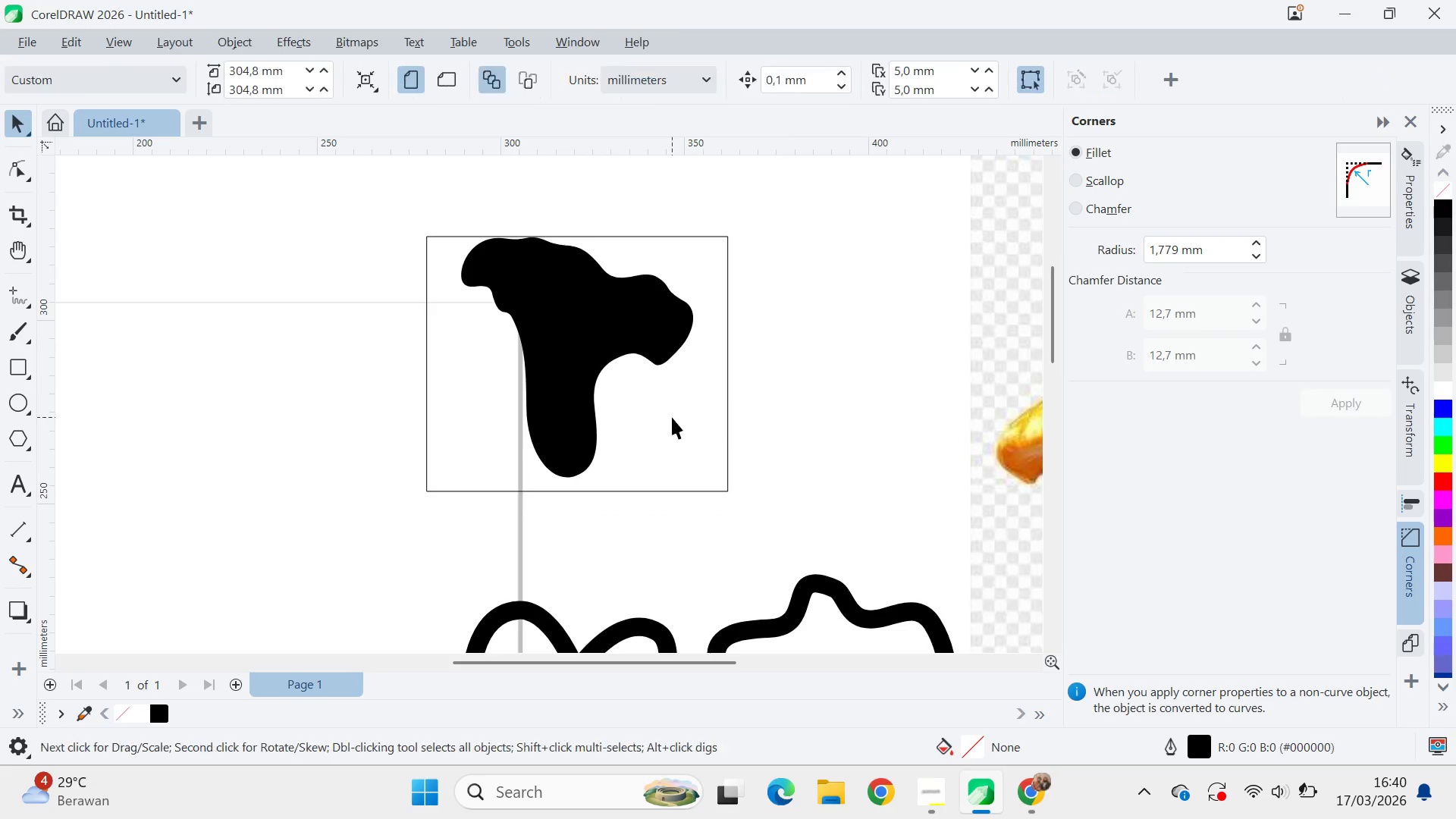 
left_click_drag(start_coordinate=[672, 417], to_coordinate=[666, 411])
 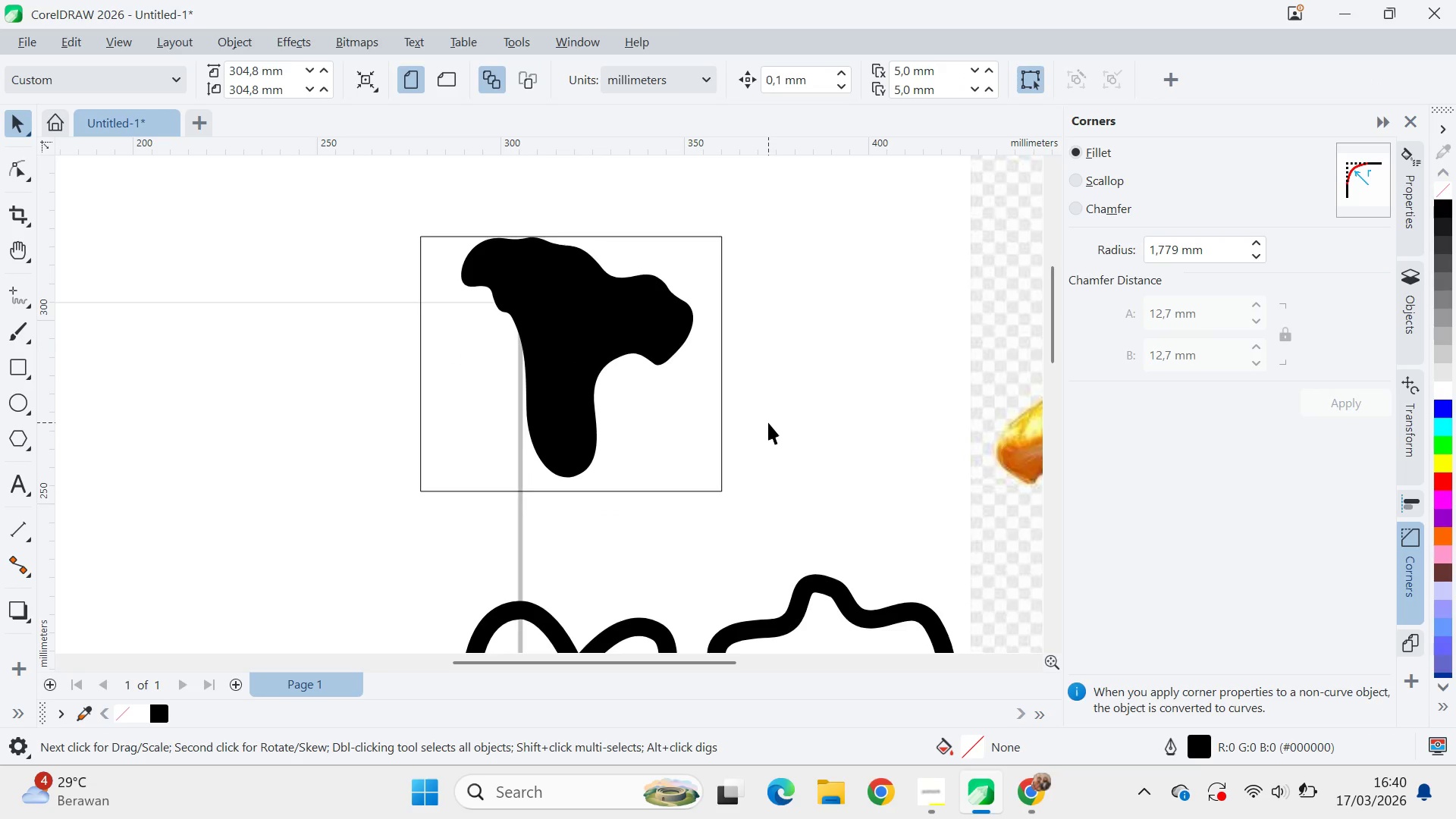 
hold_key(key=ShiftLeft, duration=0.72)
 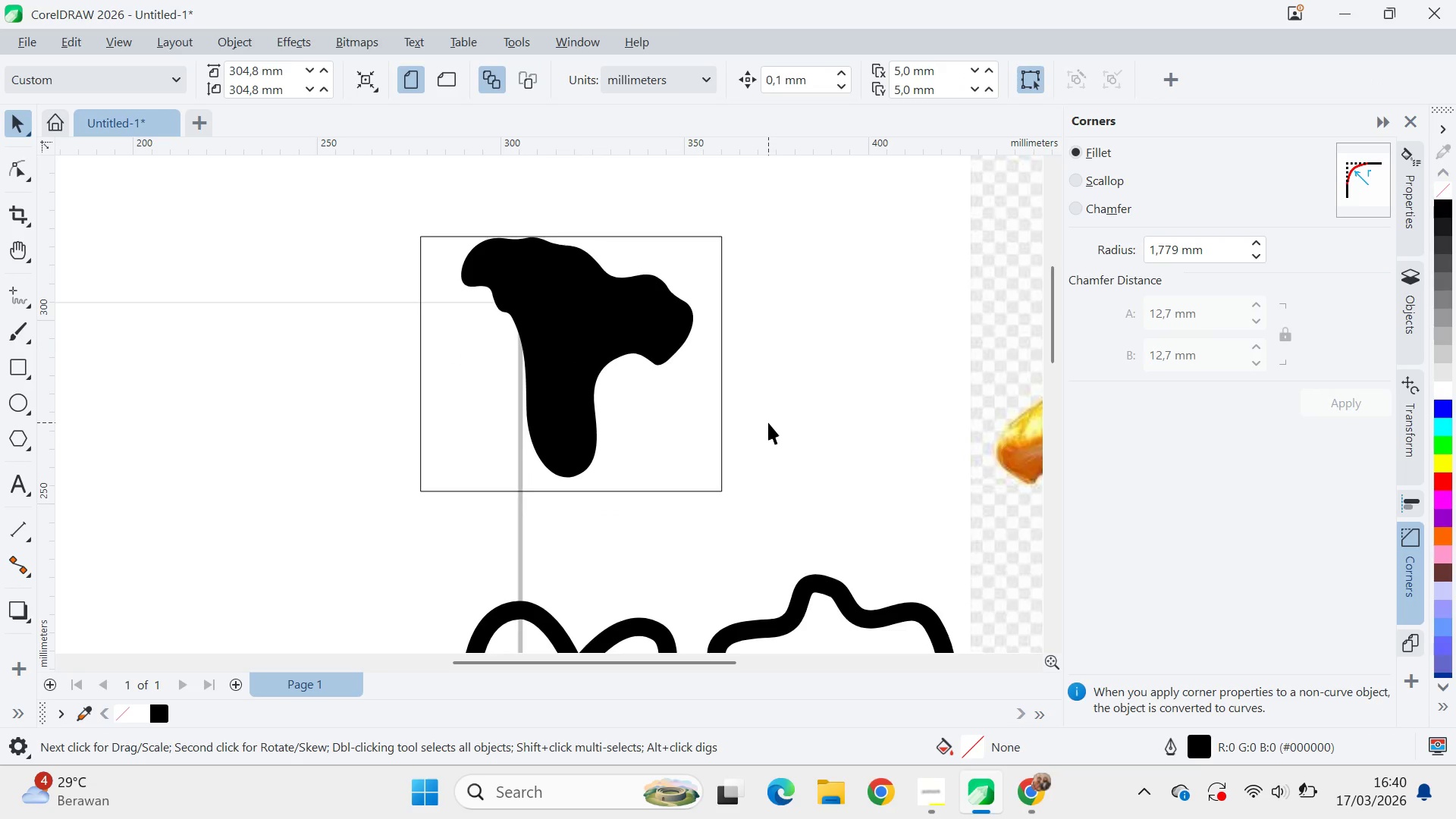 
key(Control+Z)
 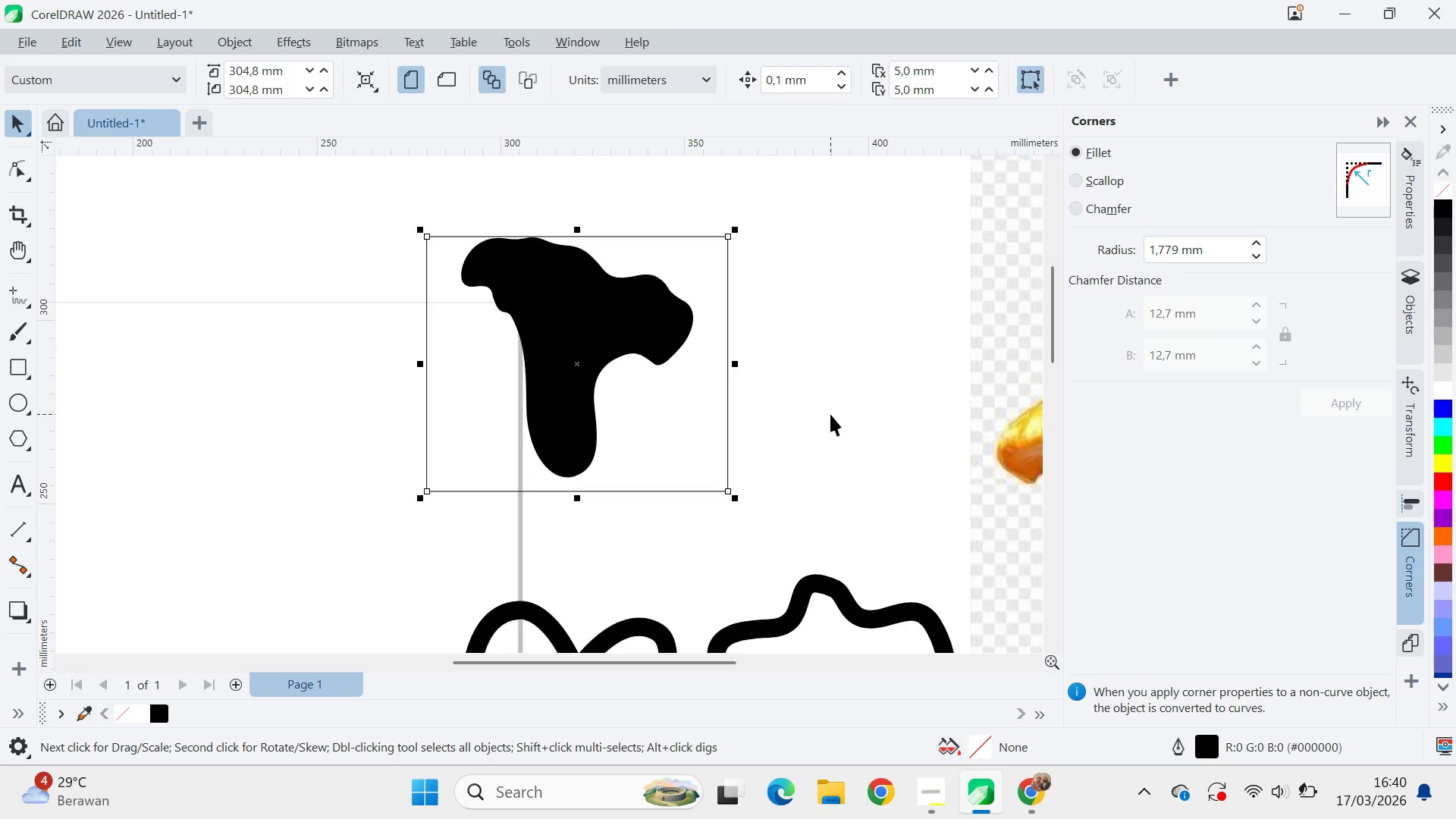 
key(Control+Z)
 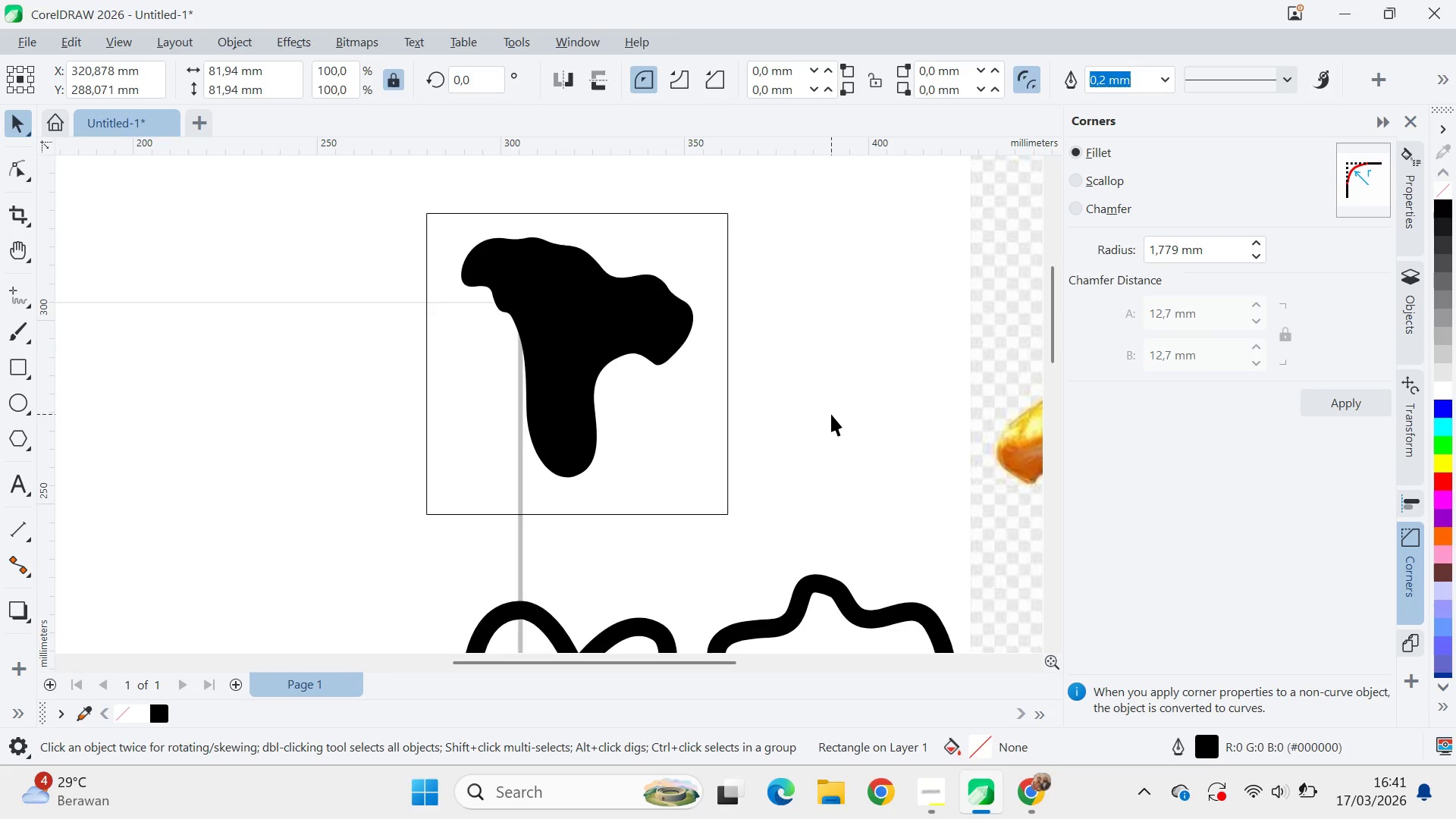 
left_click([831, 414])
 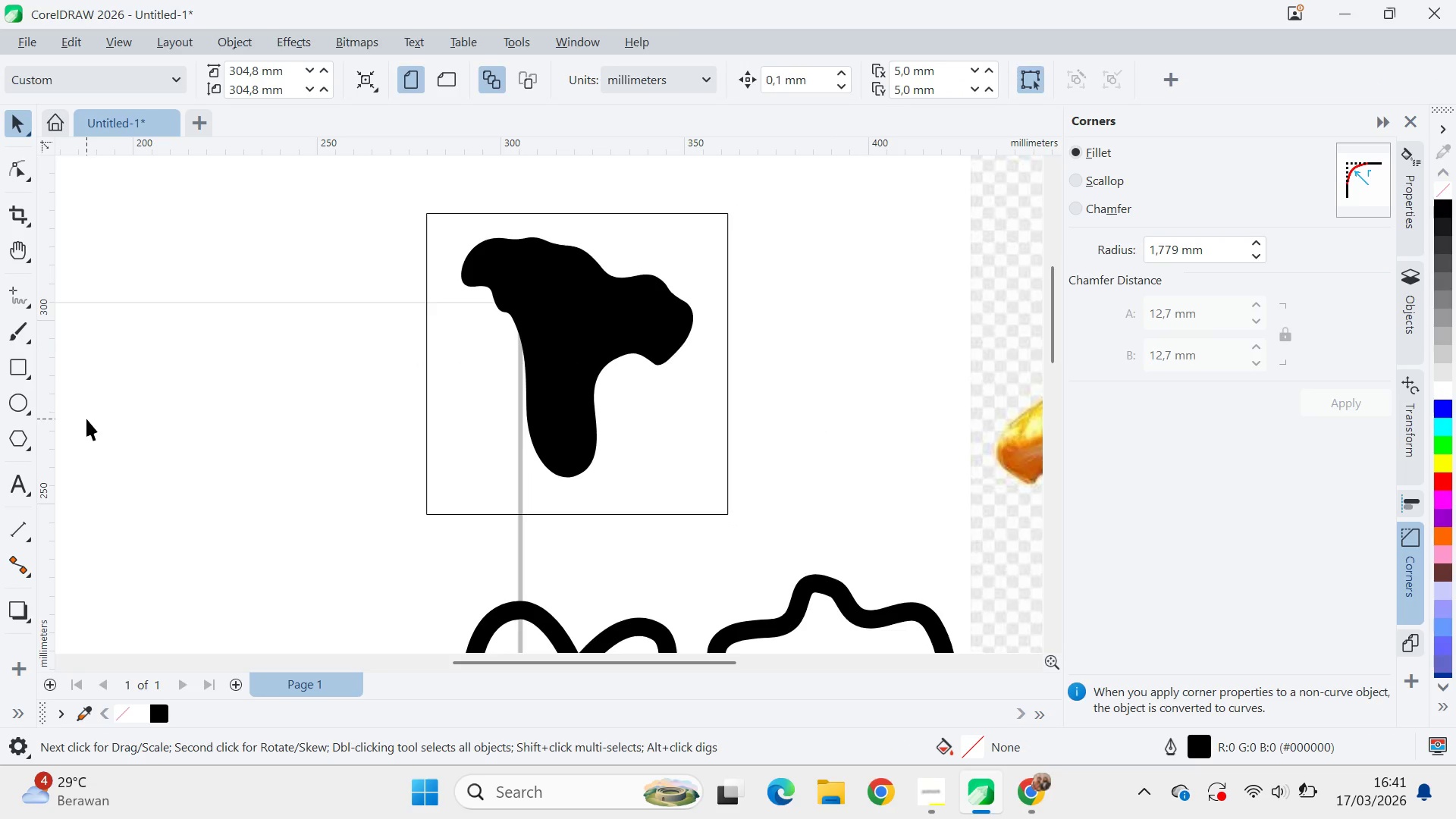 
key(Alt+Tab)
 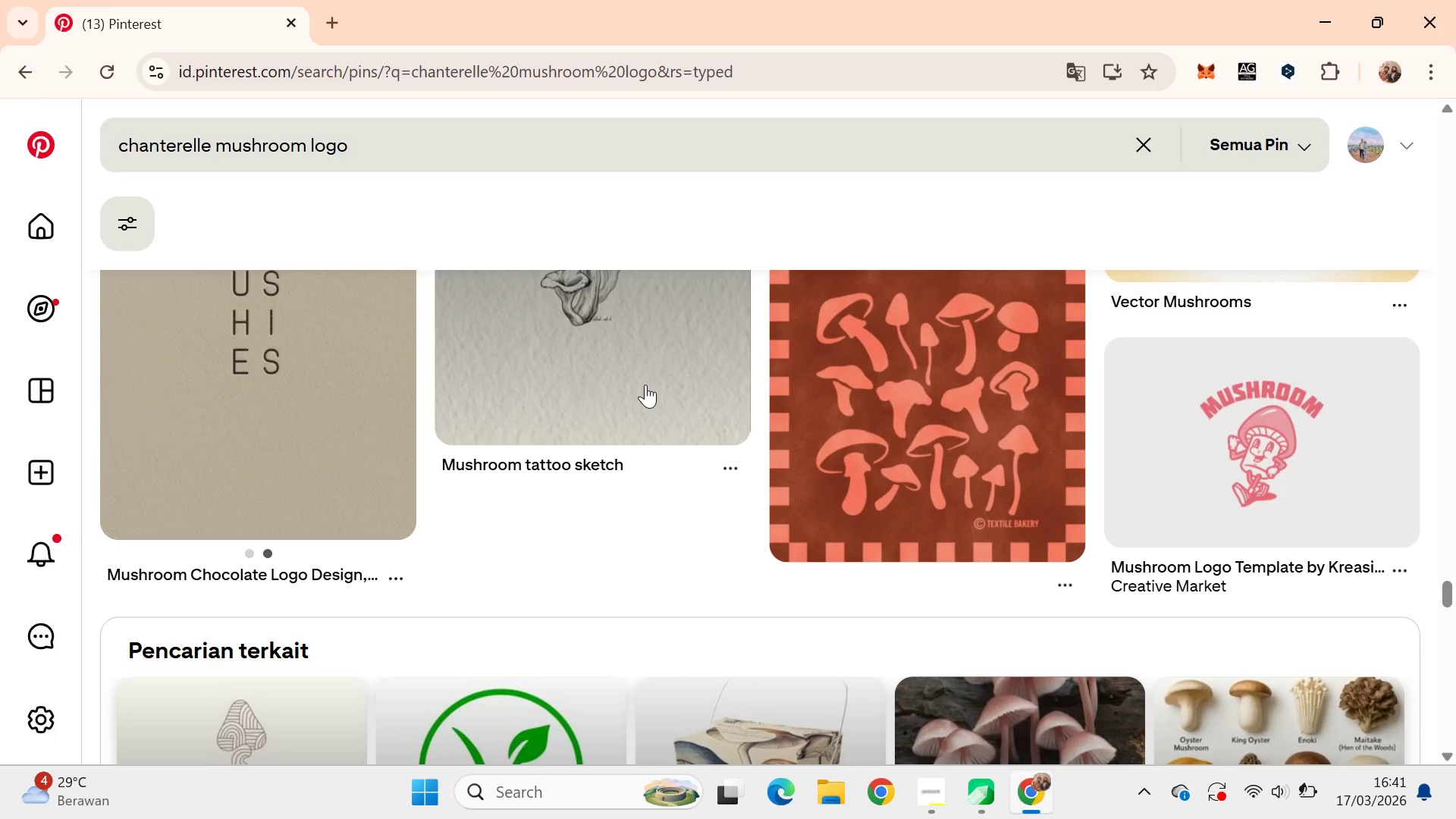 
scroll: coordinate [671, 424], scroll_direction: down, amount: 3.0
 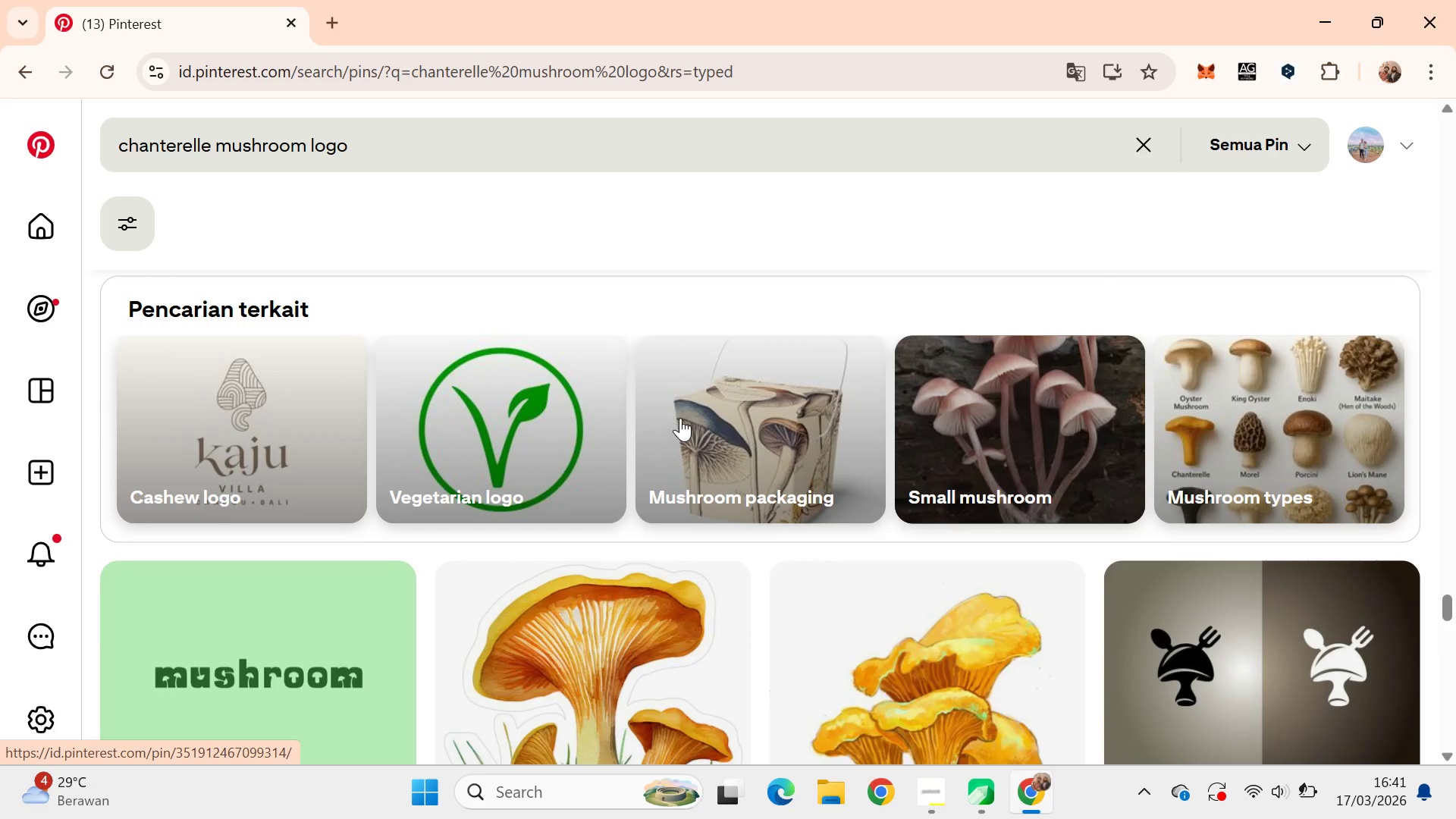 
key(Alt+Tab)
 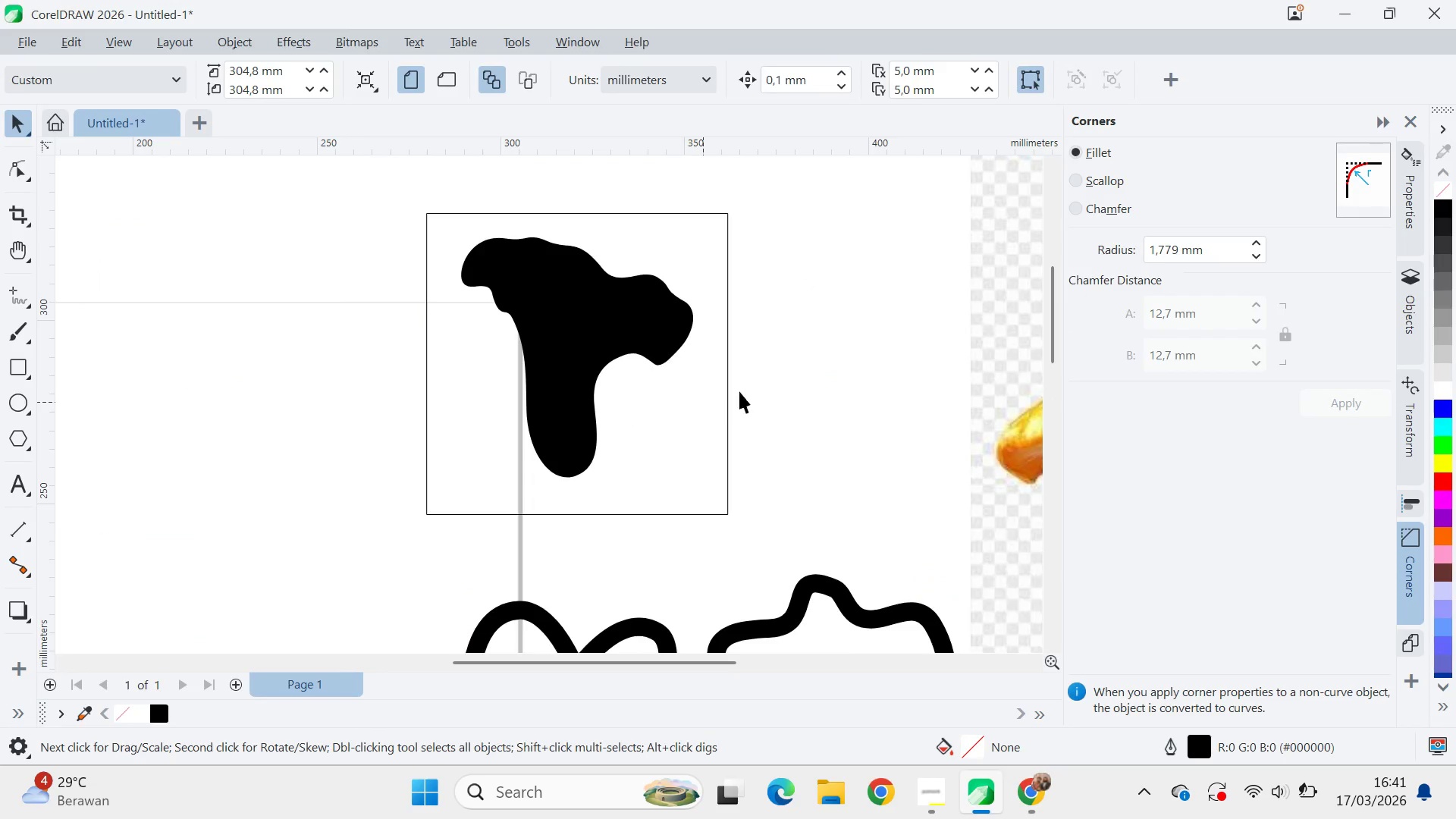 
scroll: coordinate [682, 415], scroll_direction: up, amount: 2.0
 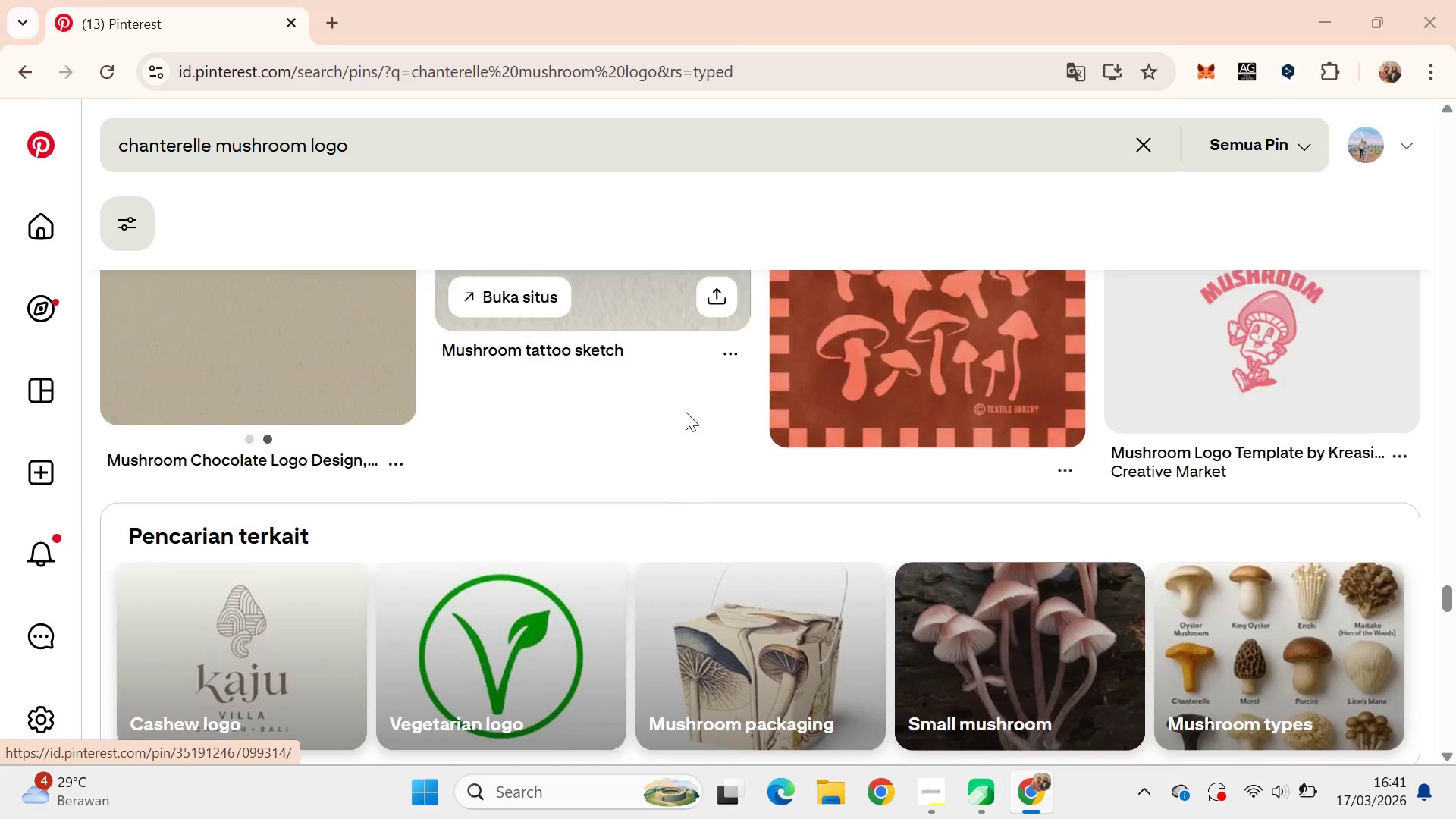 
key(Q)
 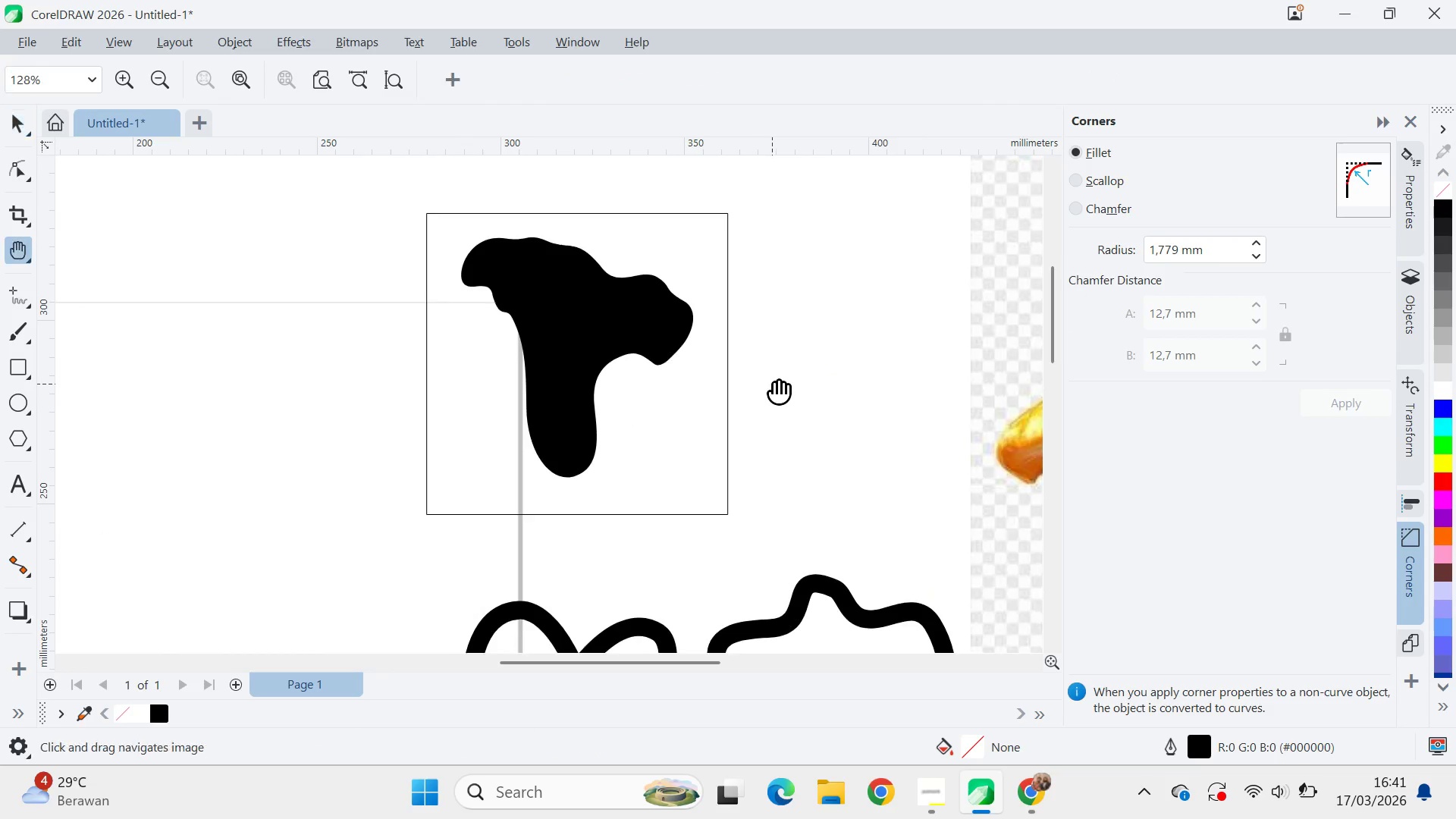 
left_click_drag(start_coordinate=[888, 371], to_coordinate=[457, 378])
 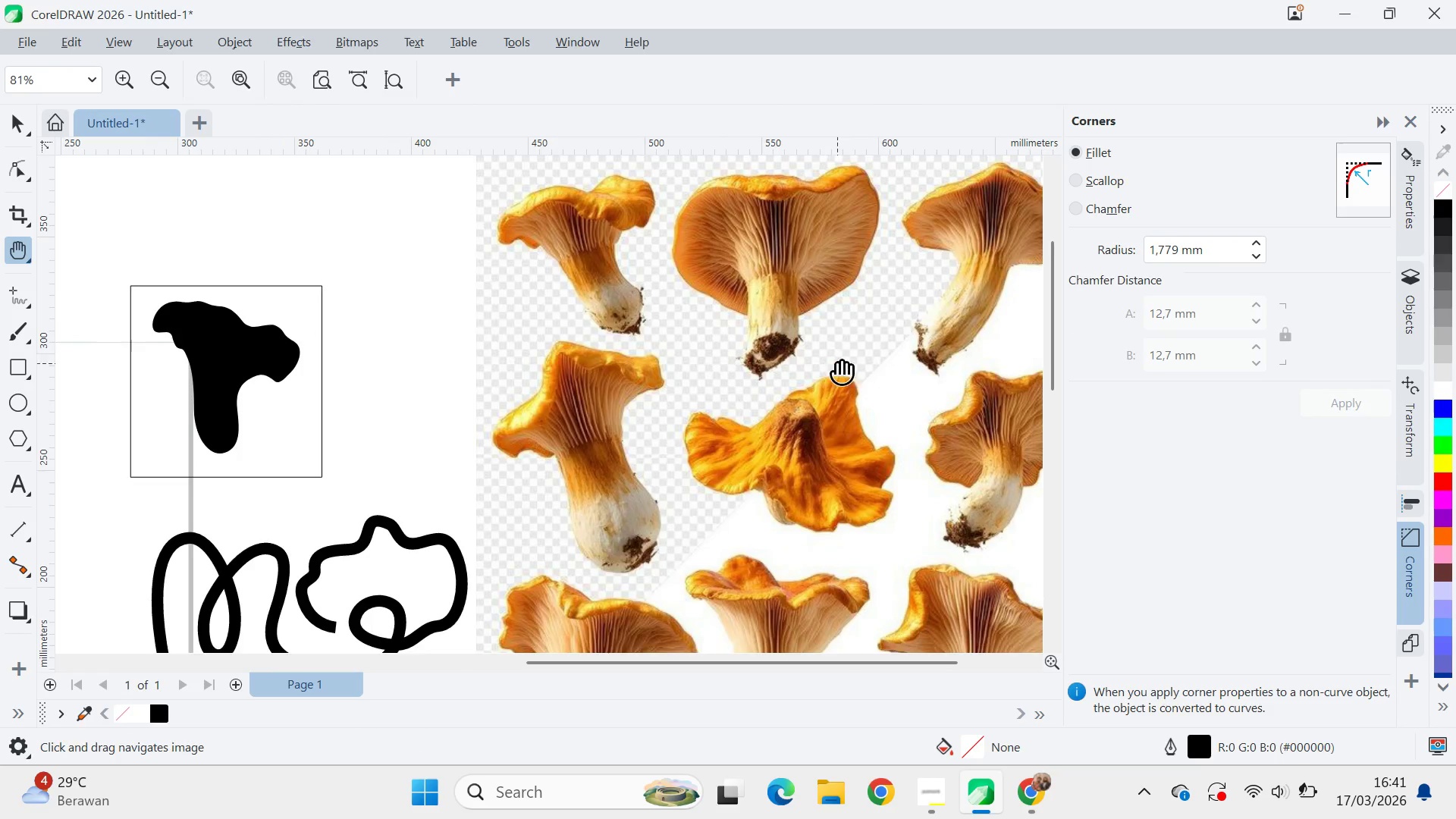 
scroll: coordinate [801, 392], scroll_direction: down, amount: 3.0
 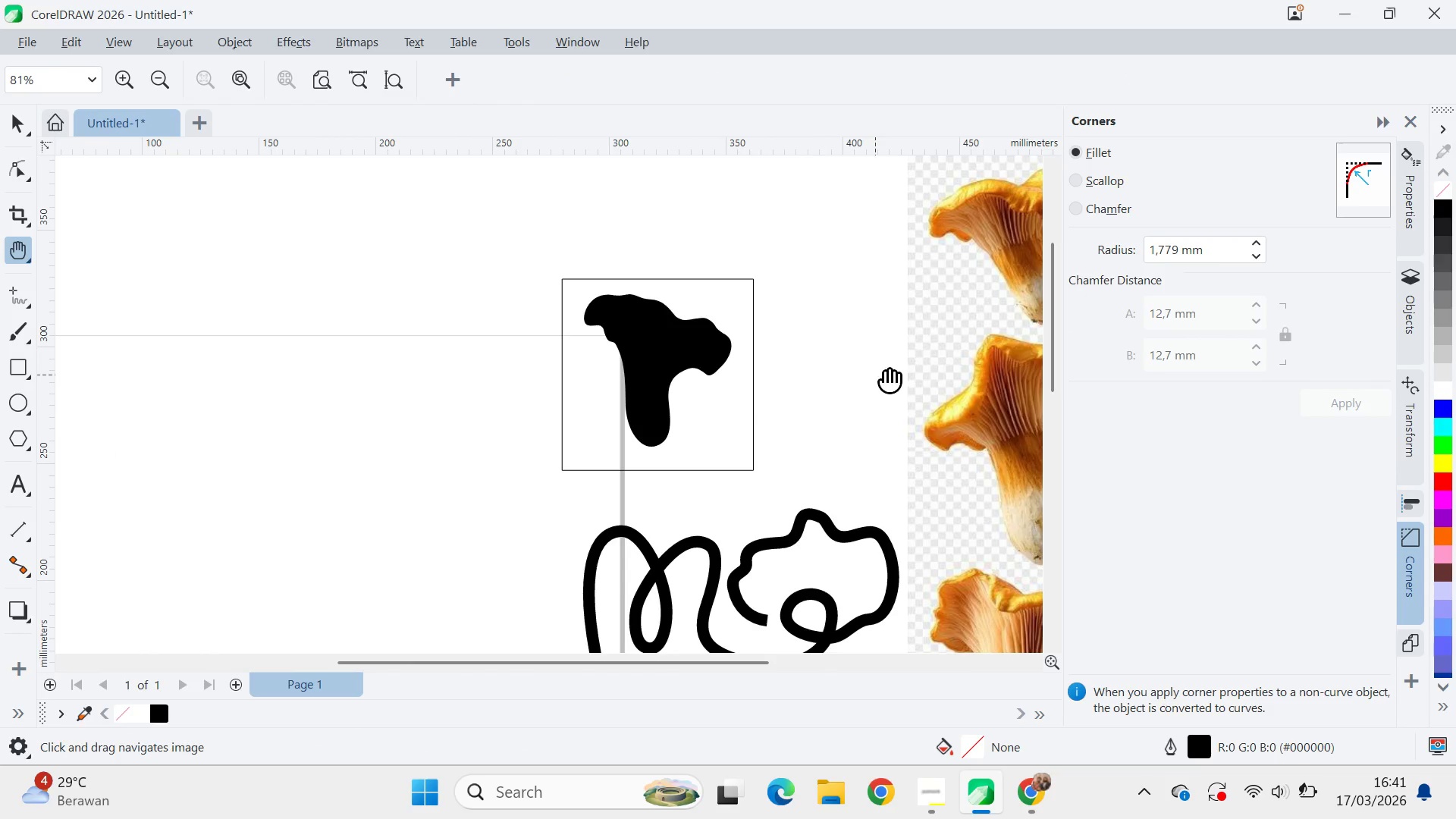 
left_click_drag(start_coordinate=[837, 364], to_coordinate=[756, 477])
 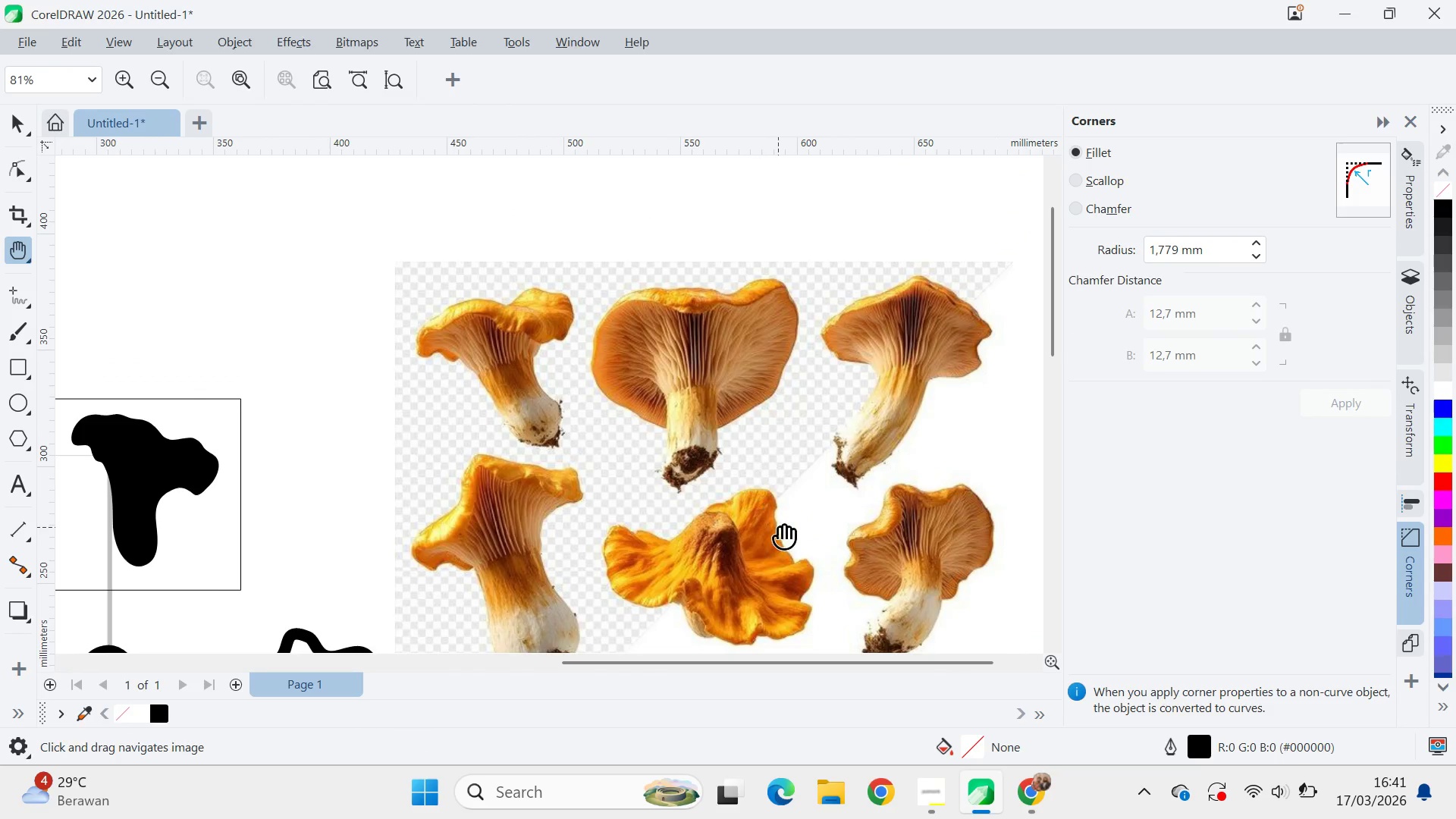 
left_click_drag(start_coordinate=[780, 529], to_coordinate=[741, 443])
 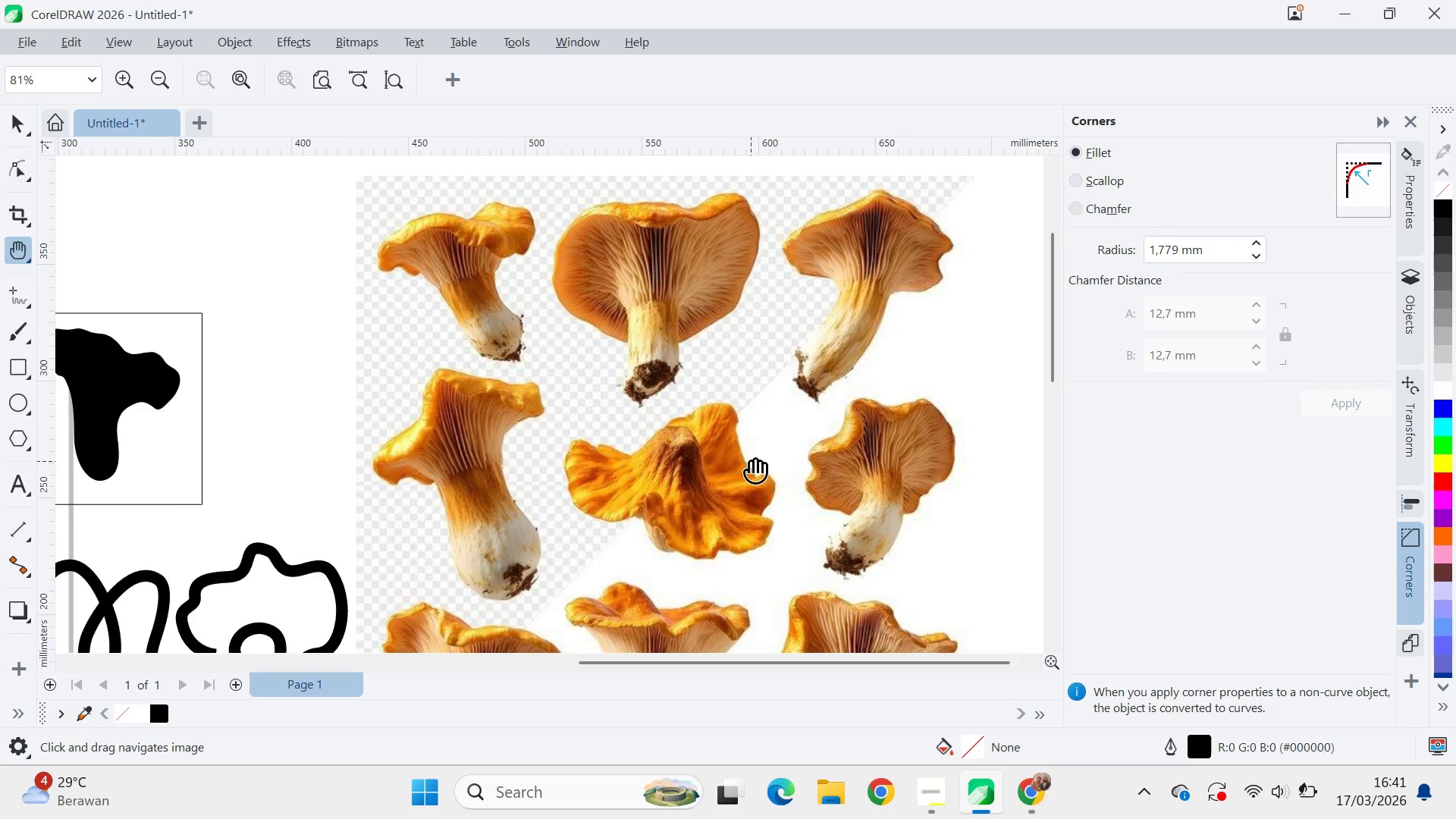 
left_click_drag(start_coordinate=[752, 463], to_coordinate=[768, 332])
 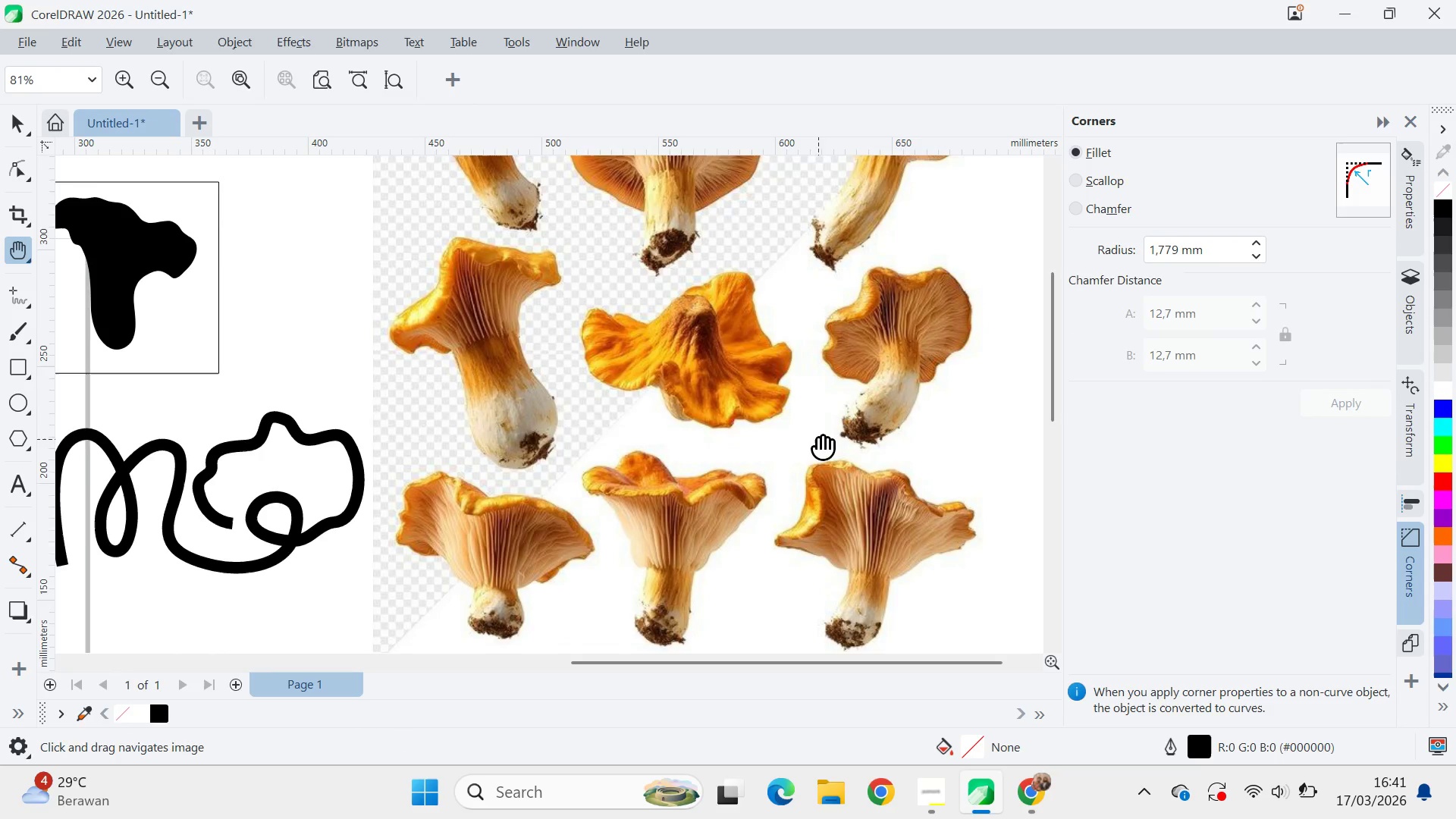 
left_click_drag(start_coordinate=[808, 444], to_coordinate=[774, 346])
 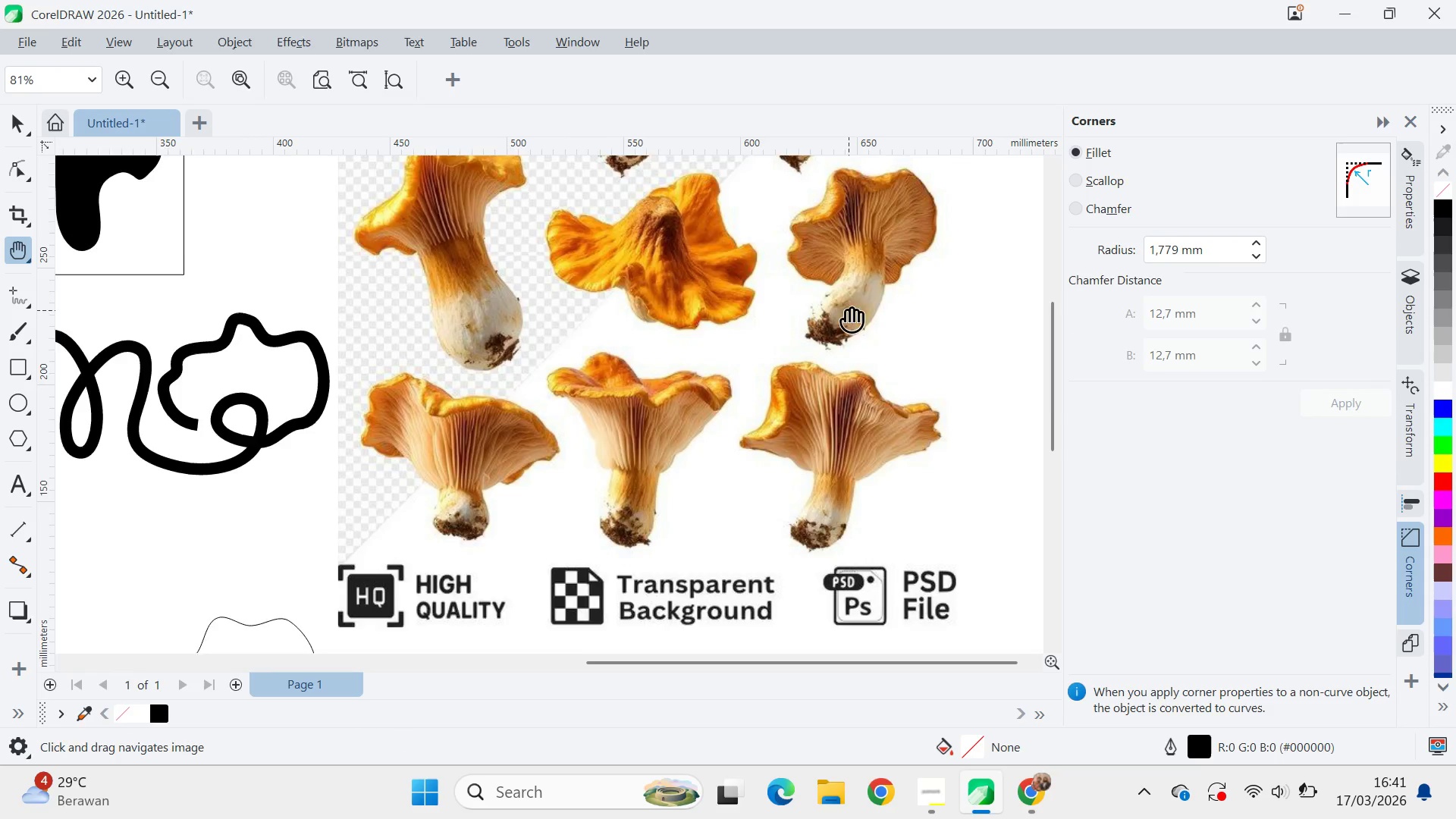 
left_click_drag(start_coordinate=[849, 310], to_coordinate=[792, 445])
 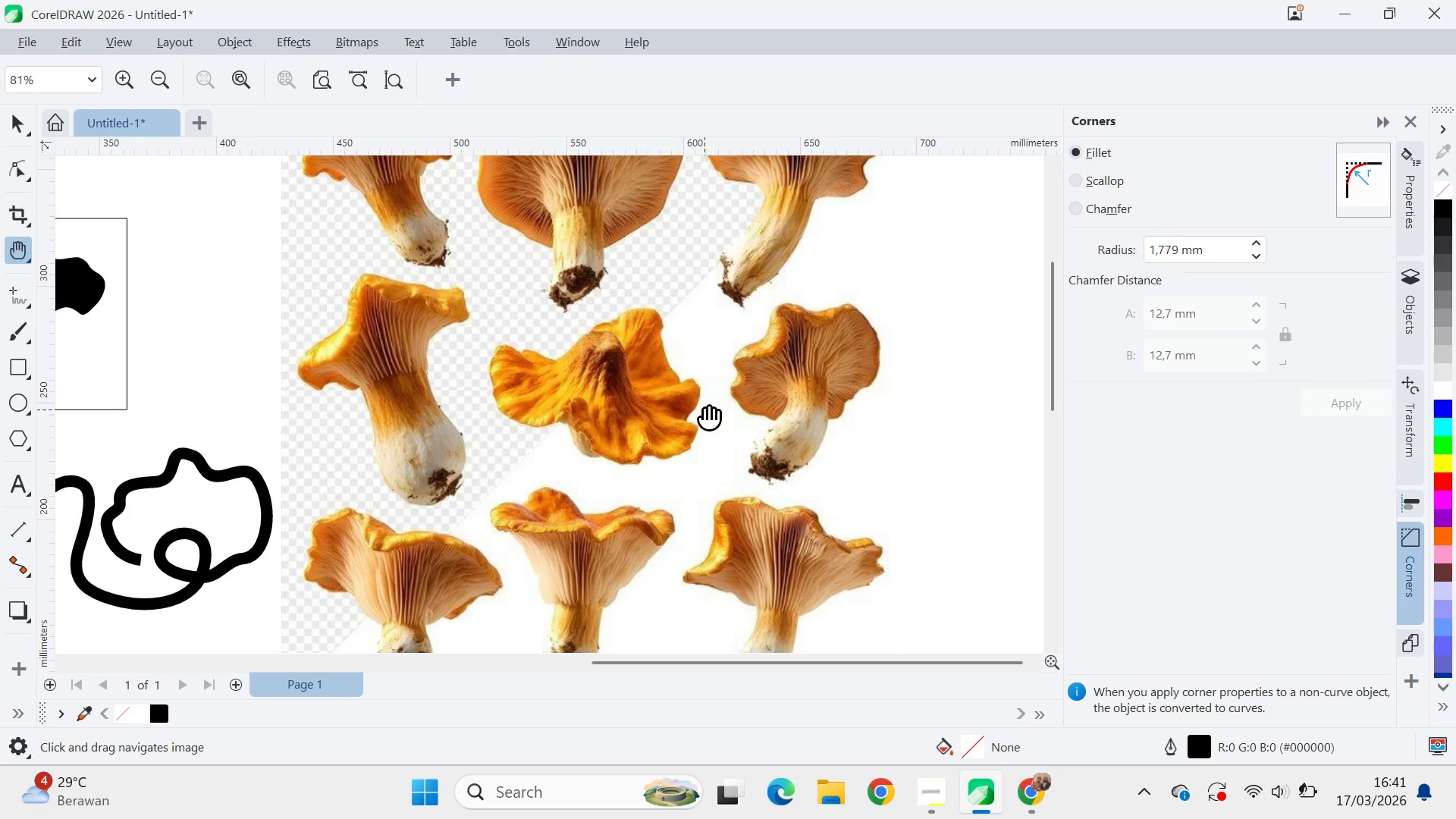 
left_click_drag(start_coordinate=[704, 410], to_coordinate=[988, 276])
 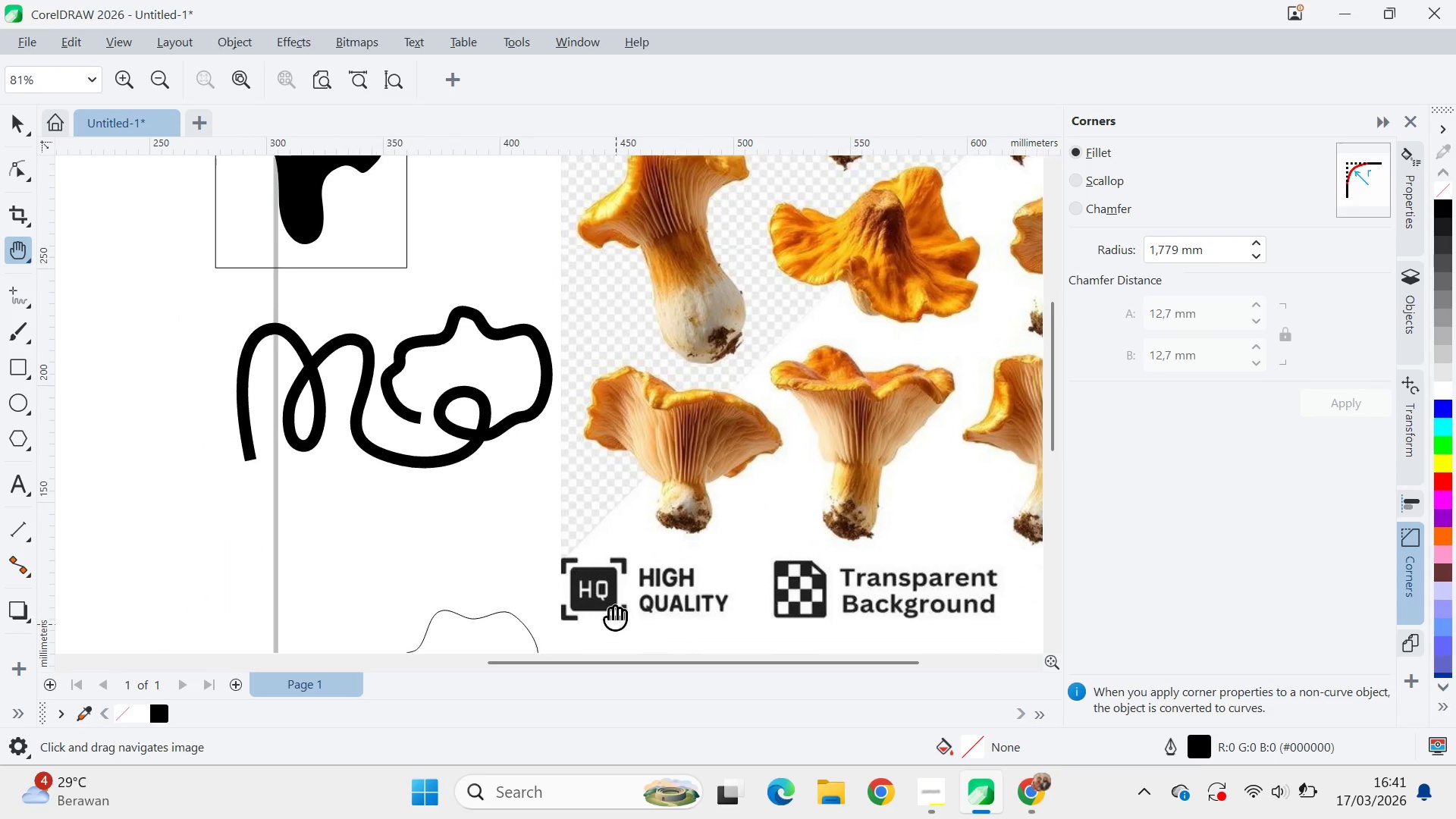 
left_click_drag(start_coordinate=[616, 624], to_coordinate=[733, 478])
 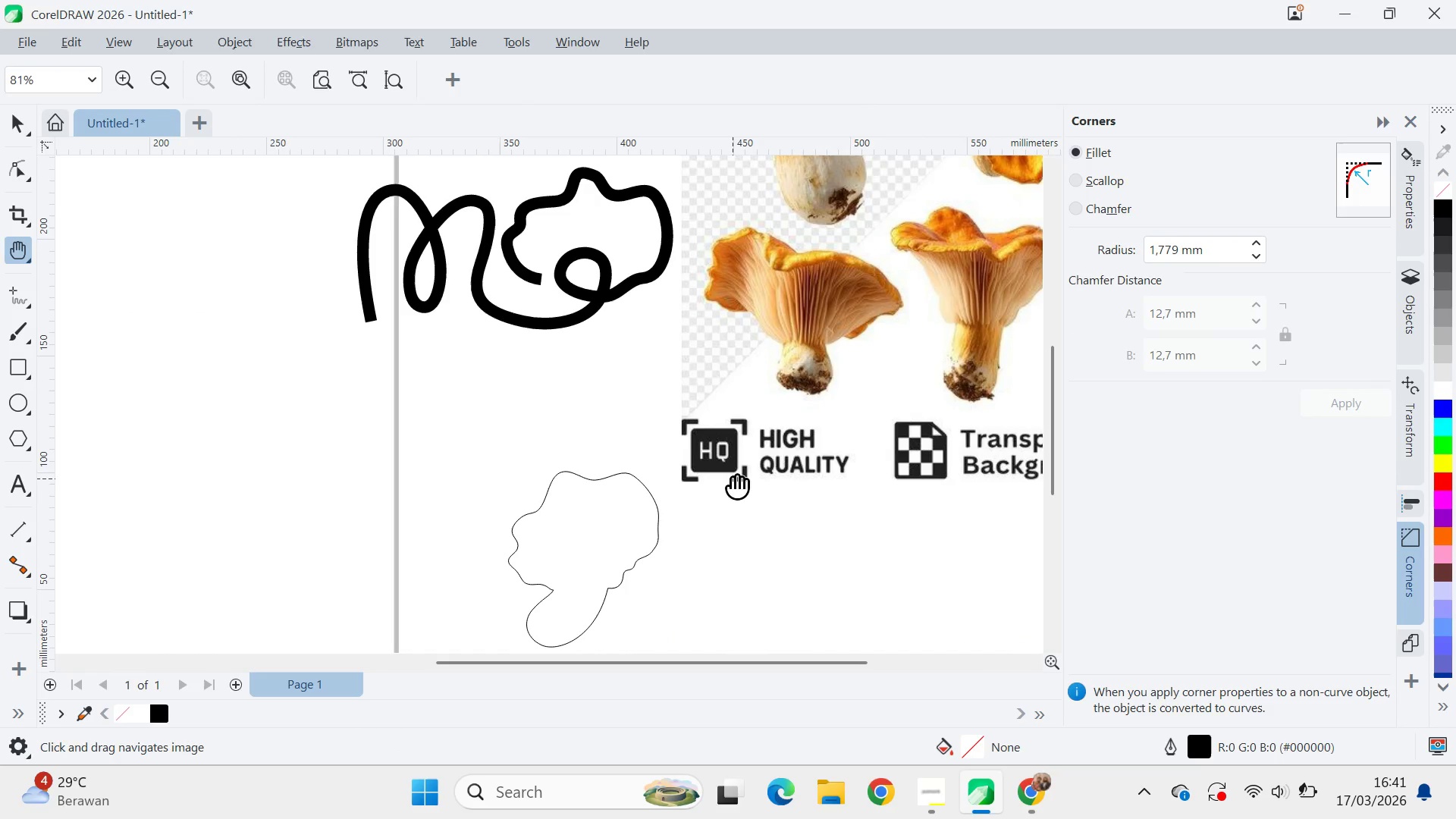 
type(vqv)
 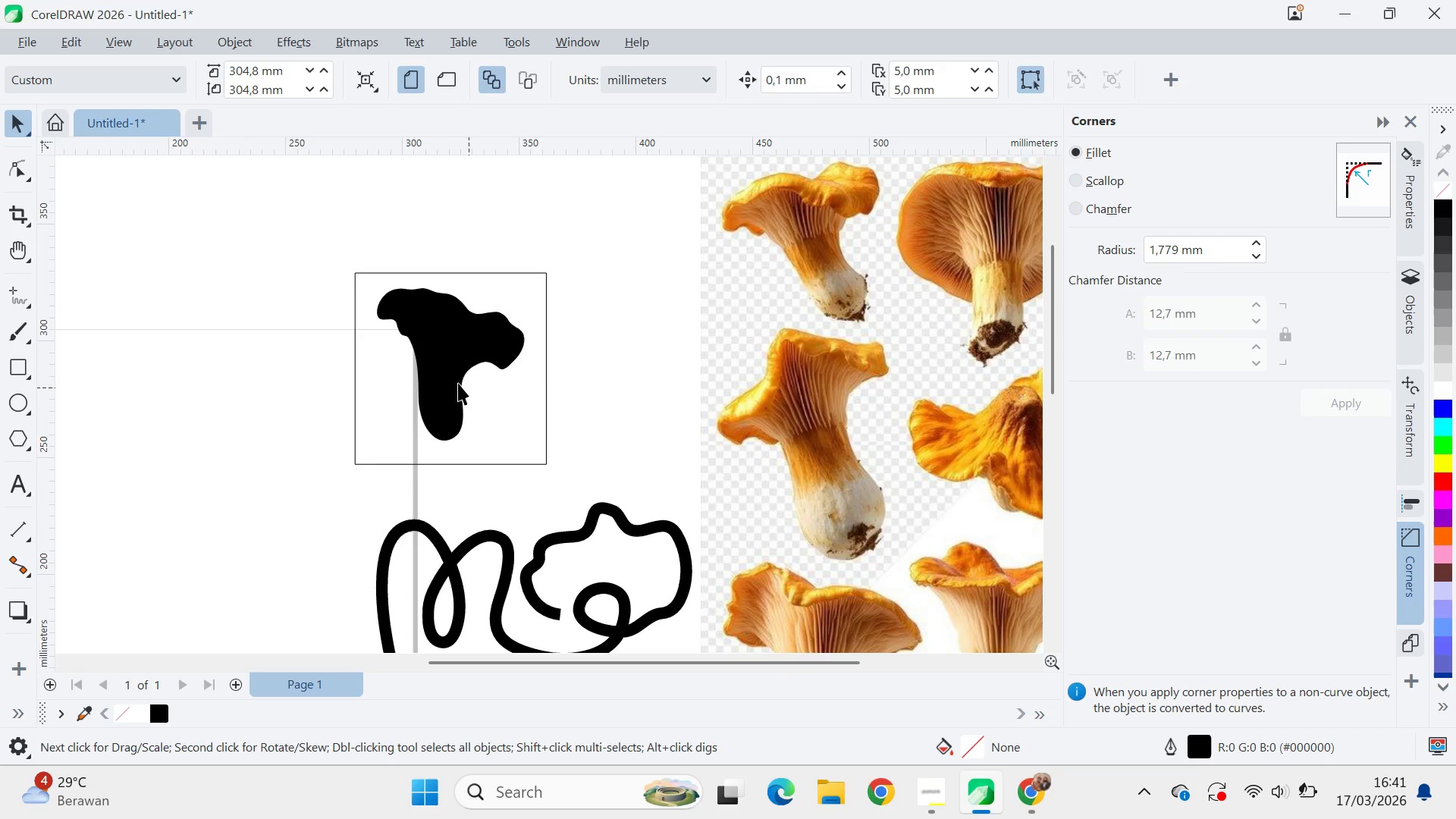 
left_click_drag(start_coordinate=[593, 356], to_coordinate=[576, 595])
 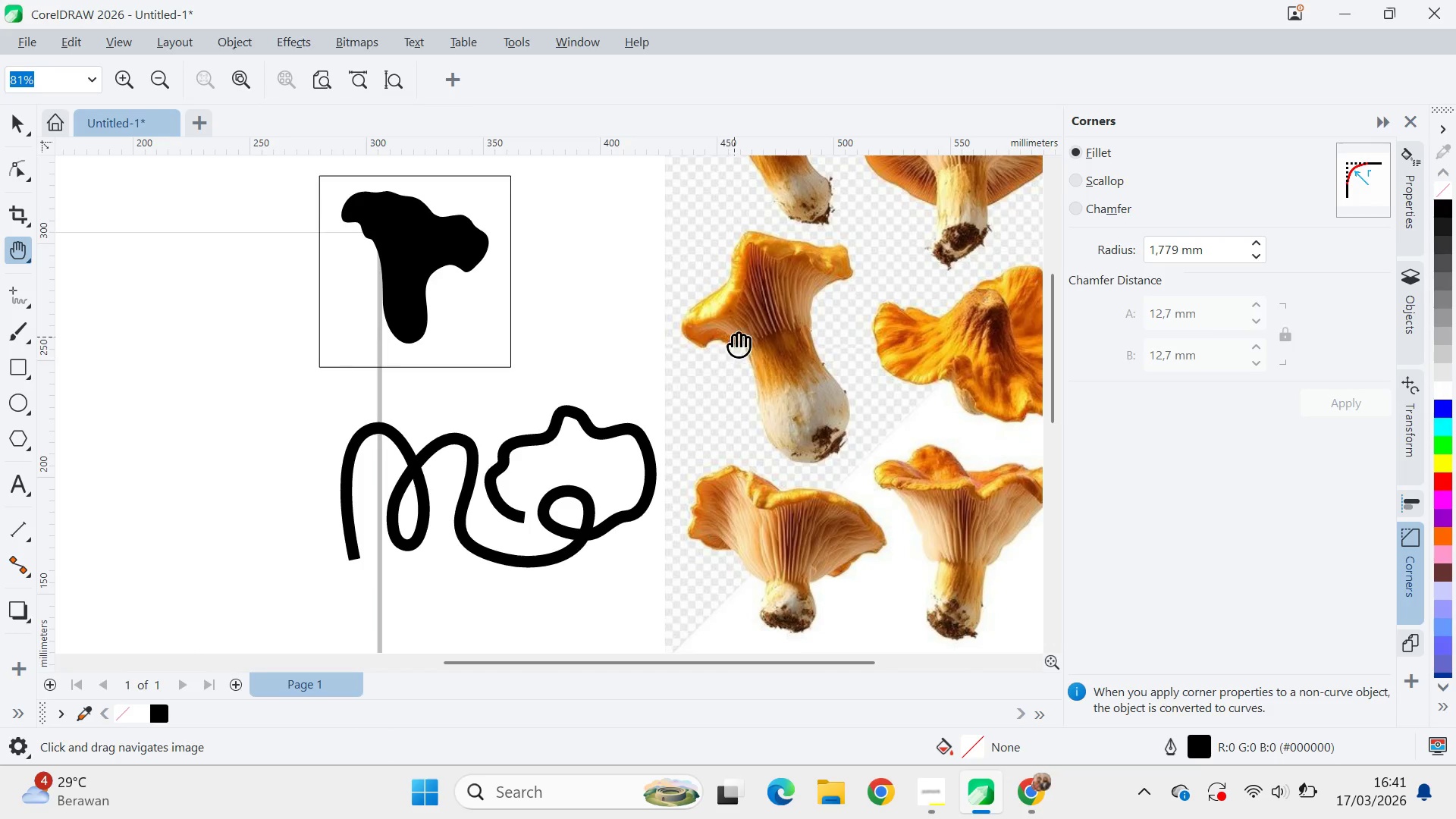 
left_click_drag(start_coordinate=[734, 337], to_coordinate=[770, 434])
 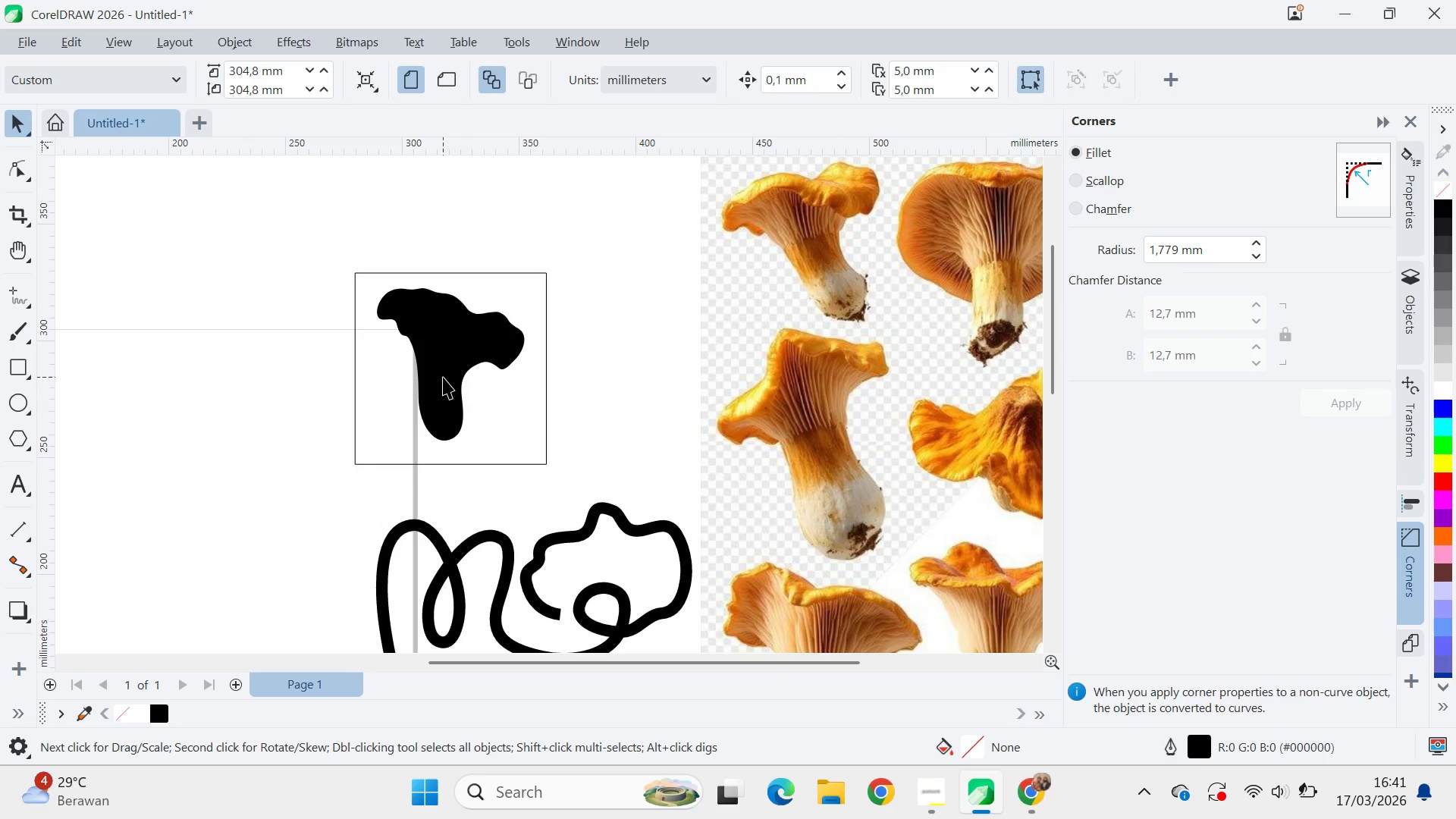 
scroll: coordinate [360, 440], scroll_direction: up, amount: 2.0
 